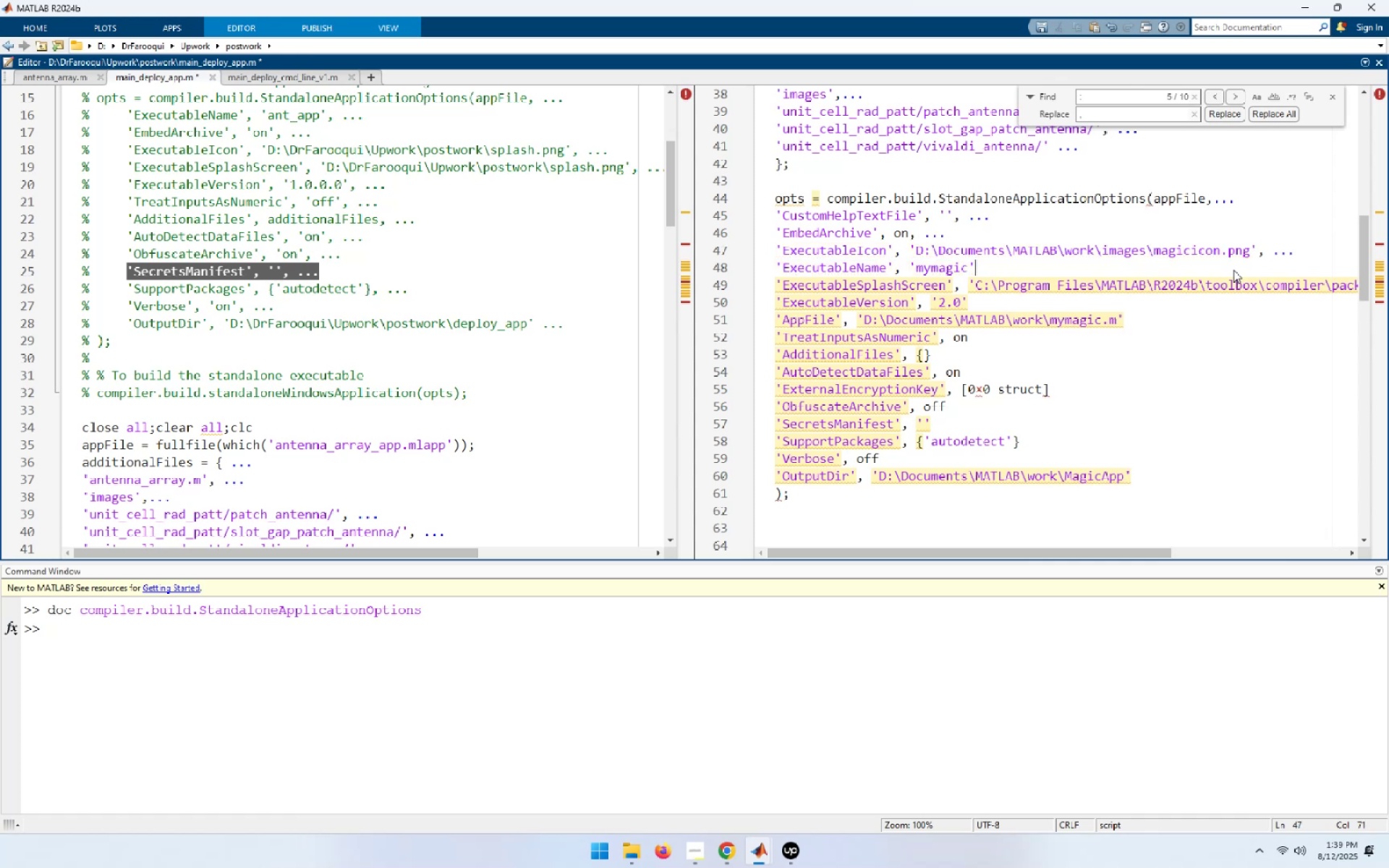 
key(Control+ControlLeft)
 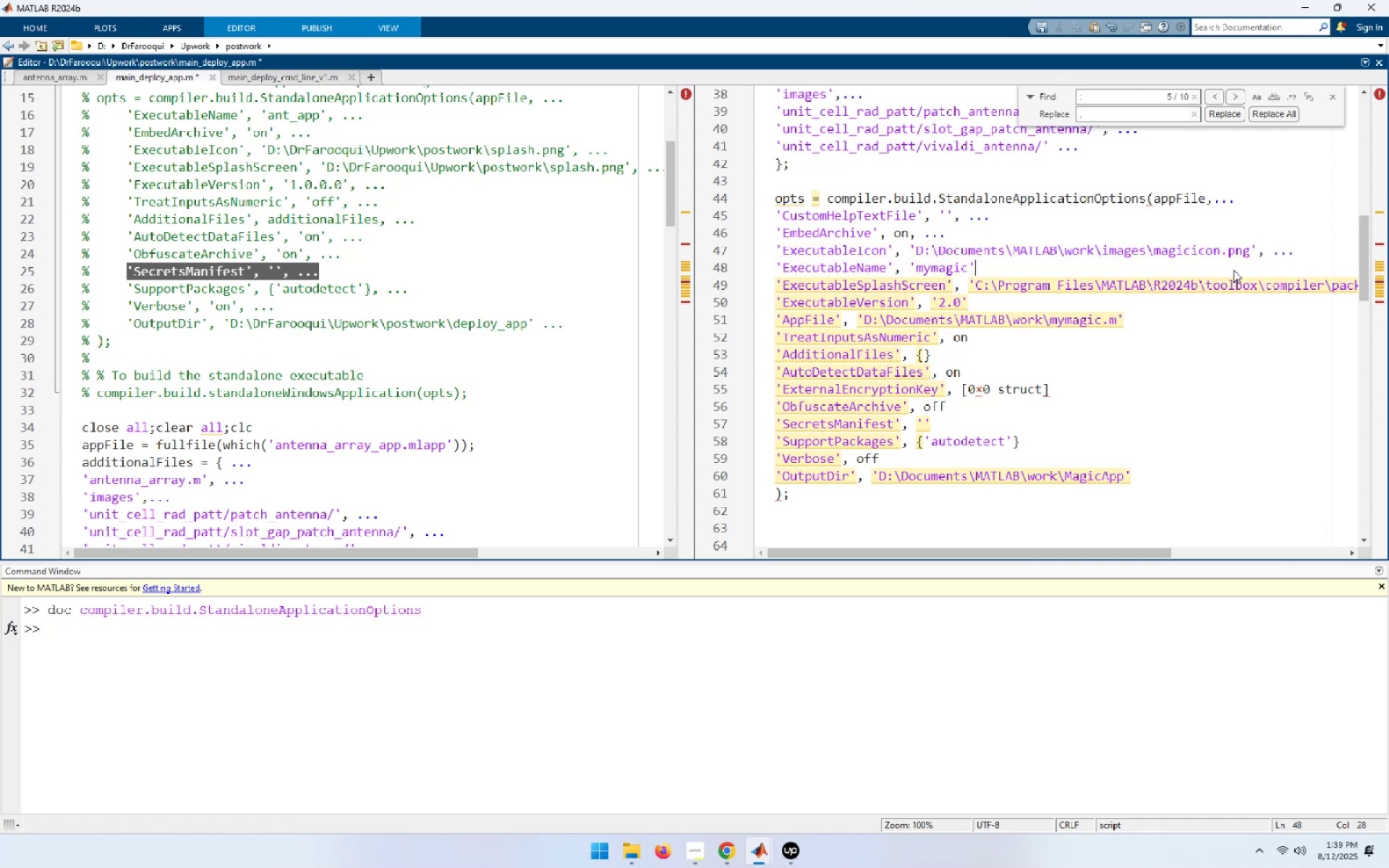 
key(Control+V)
 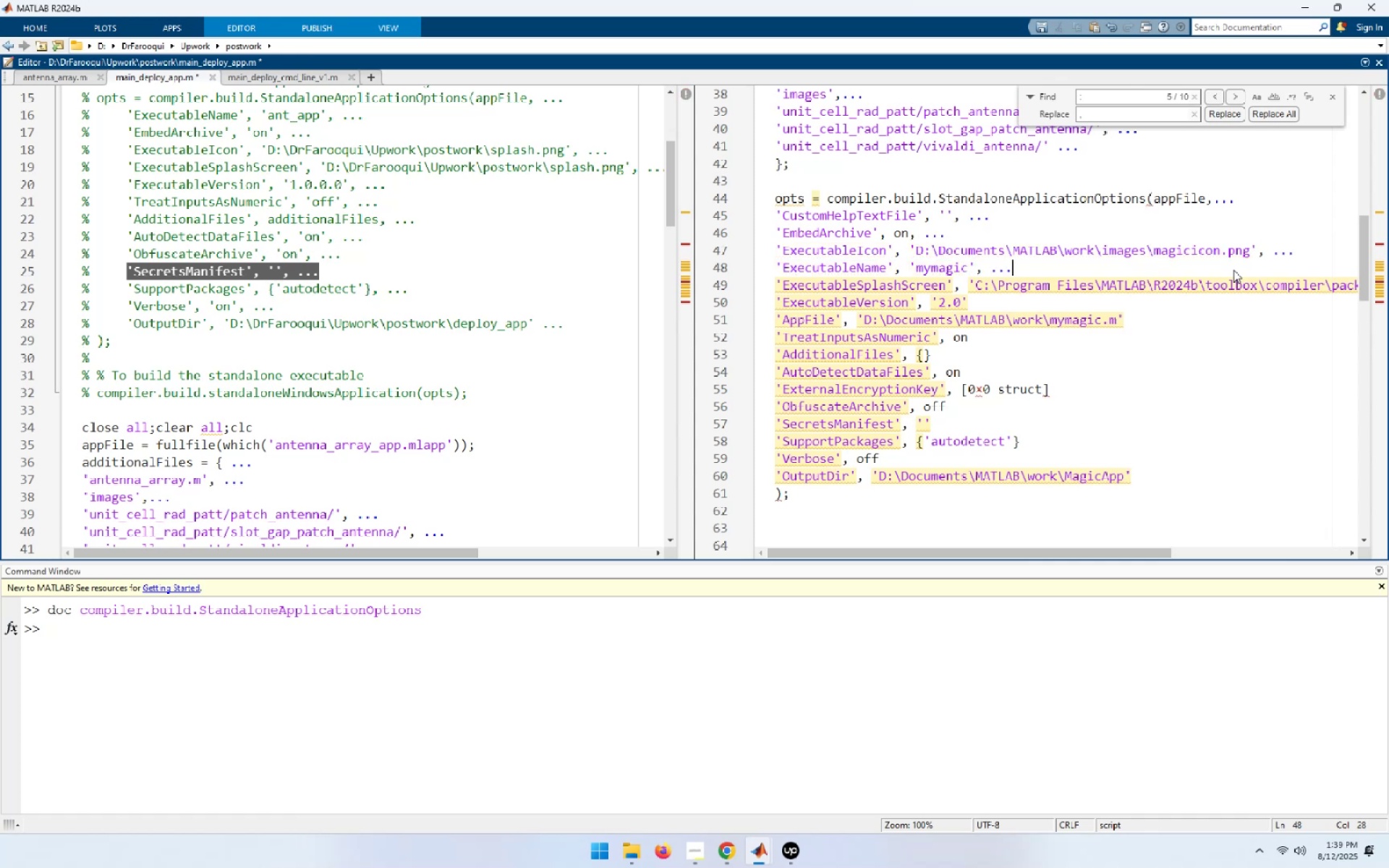 
key(ArrowDown)
 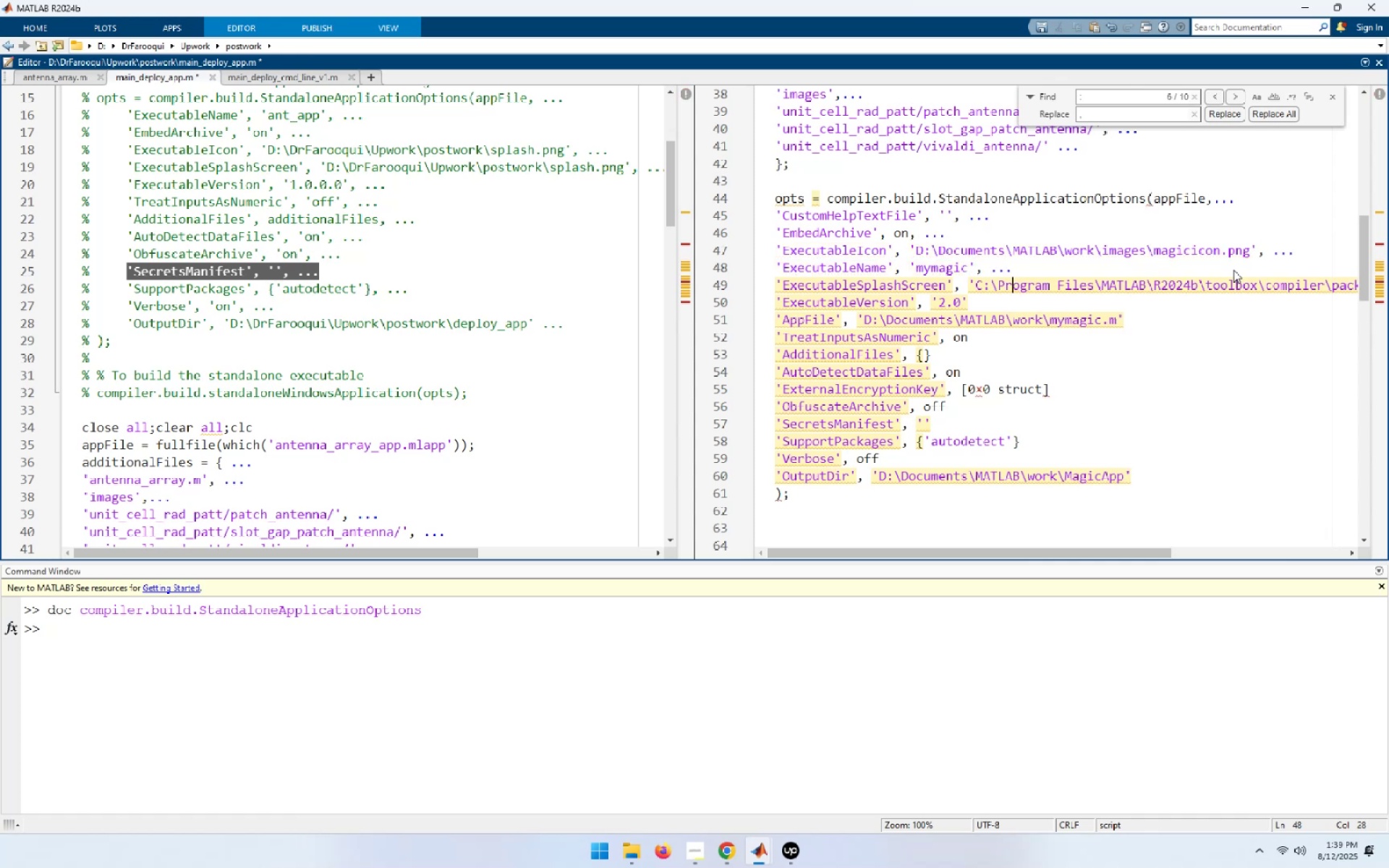 
key(End)
 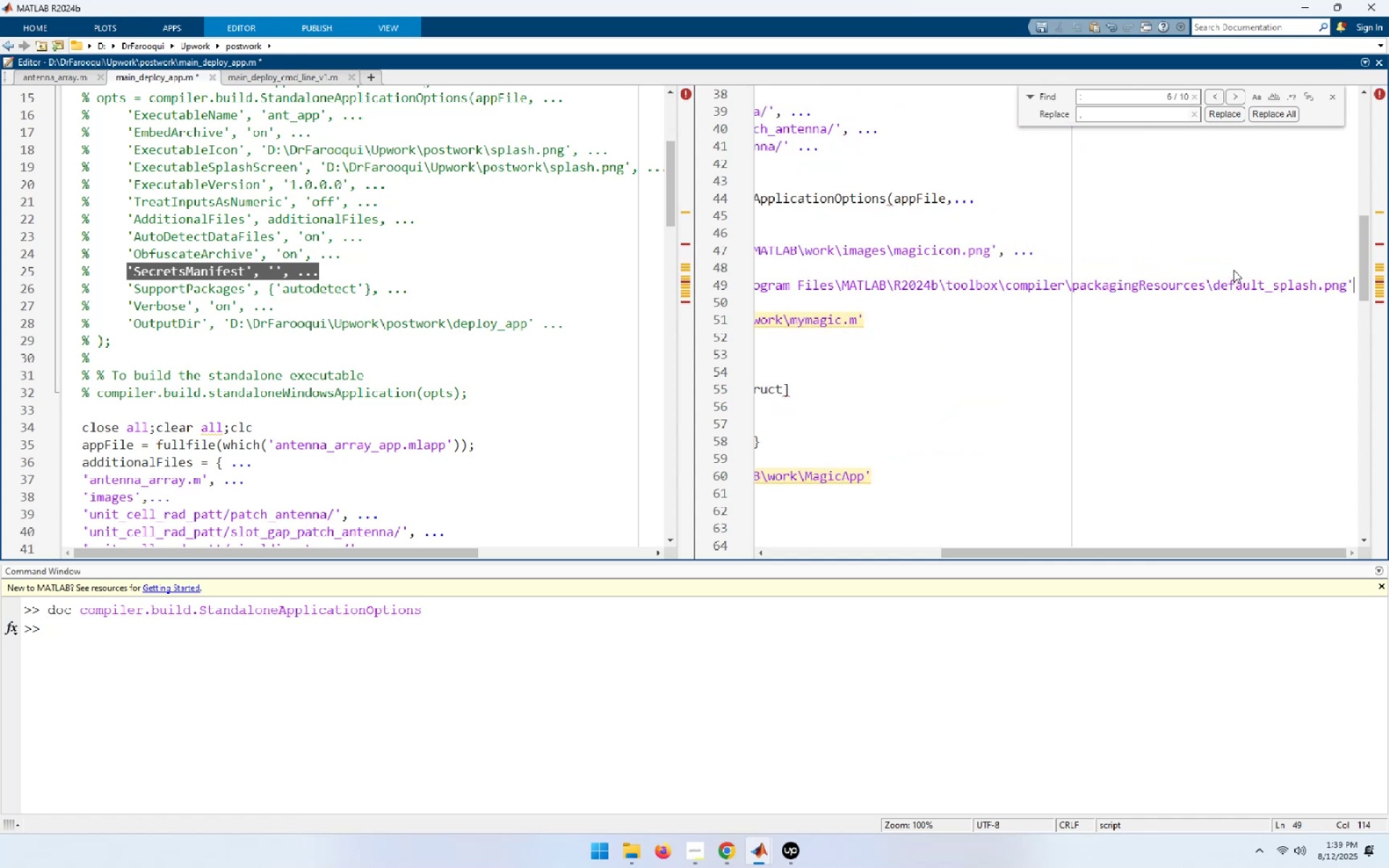 
key(Control+ControlLeft)
 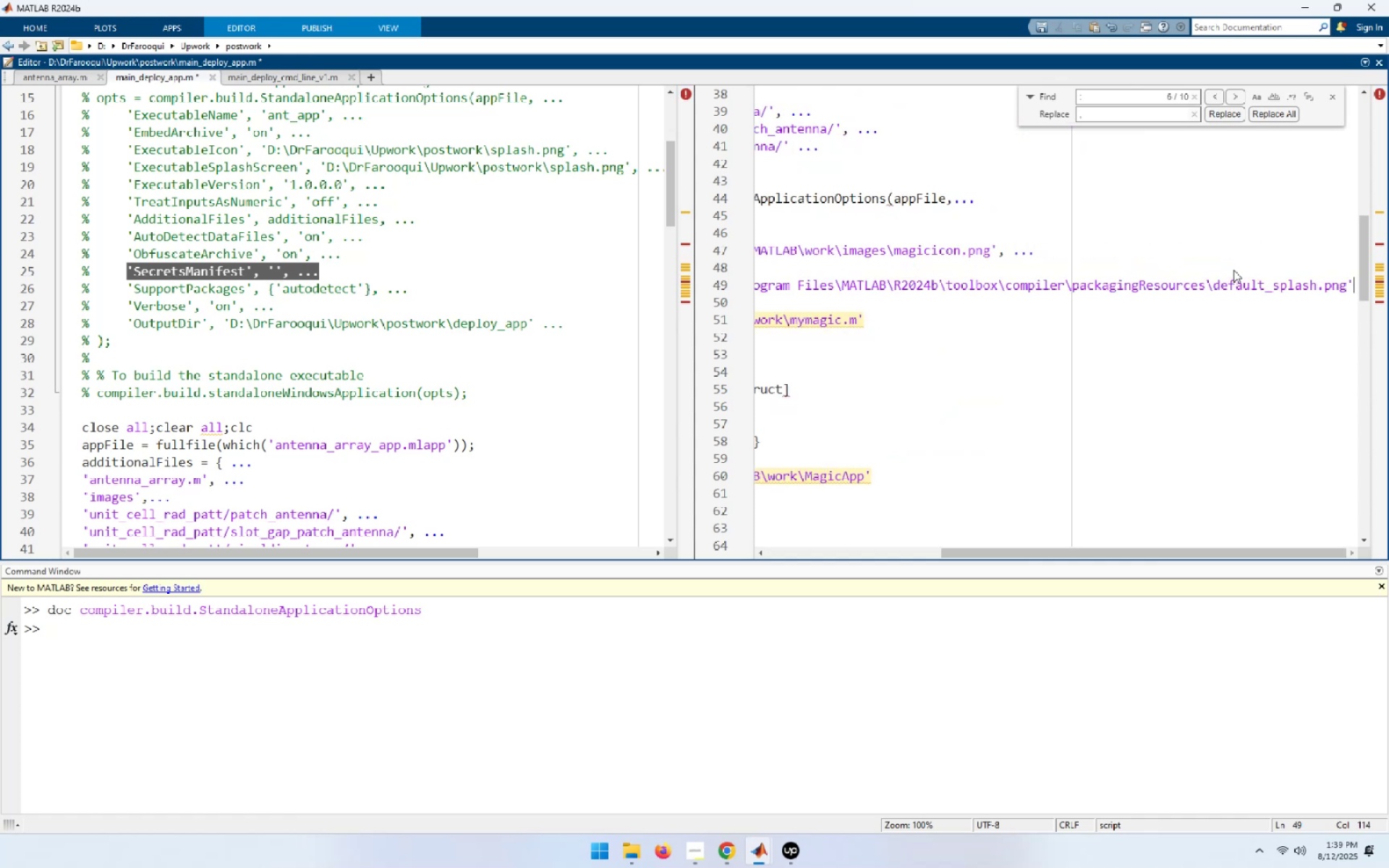 
key(Control+V)
 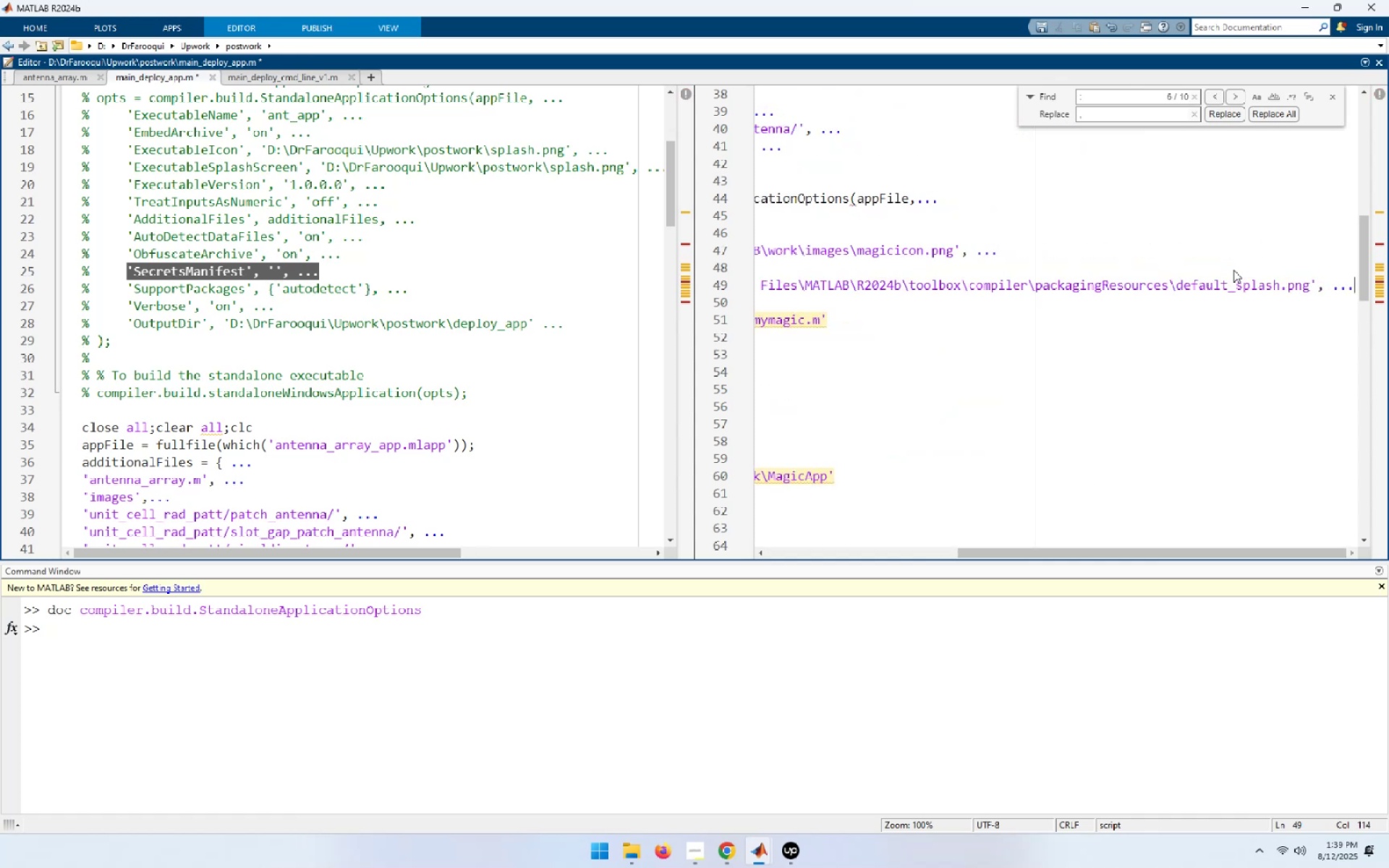 
key(ArrowDown)
 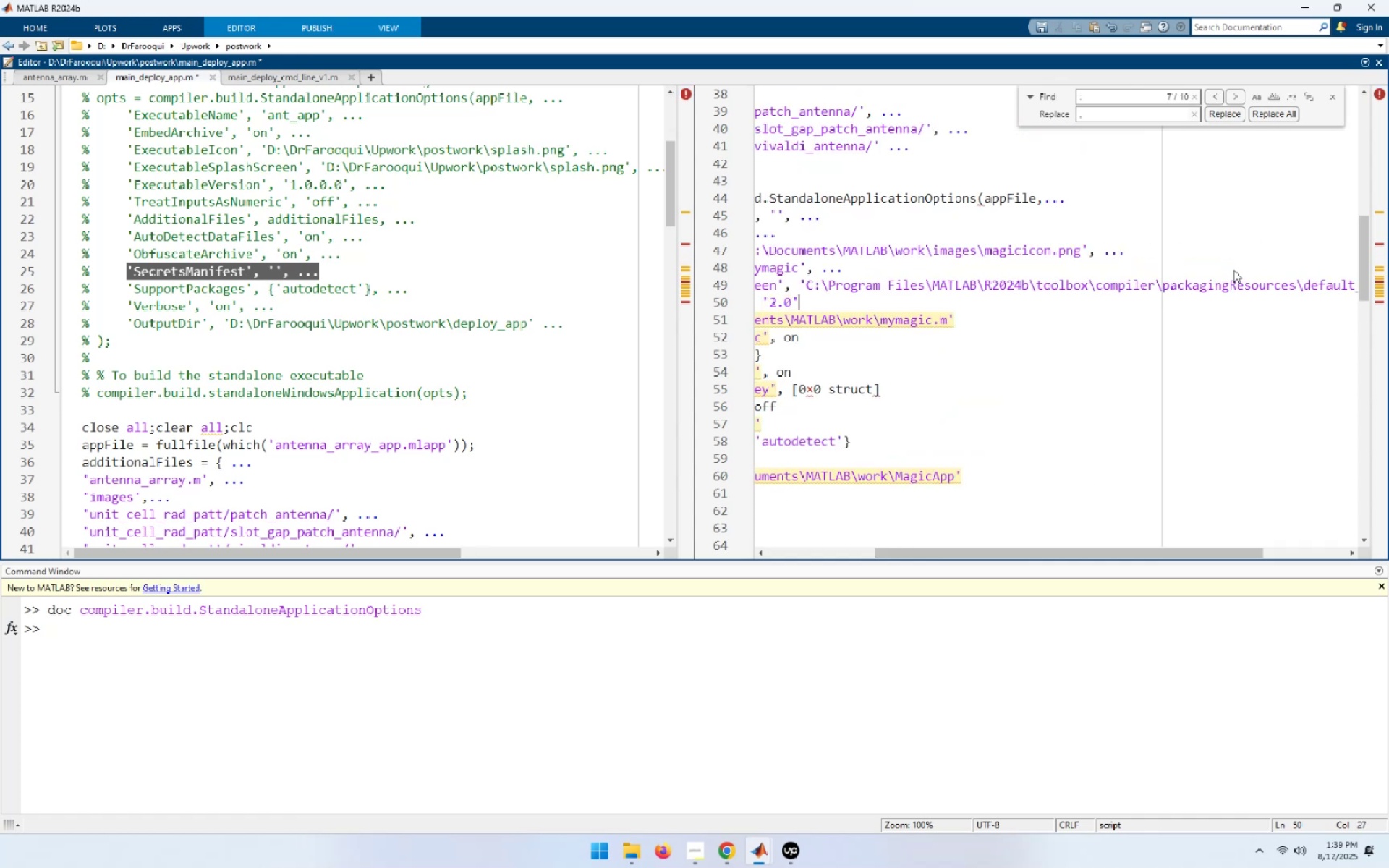 
key(Control+V)
 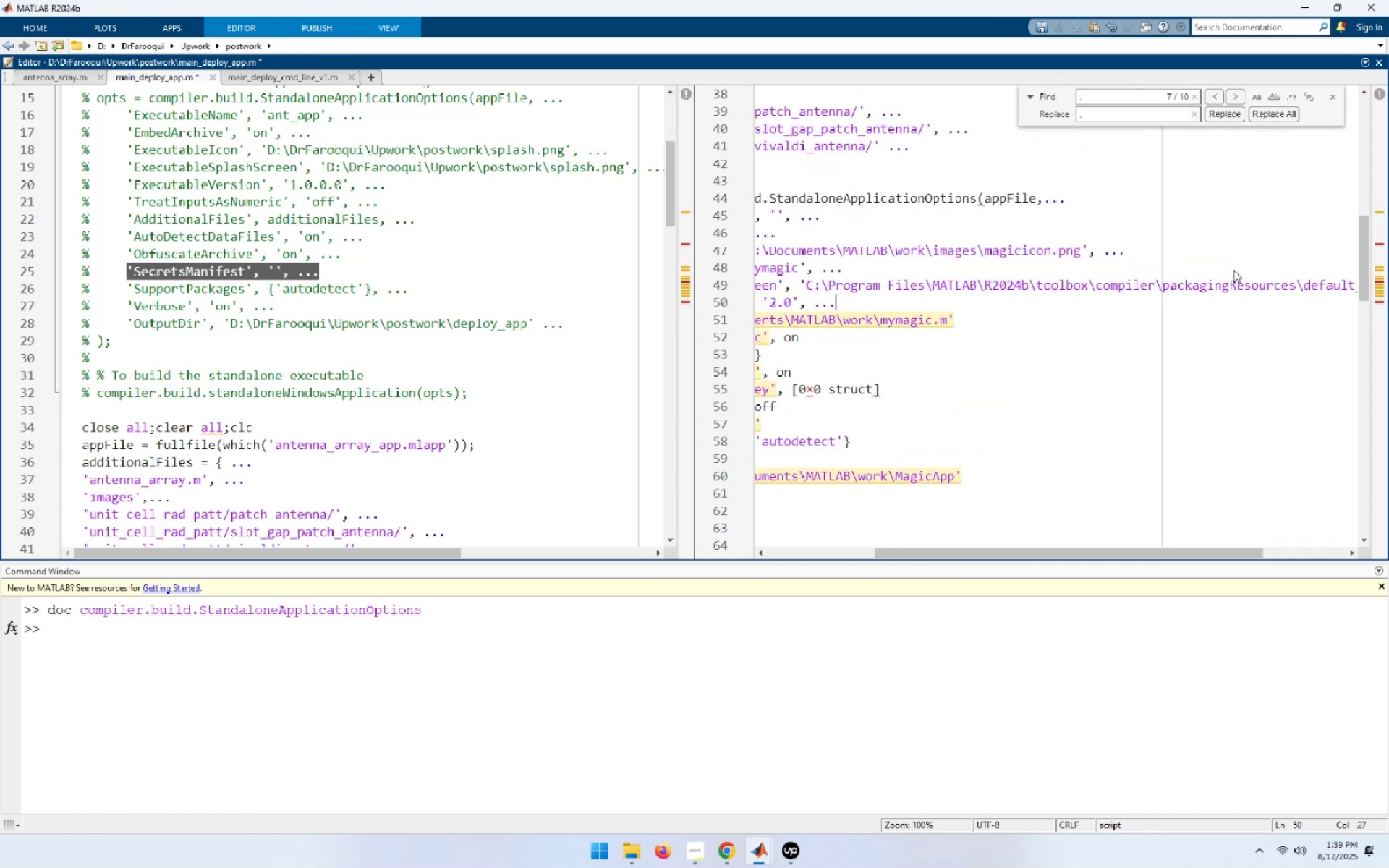 
key(ArrowDown)
 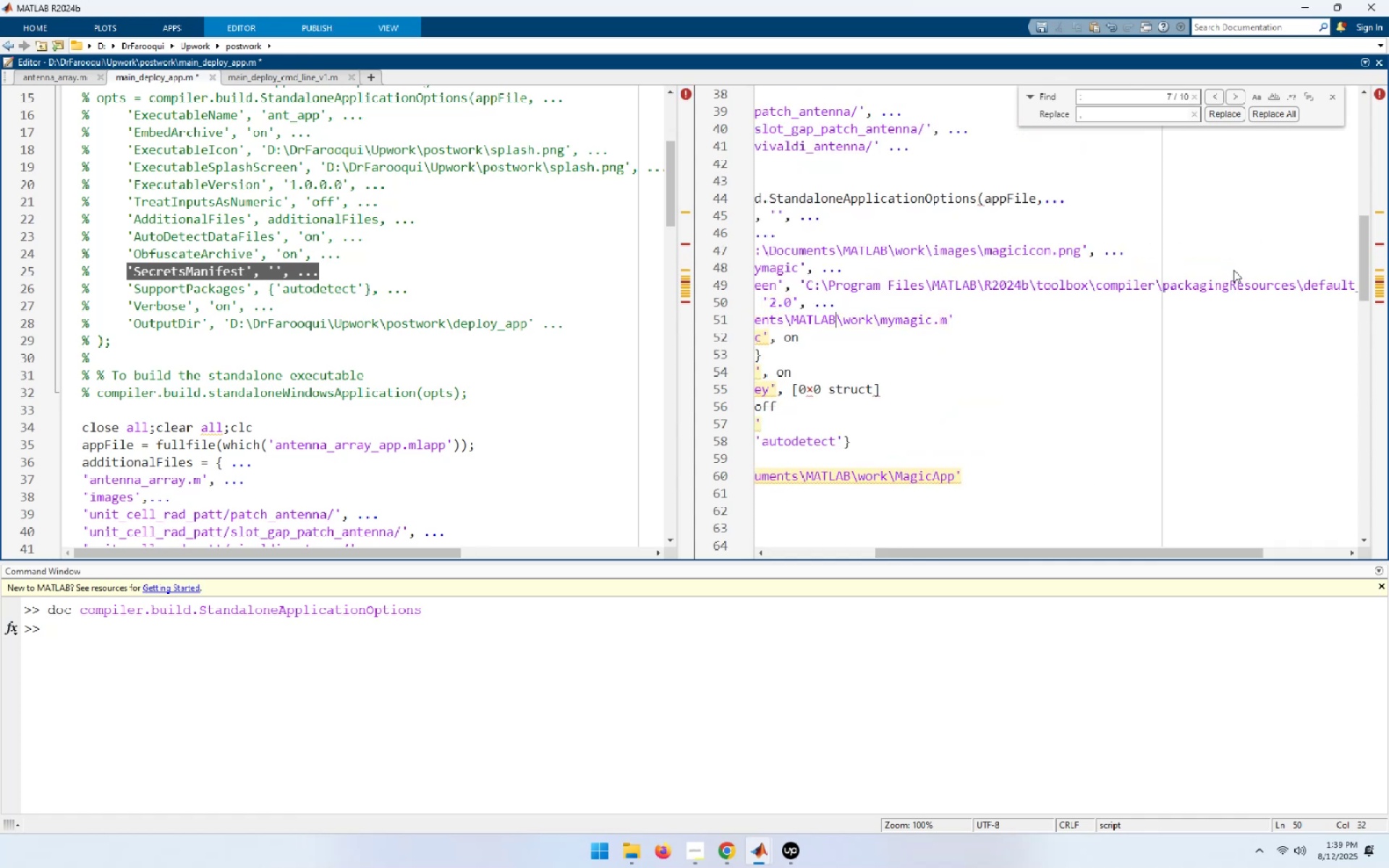 
key(End)
 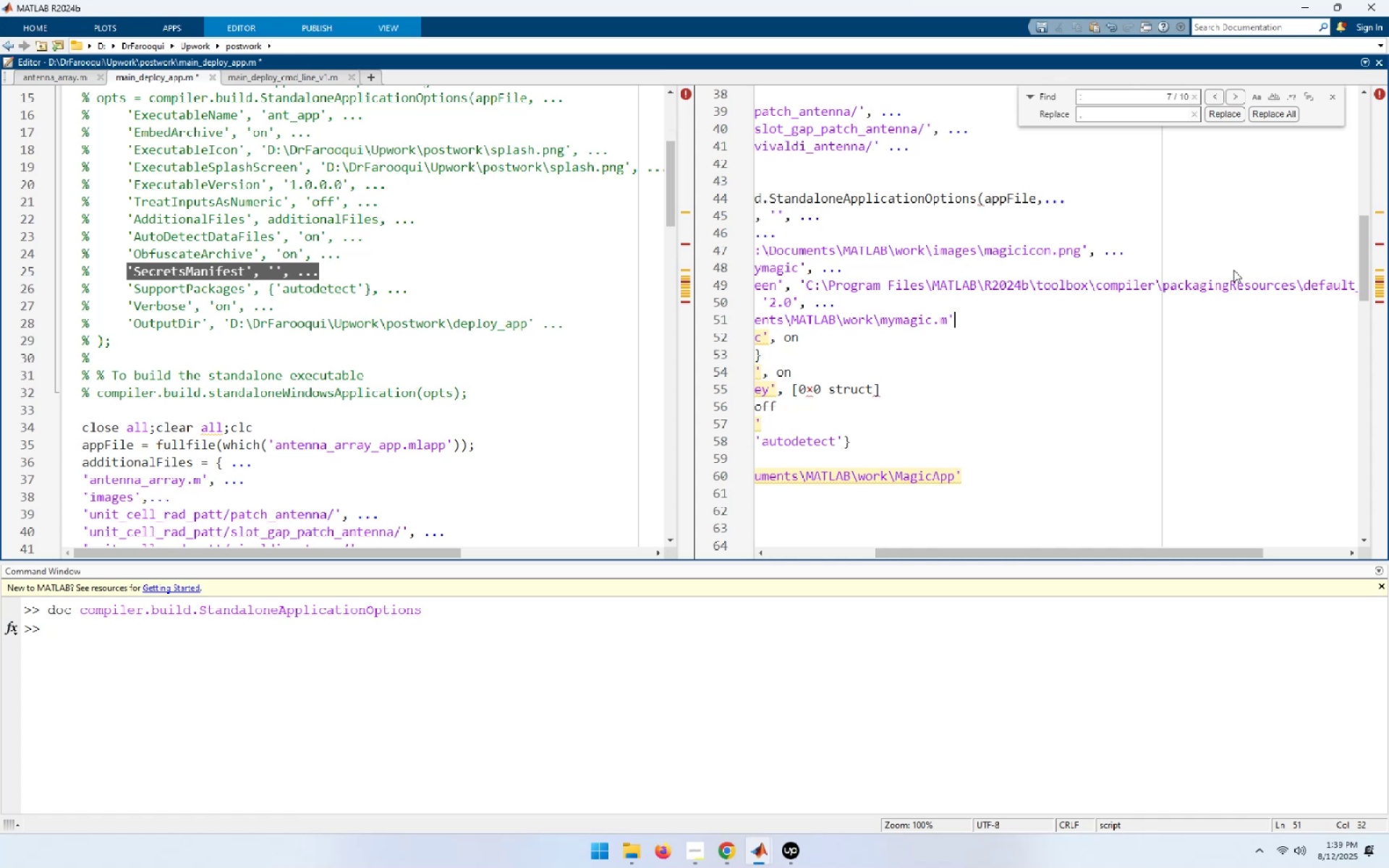 
key(Control+ControlLeft)
 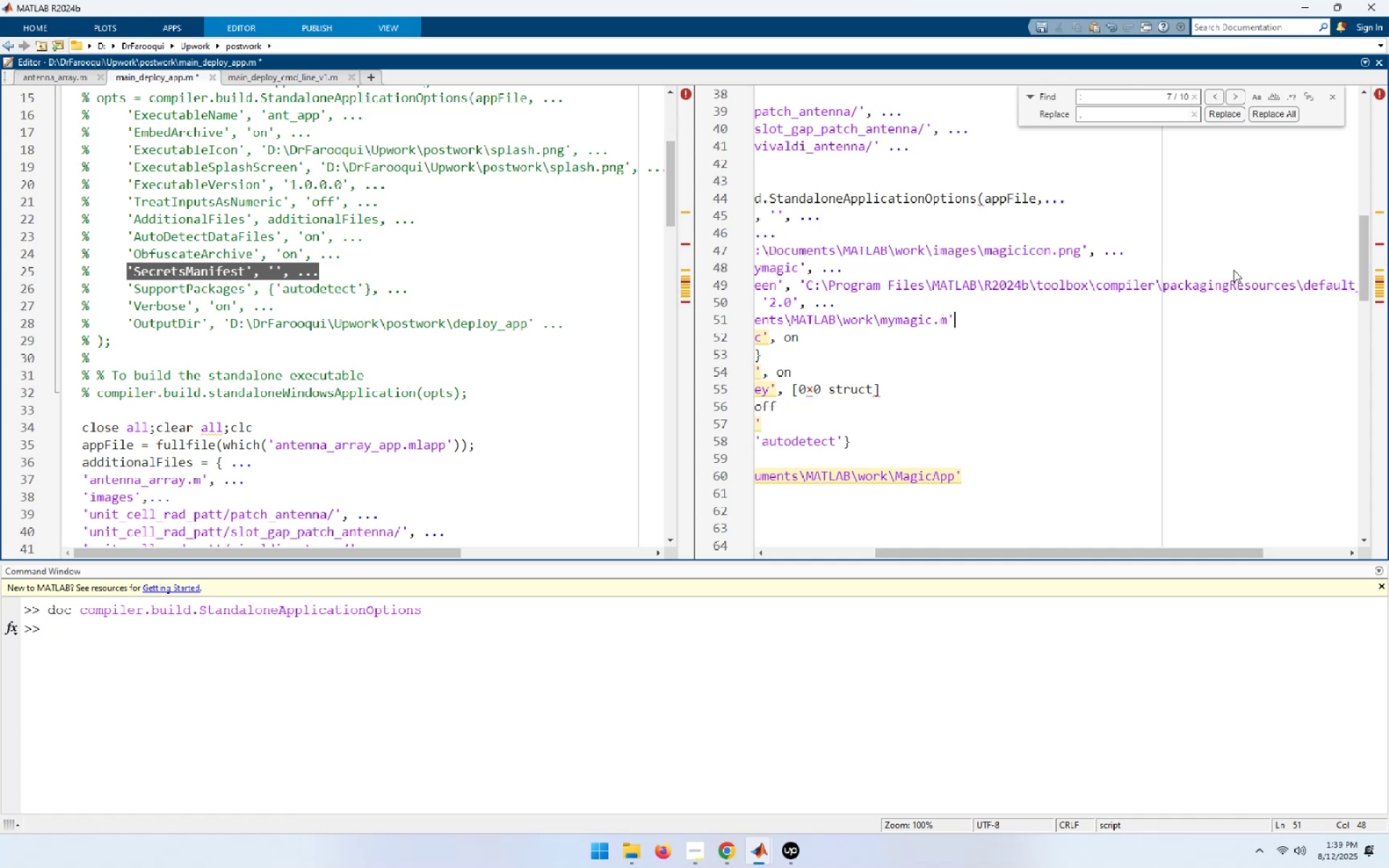 
key(Control+V)
 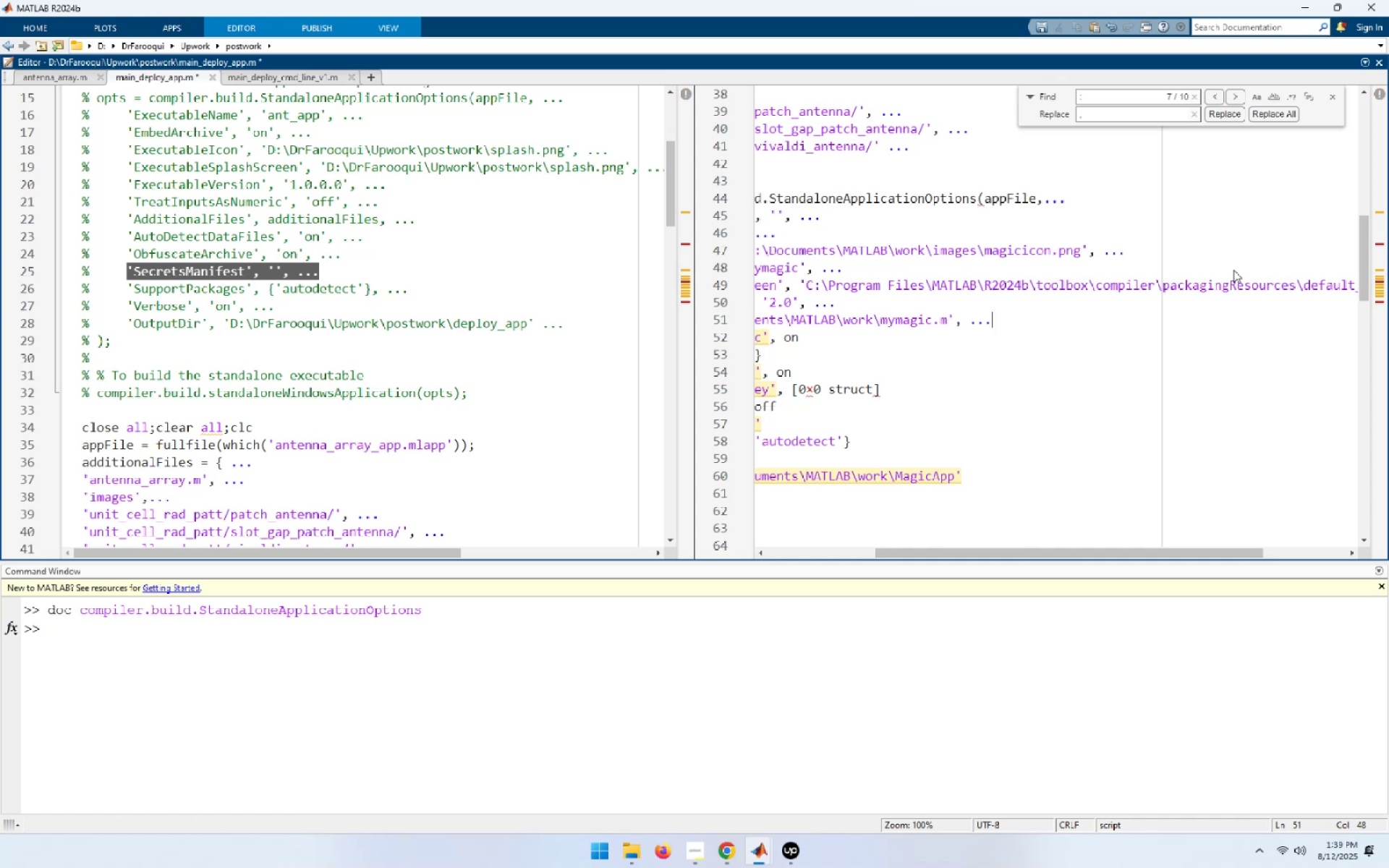 
key(ArrowDown)
 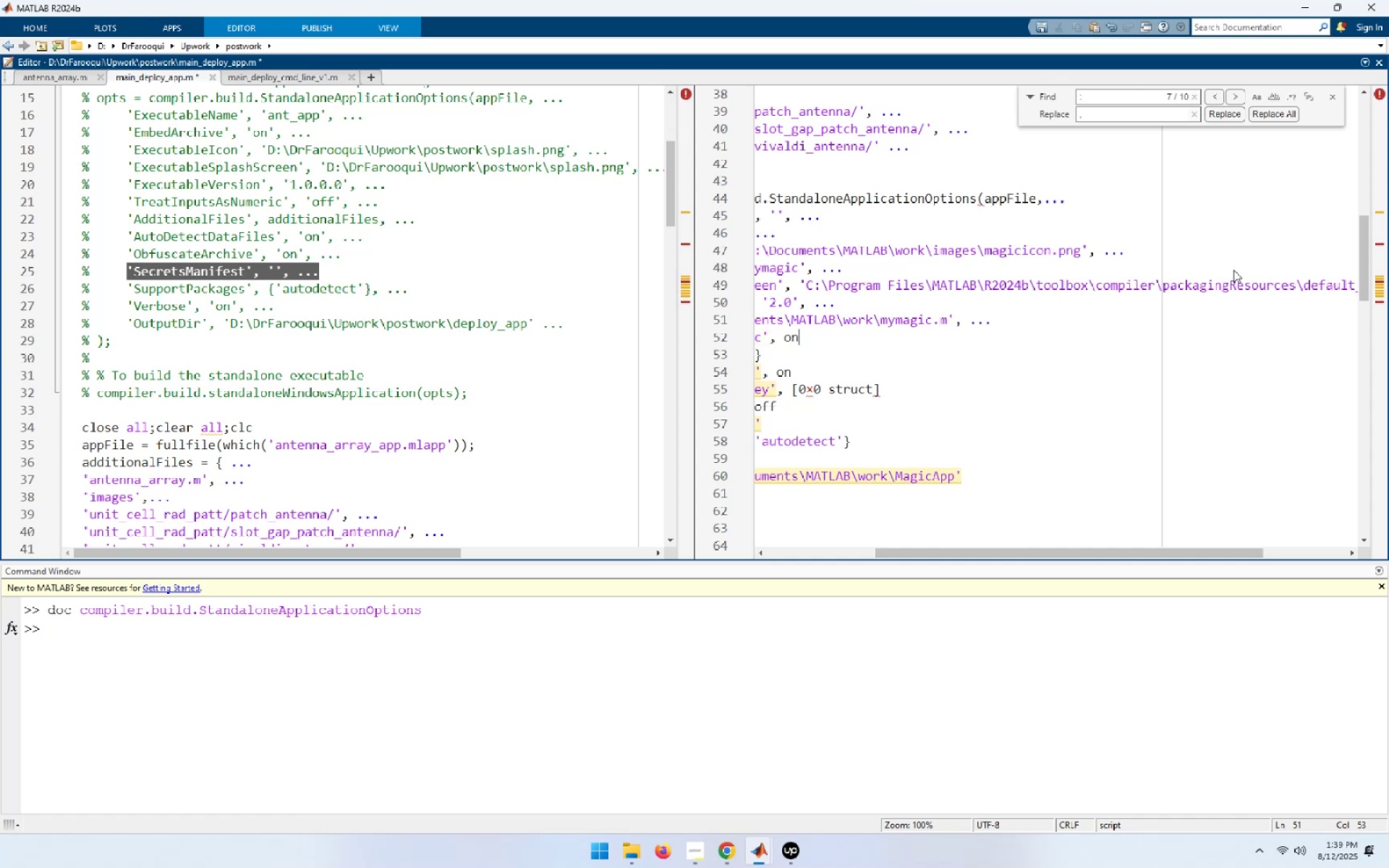 
key(Control+ControlLeft)
 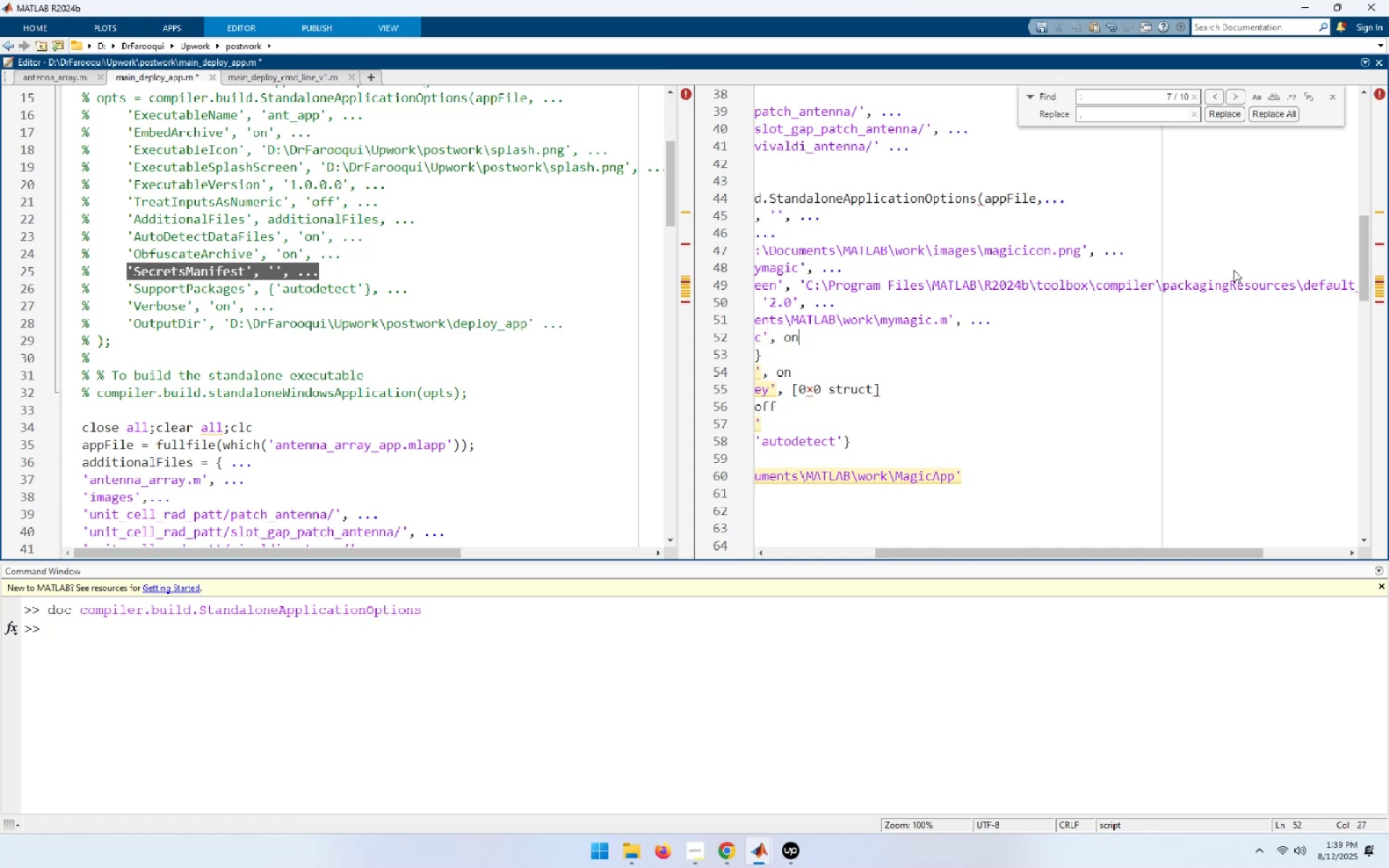 
key(Control+V)
 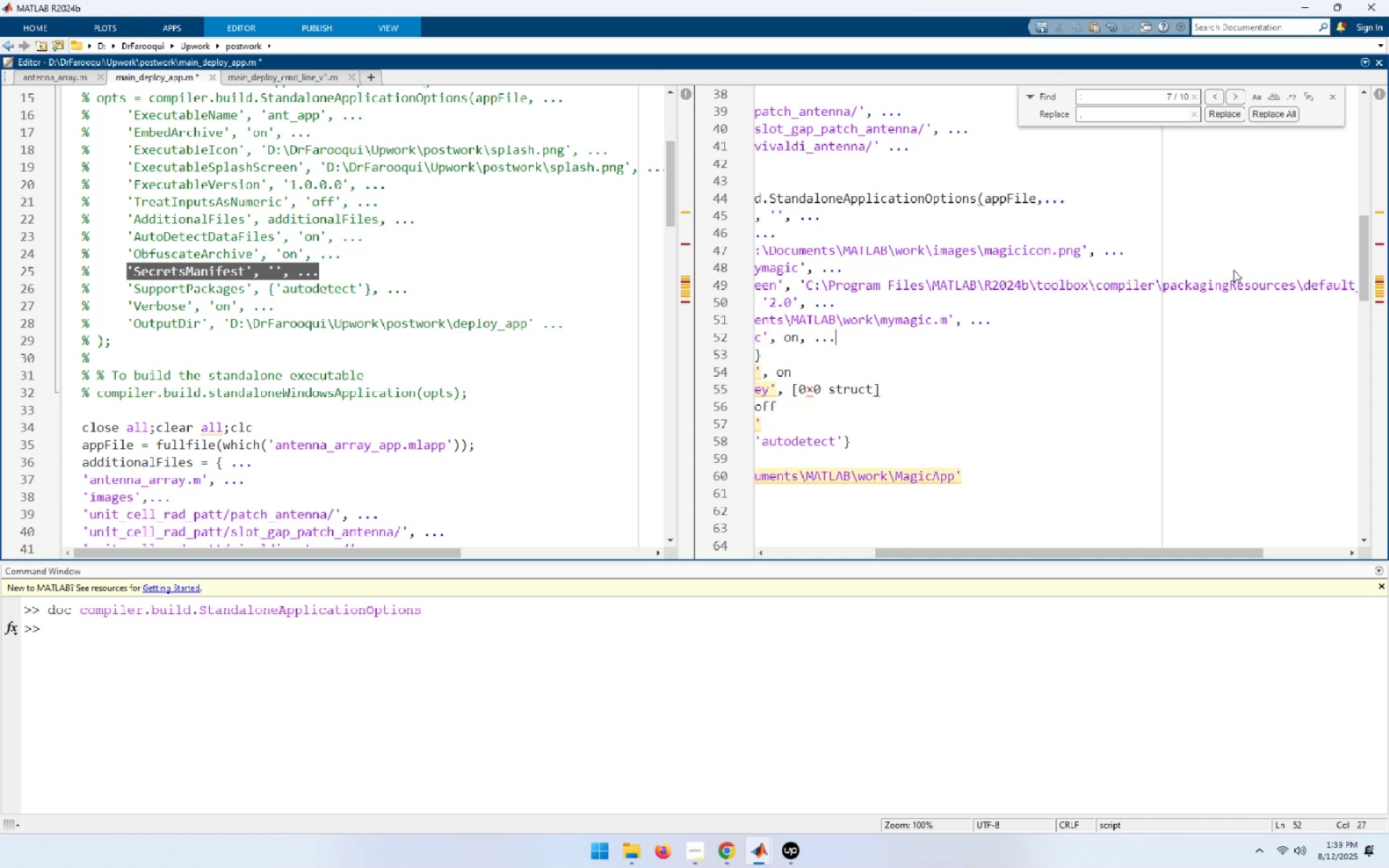 
key(ArrowDown)
 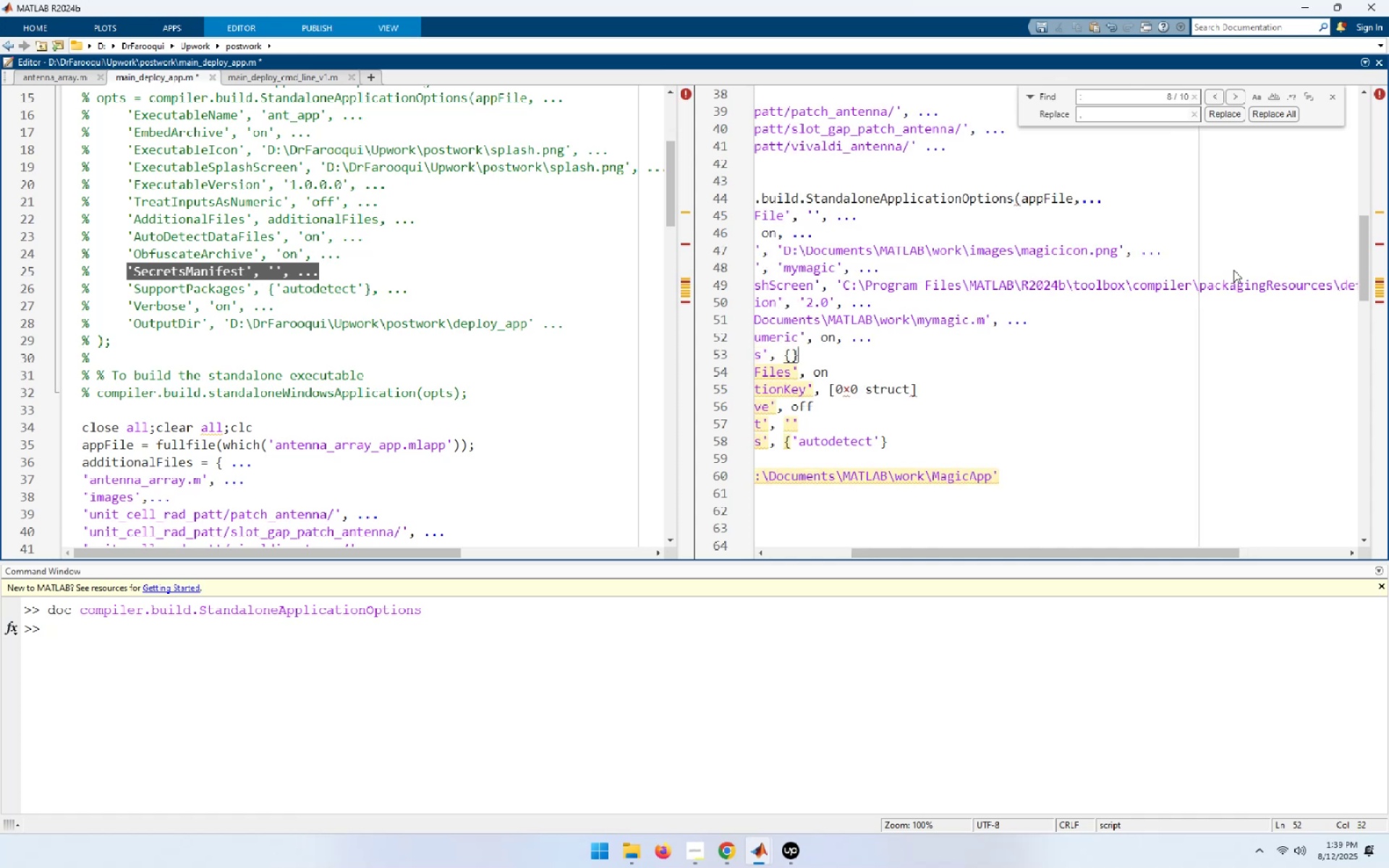 
key(Control+V)
 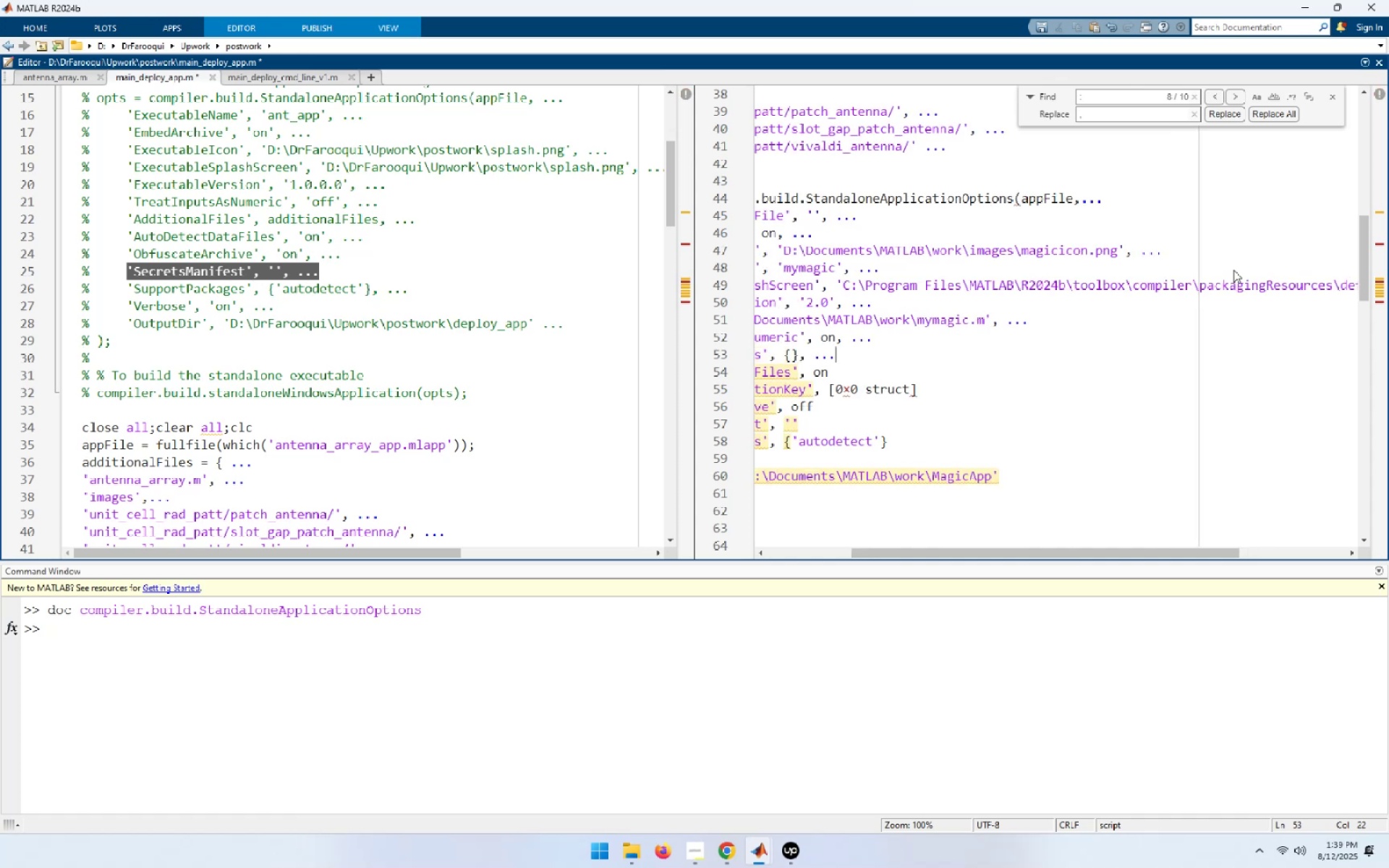 
key(ArrowDown)
 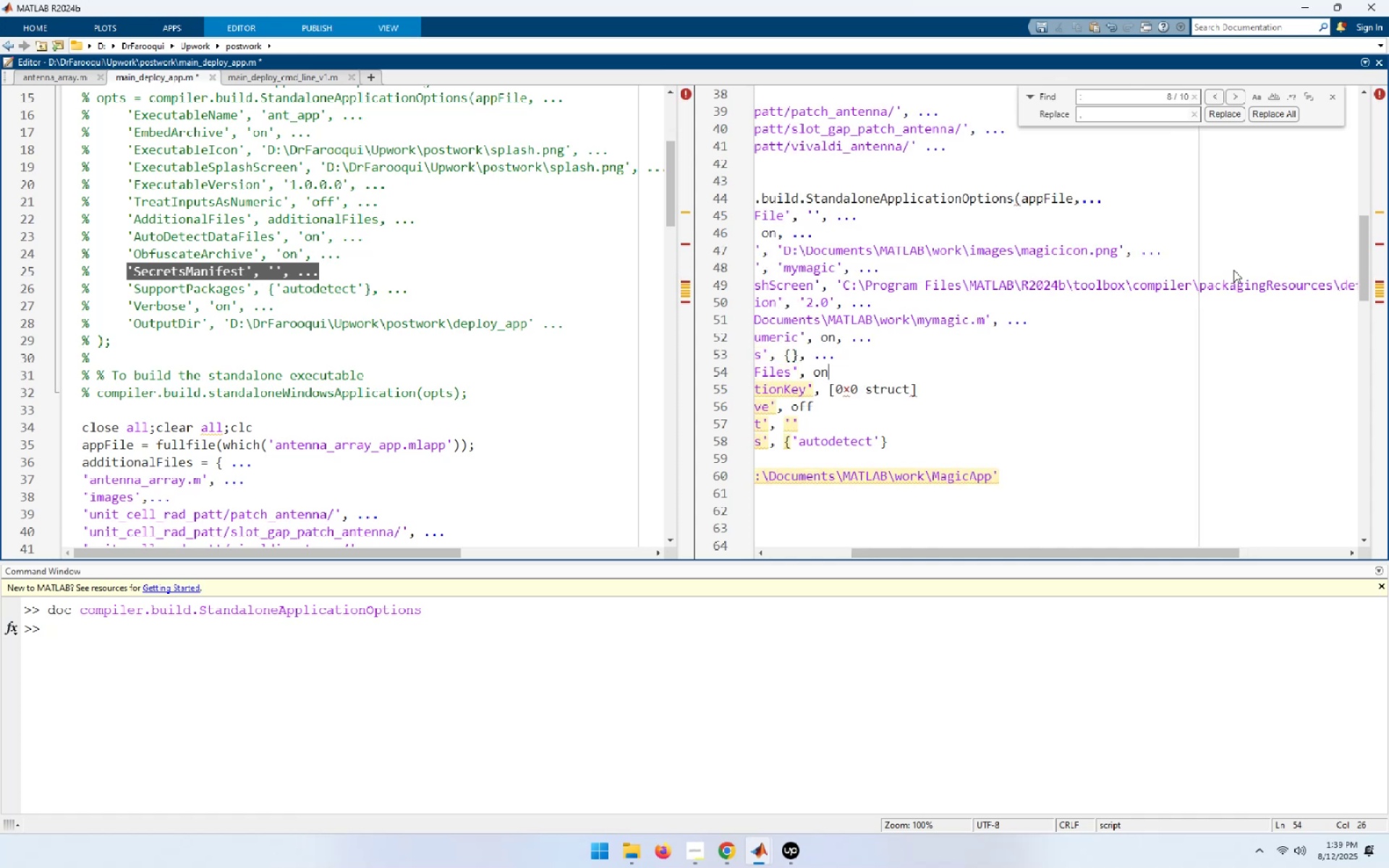 
key(Control+ControlLeft)
 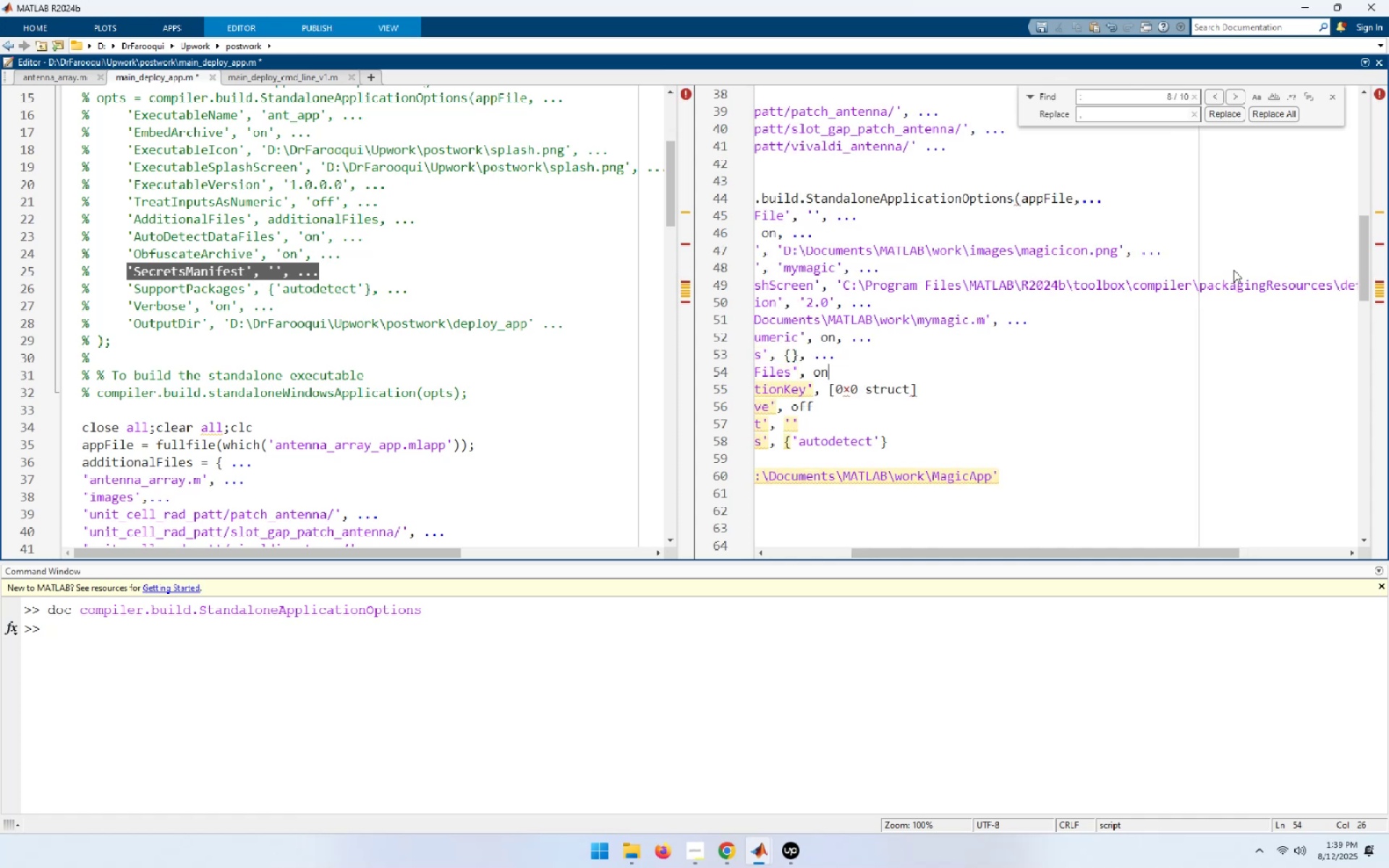 
key(Control+V)
 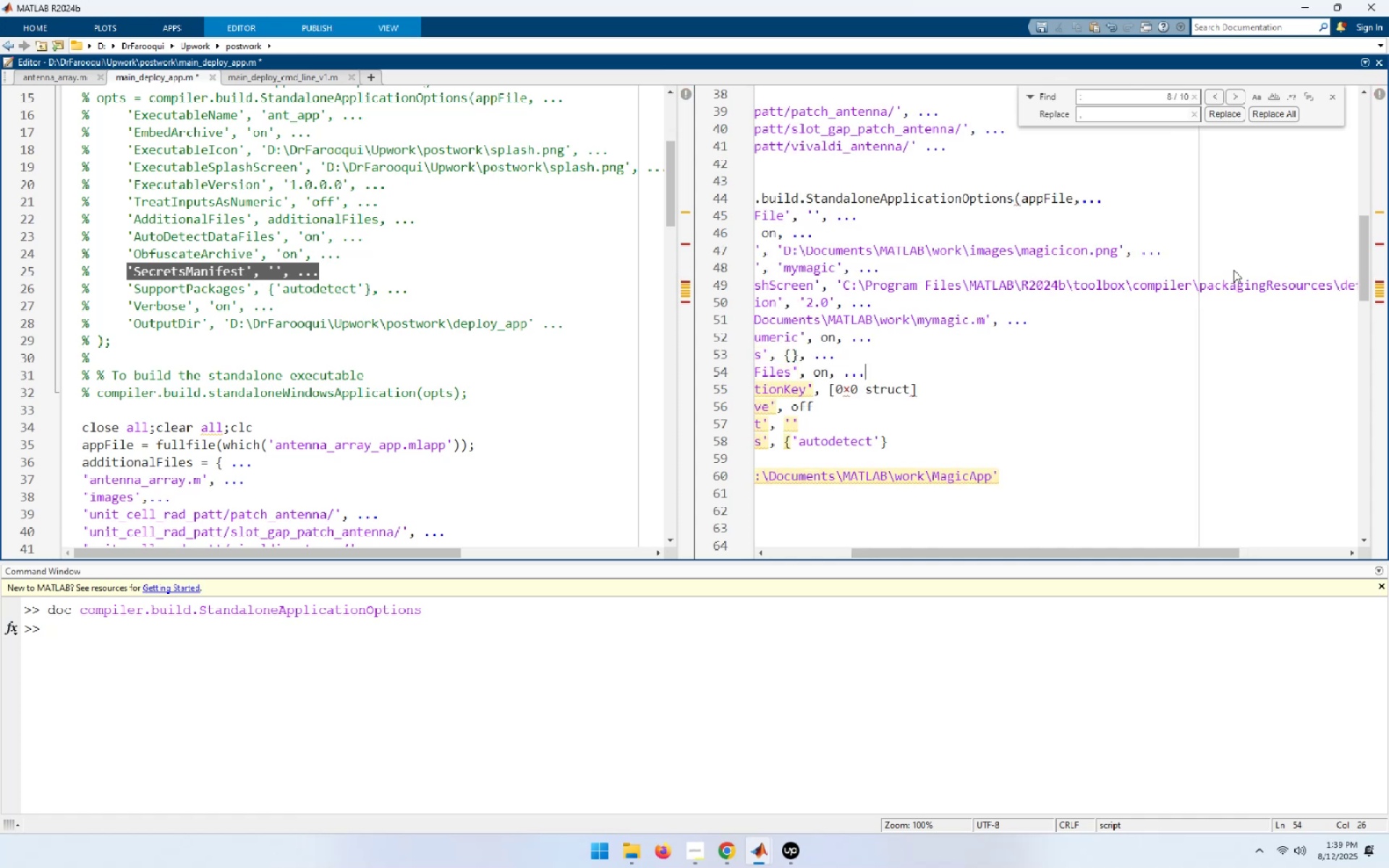 
key(ArrowDown)
 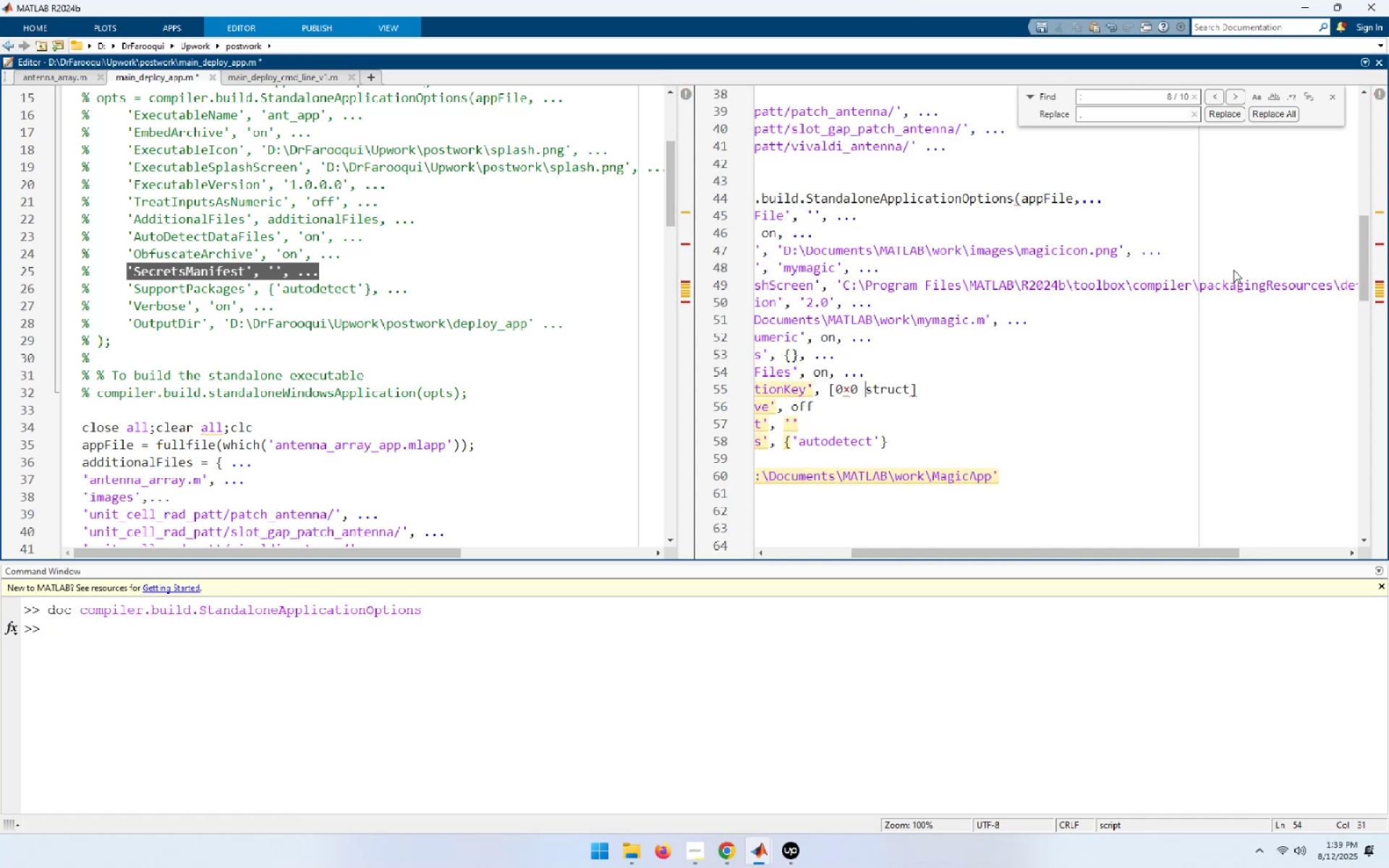 
key(End)
 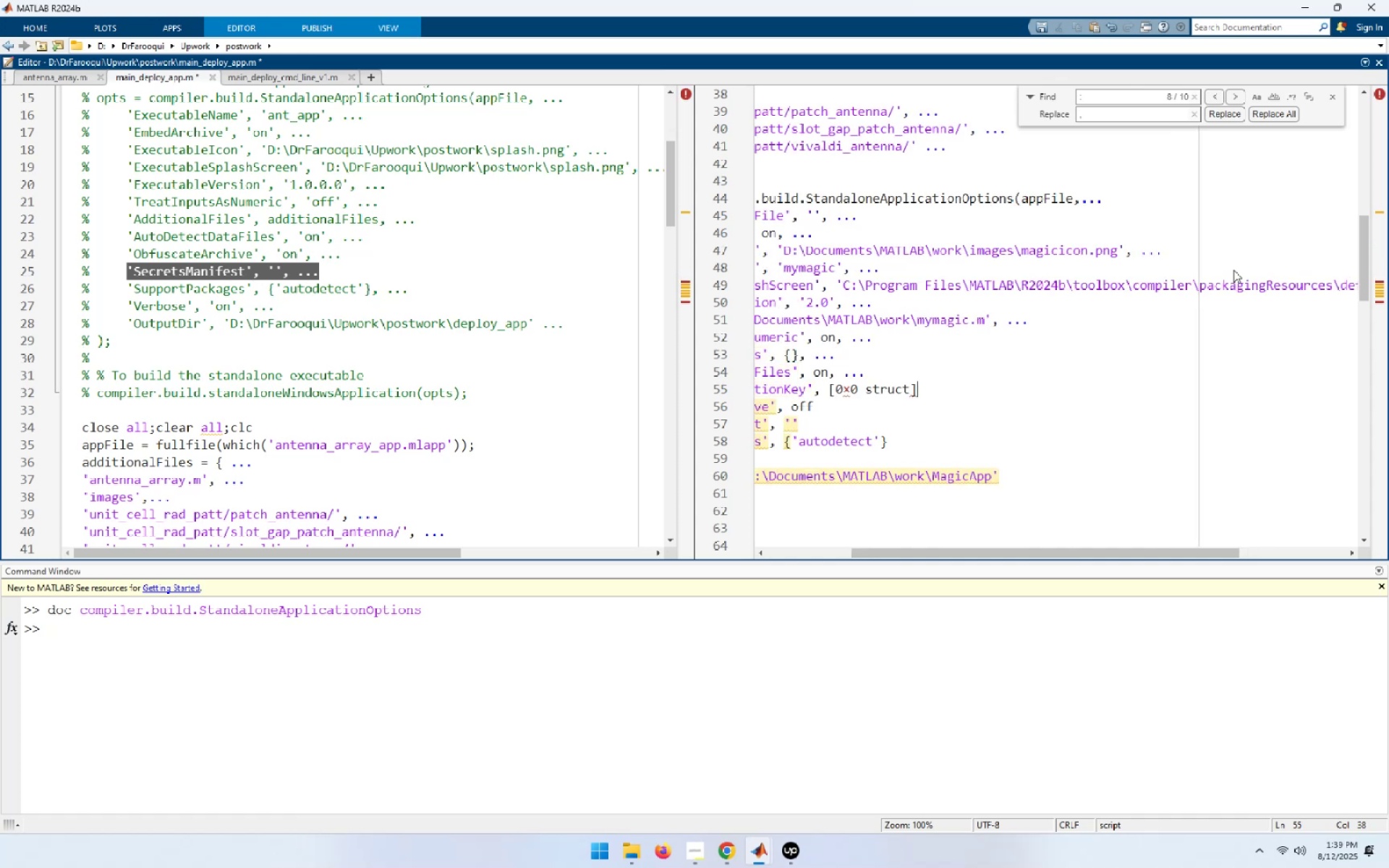 
key(Control+ControlLeft)
 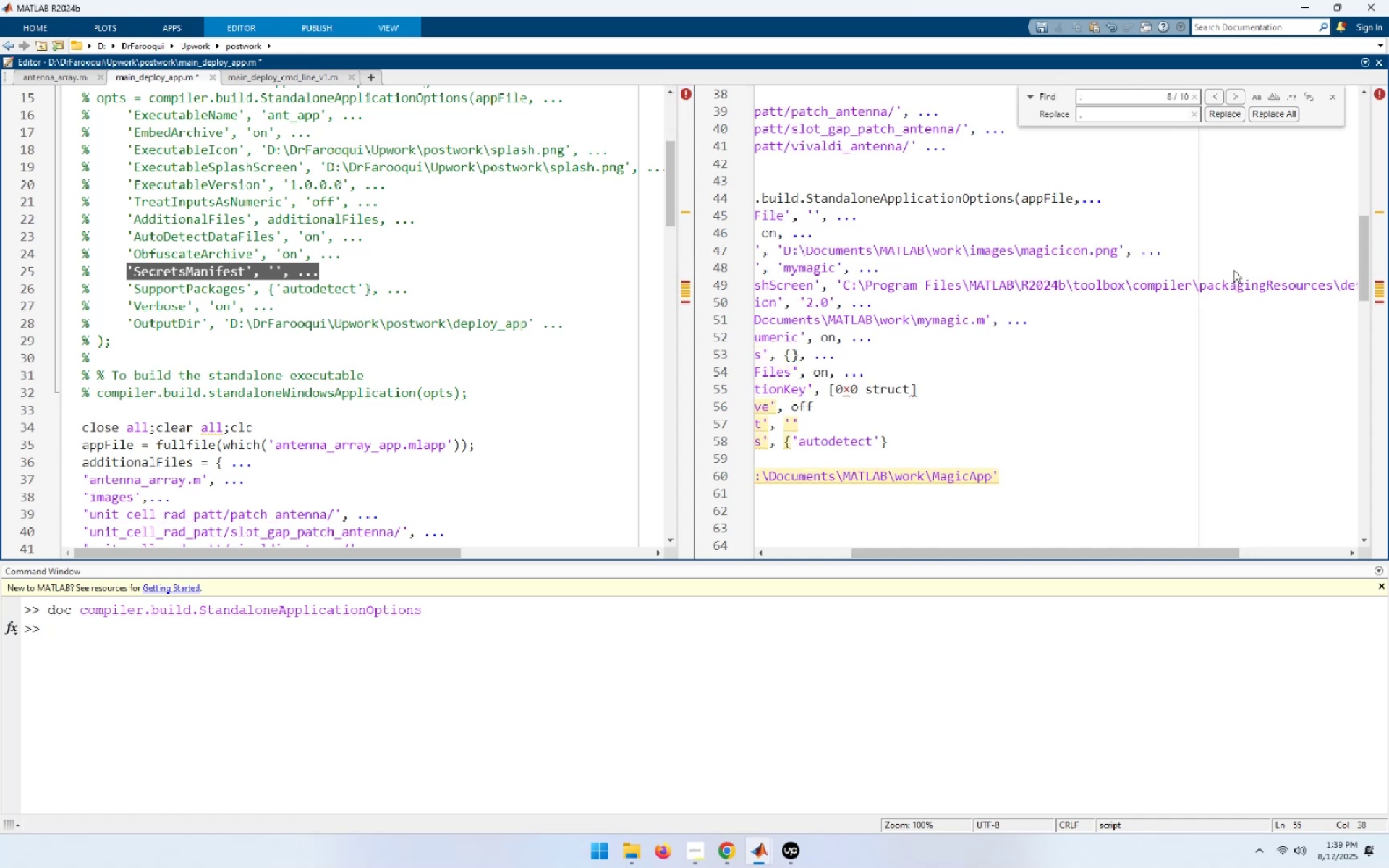 
key(Control+V)
 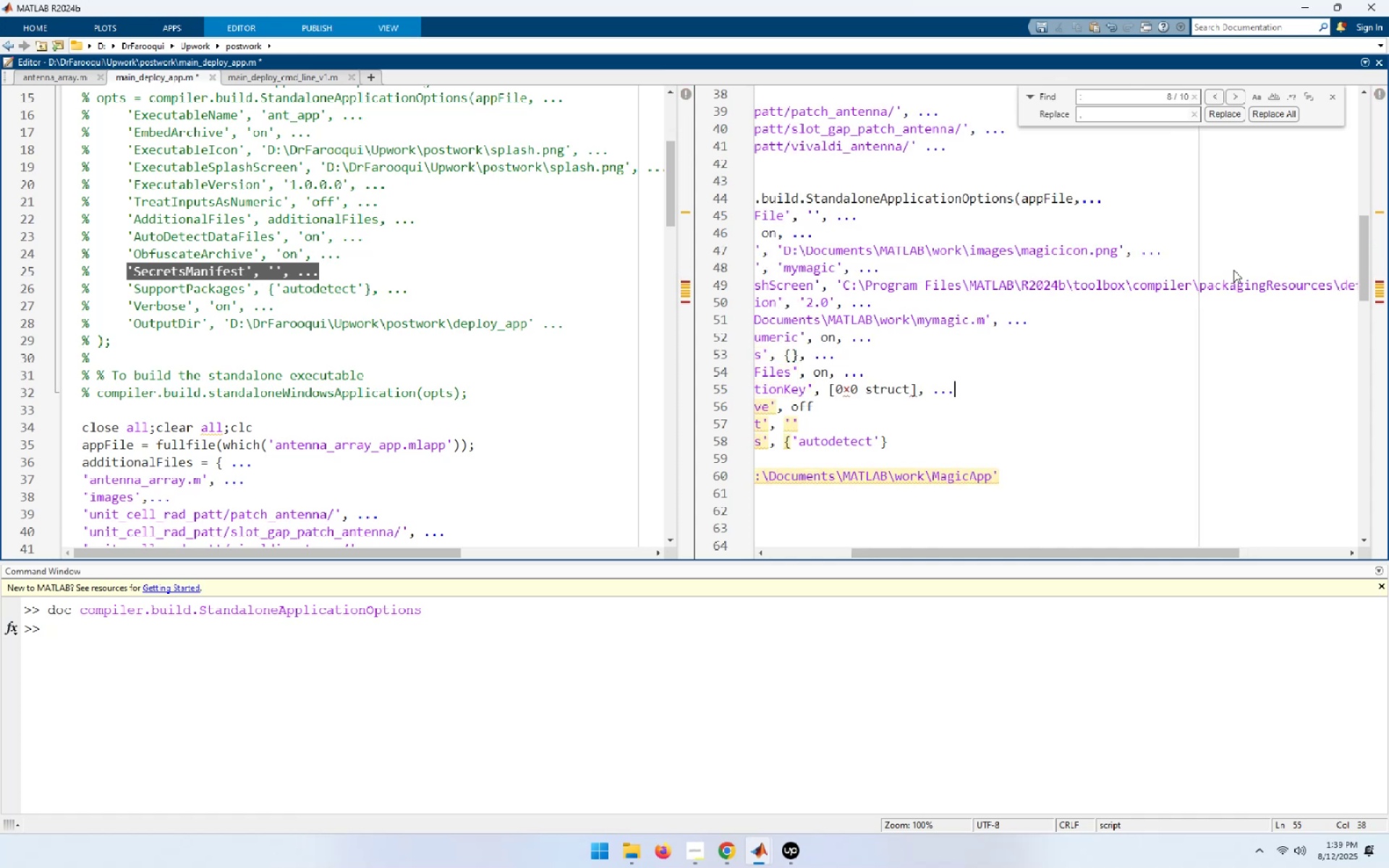 
key(ArrowDown)
 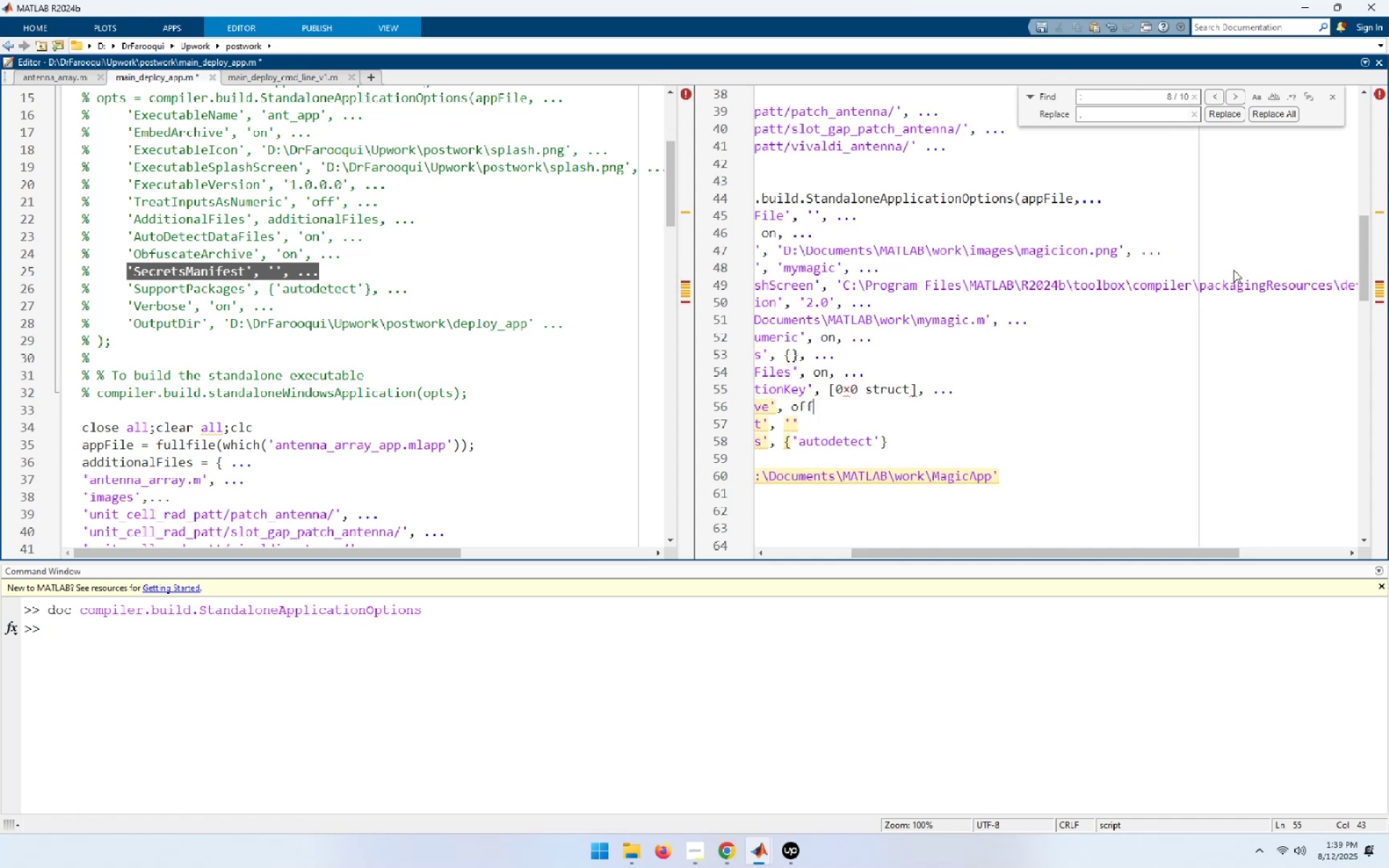 
key(Control+ControlLeft)
 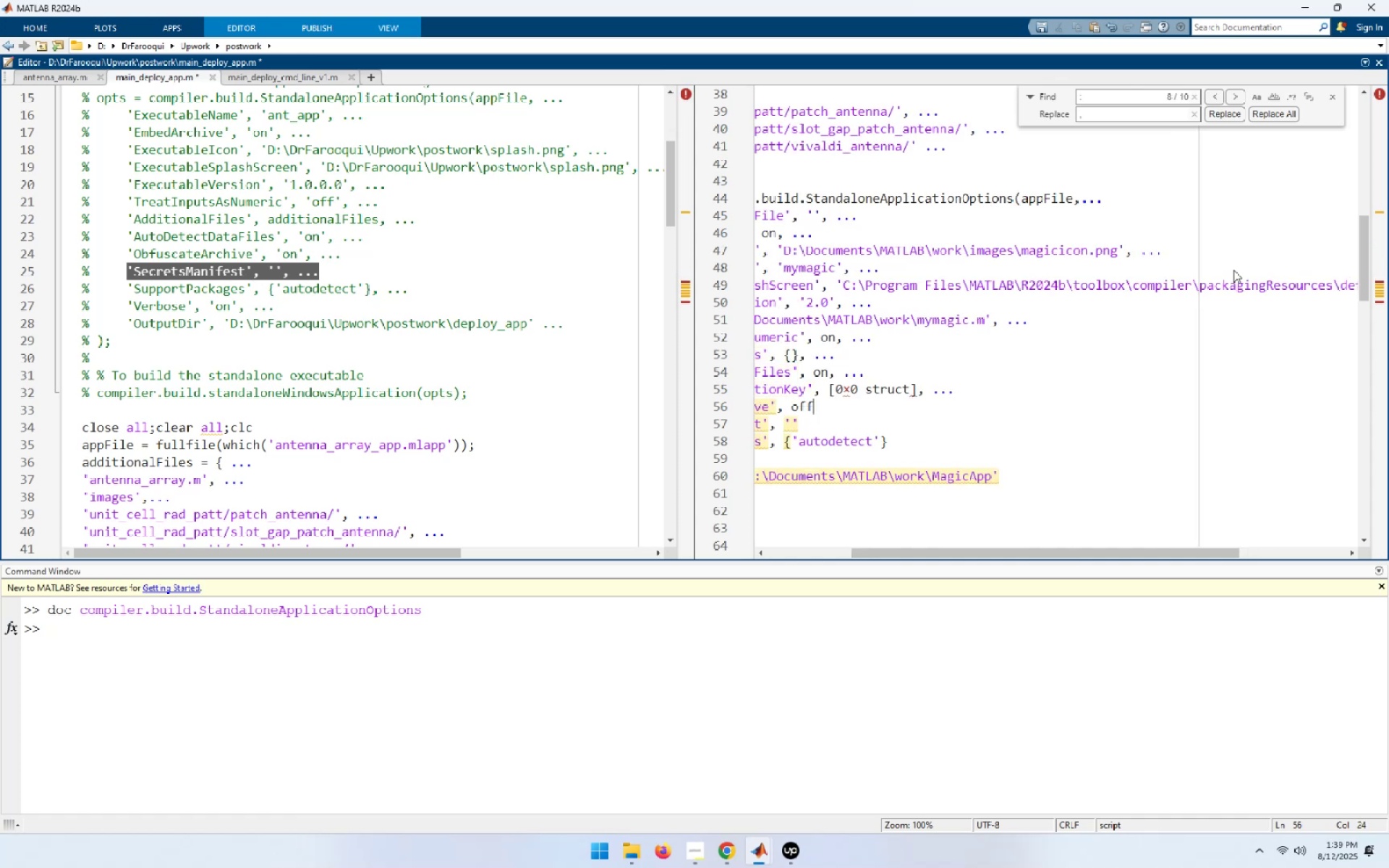 
key(Control+V)
 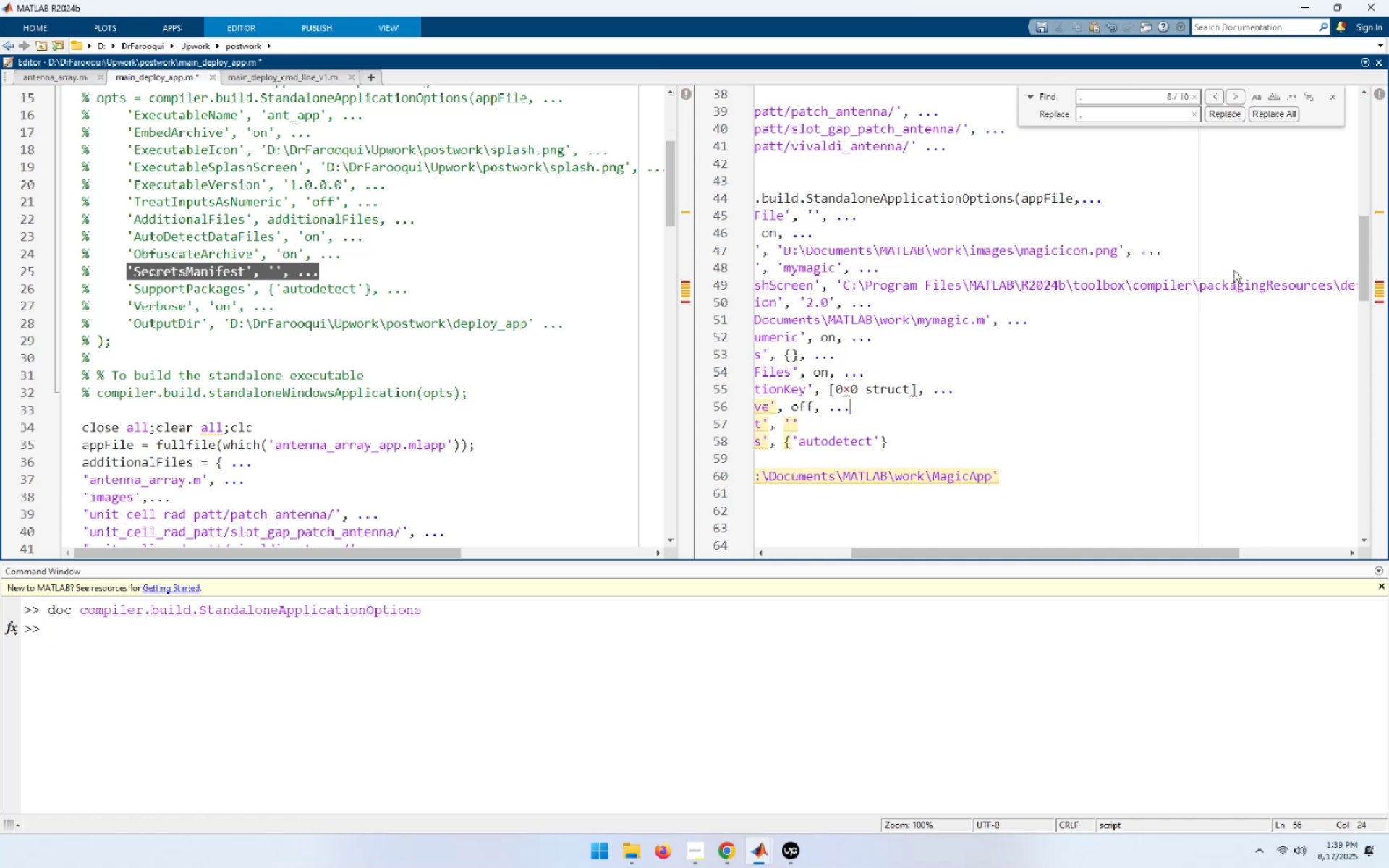 
key(ArrowDown)
 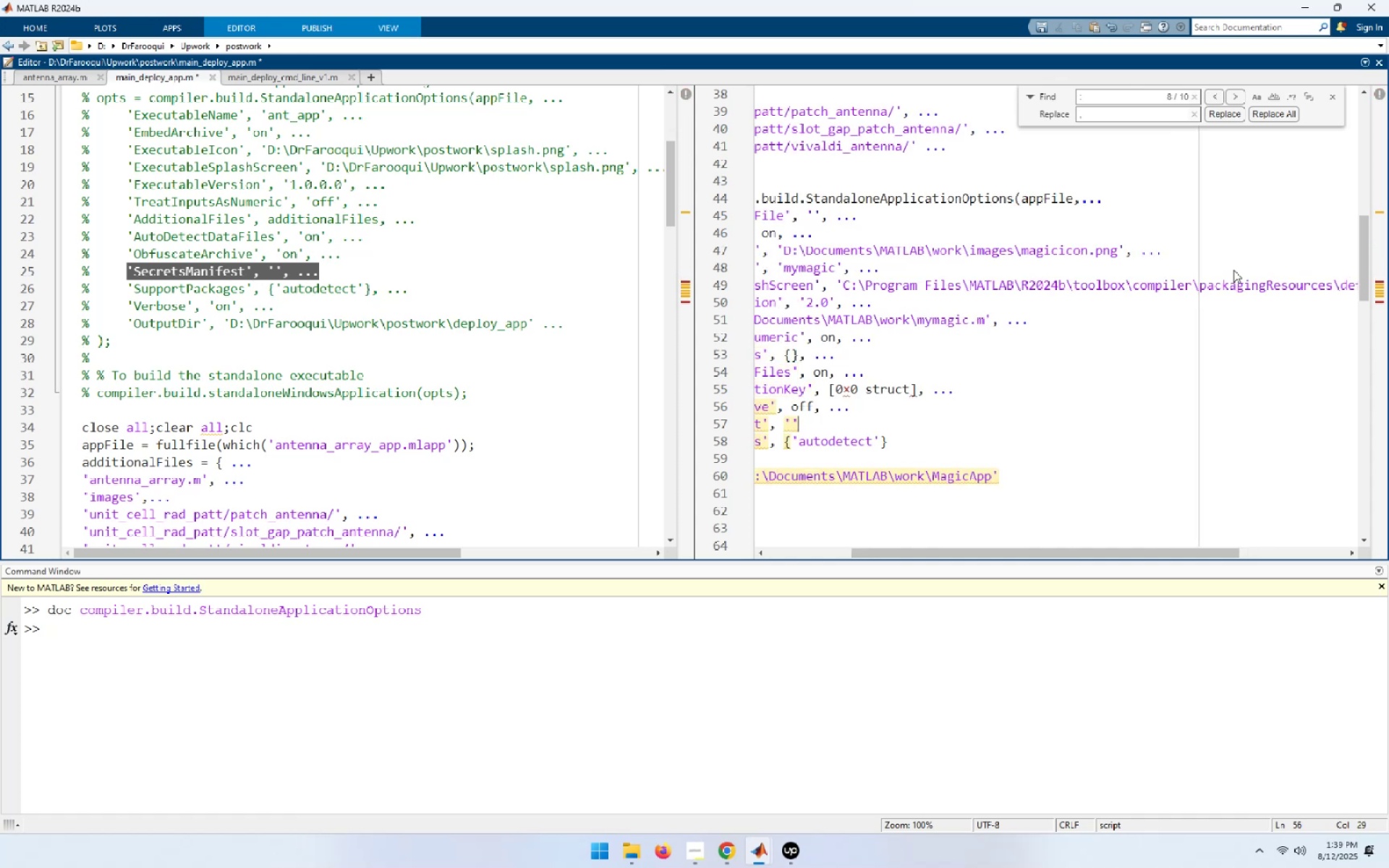 
key(Control+ControlLeft)
 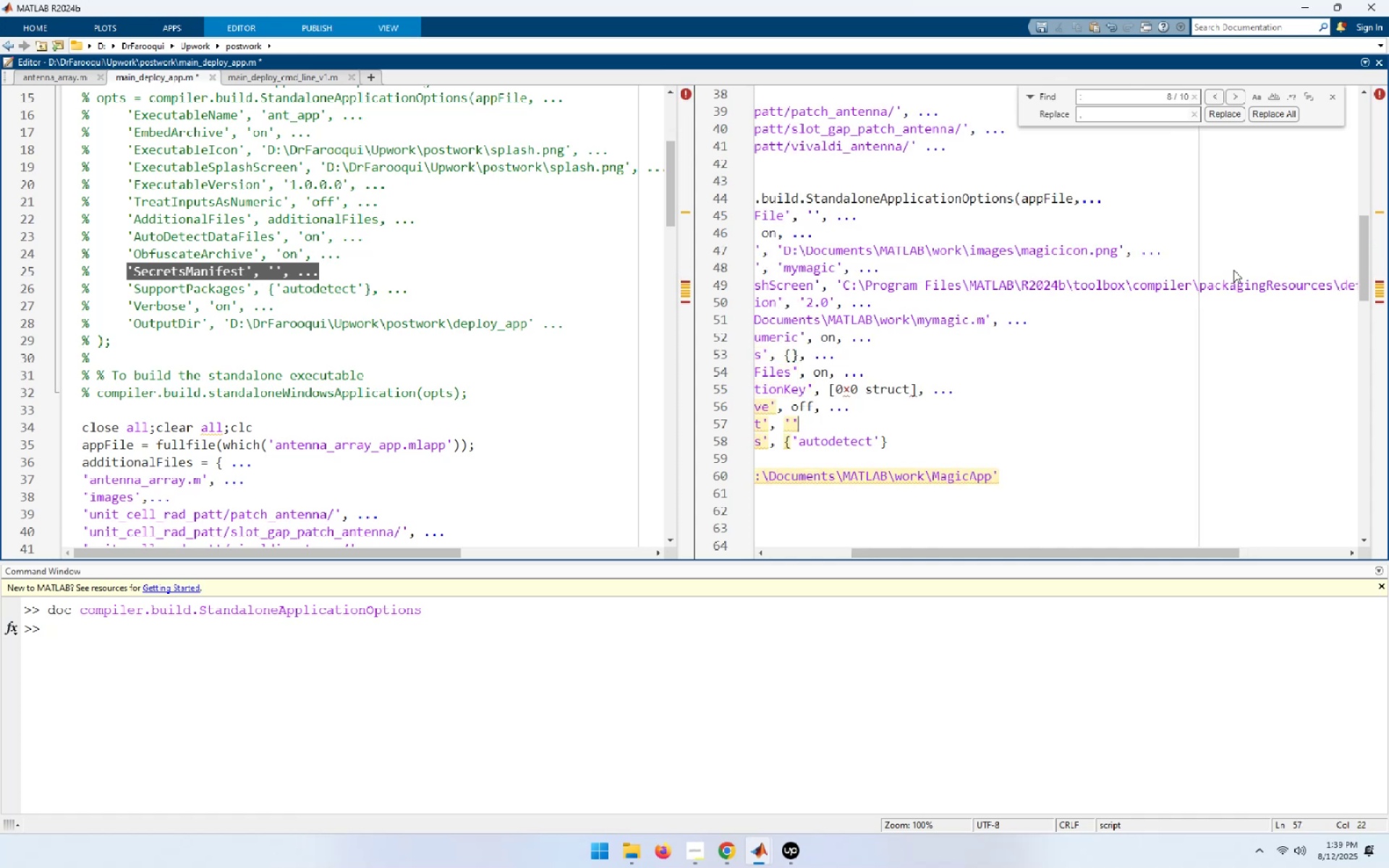 
key(Control+V)
 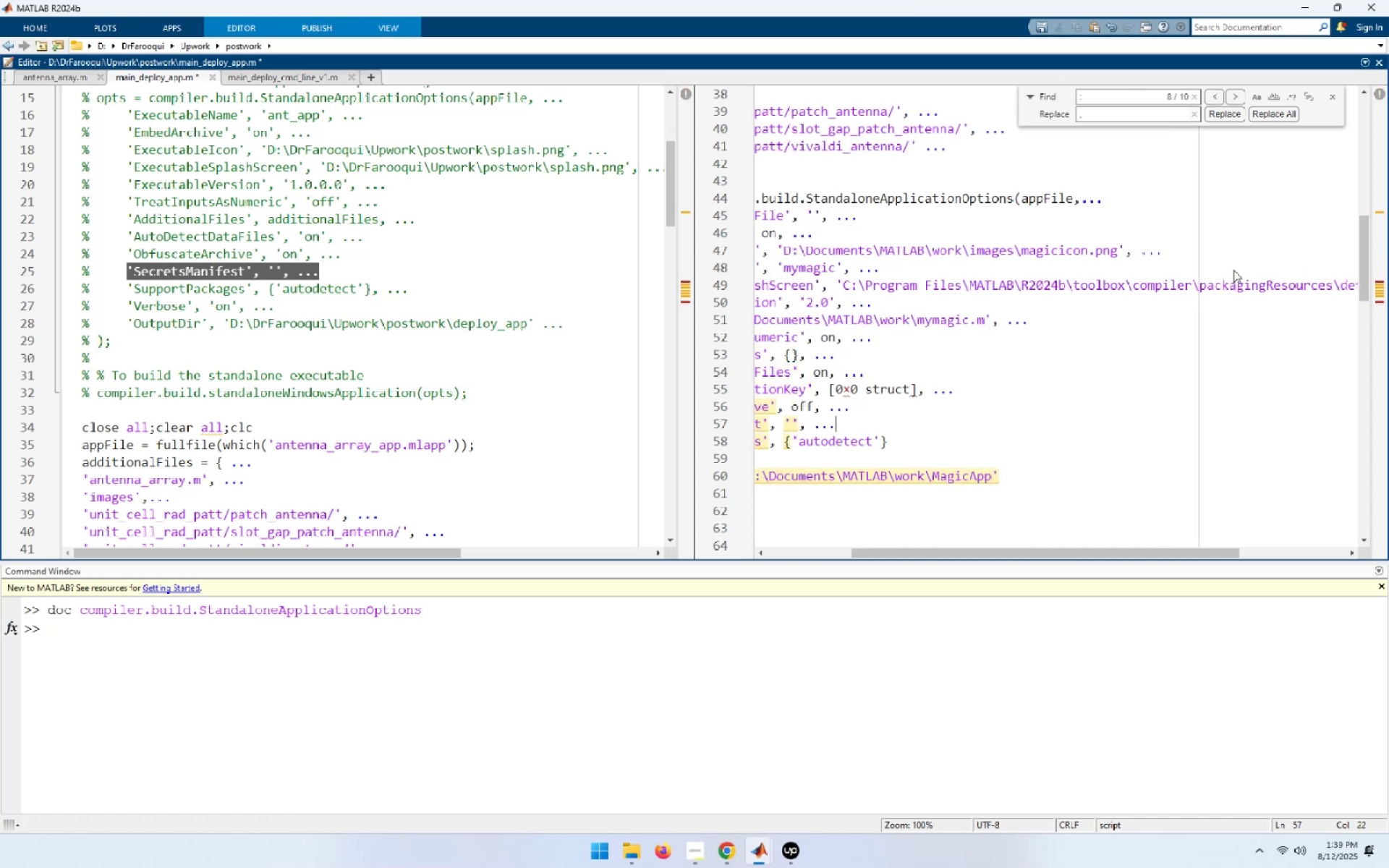 
key(ArrowDown)
 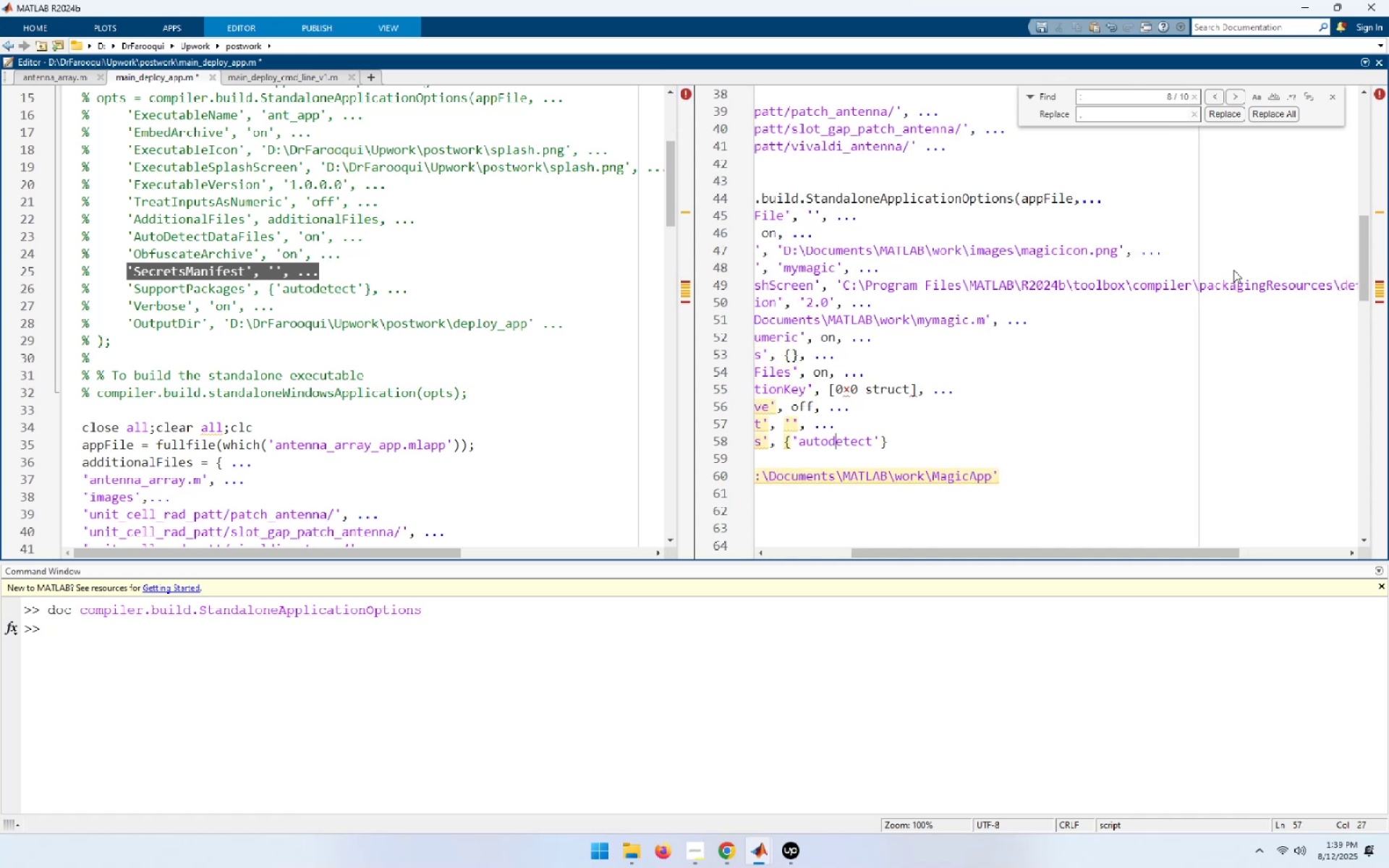 
key(End)
 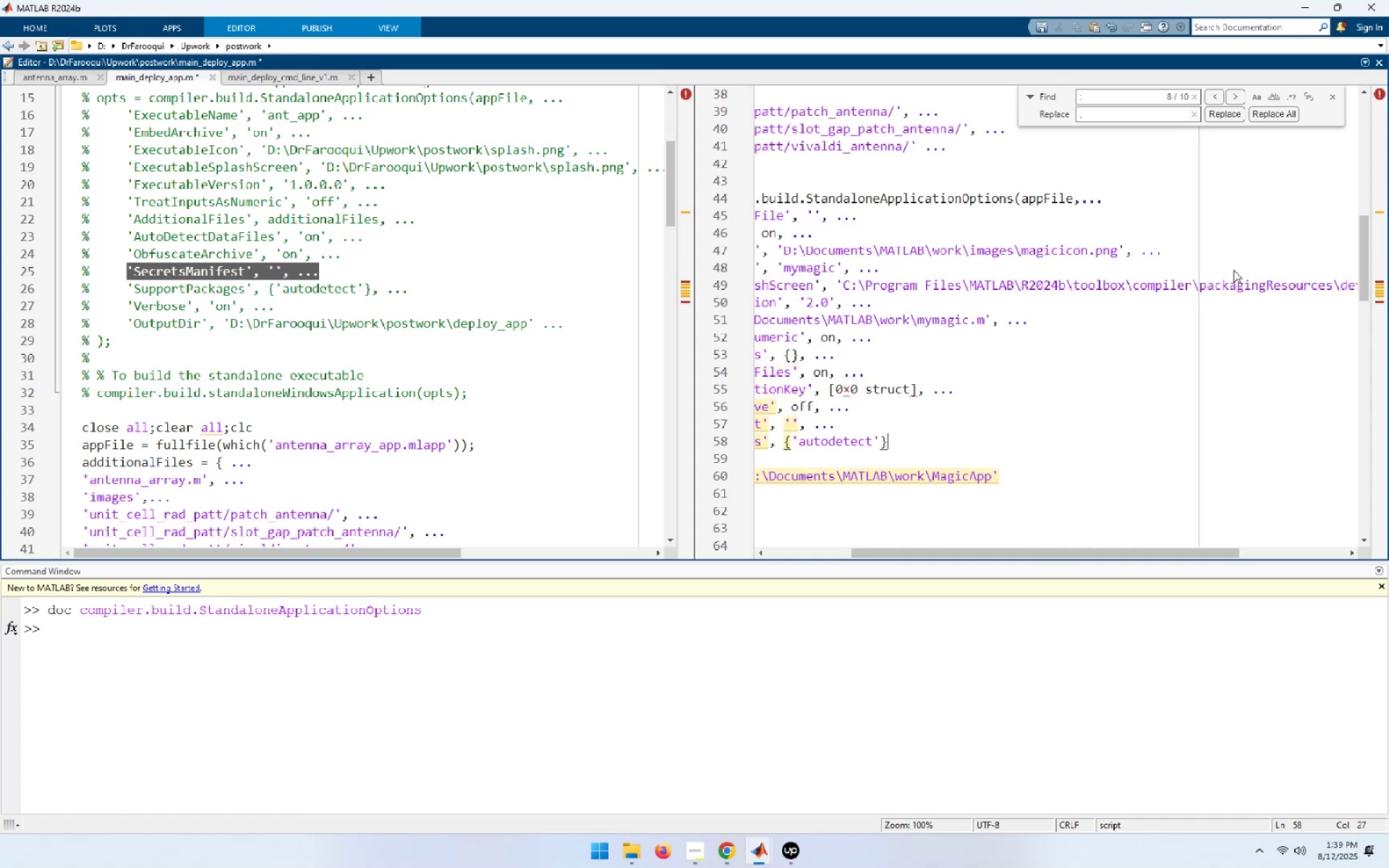 
key(Control+ControlLeft)
 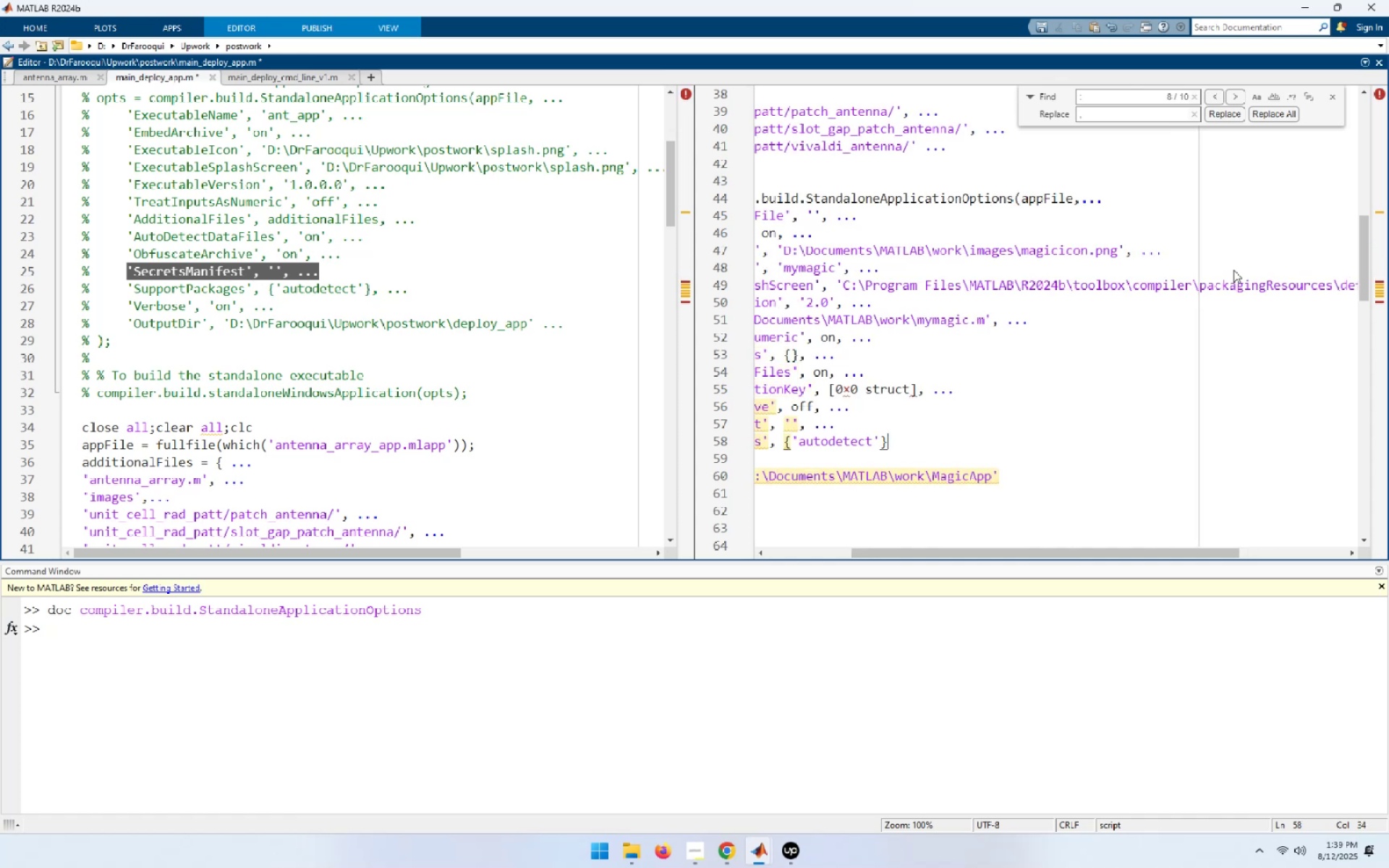 
key(Control+V)
 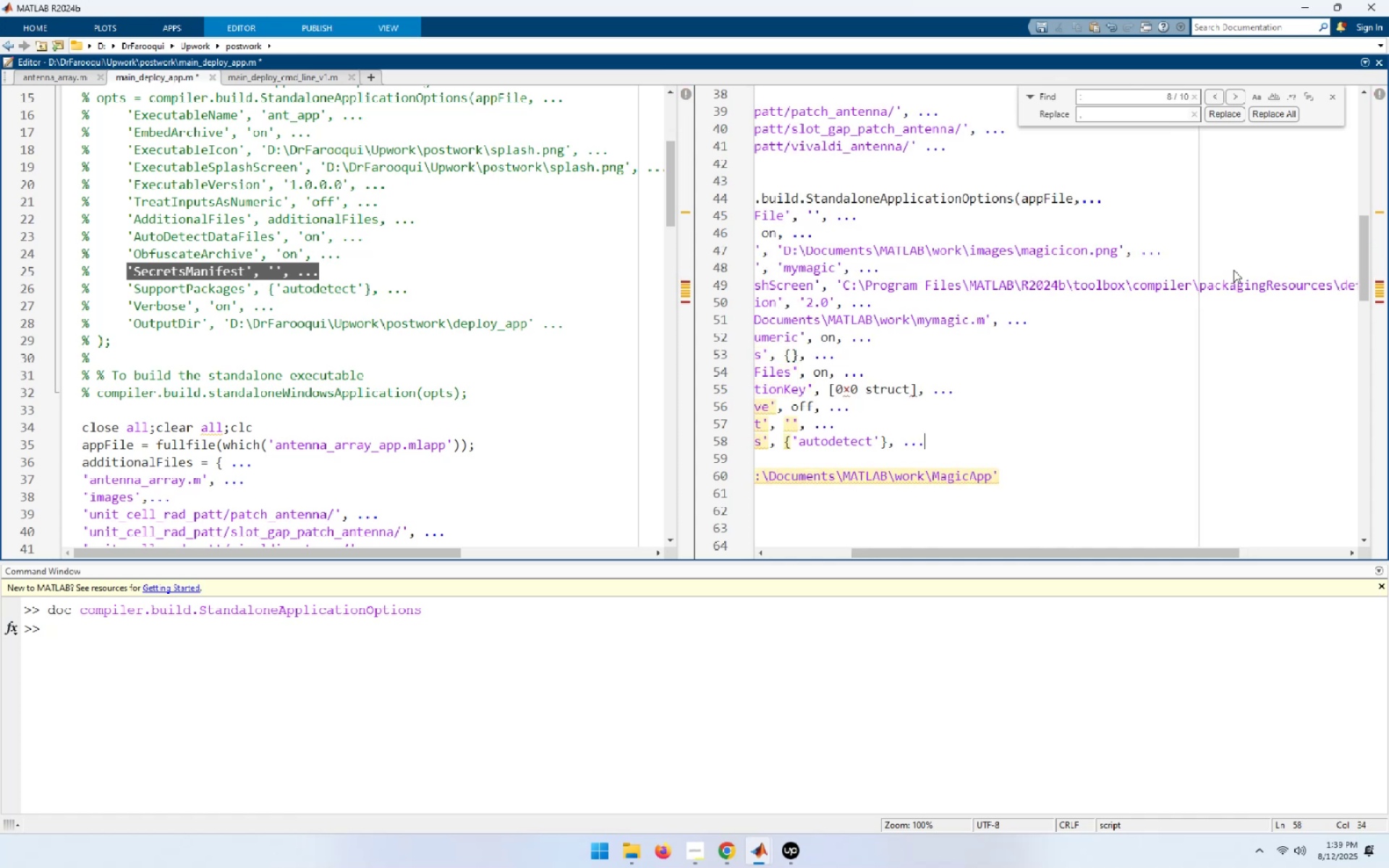 
key(ArrowDown)
 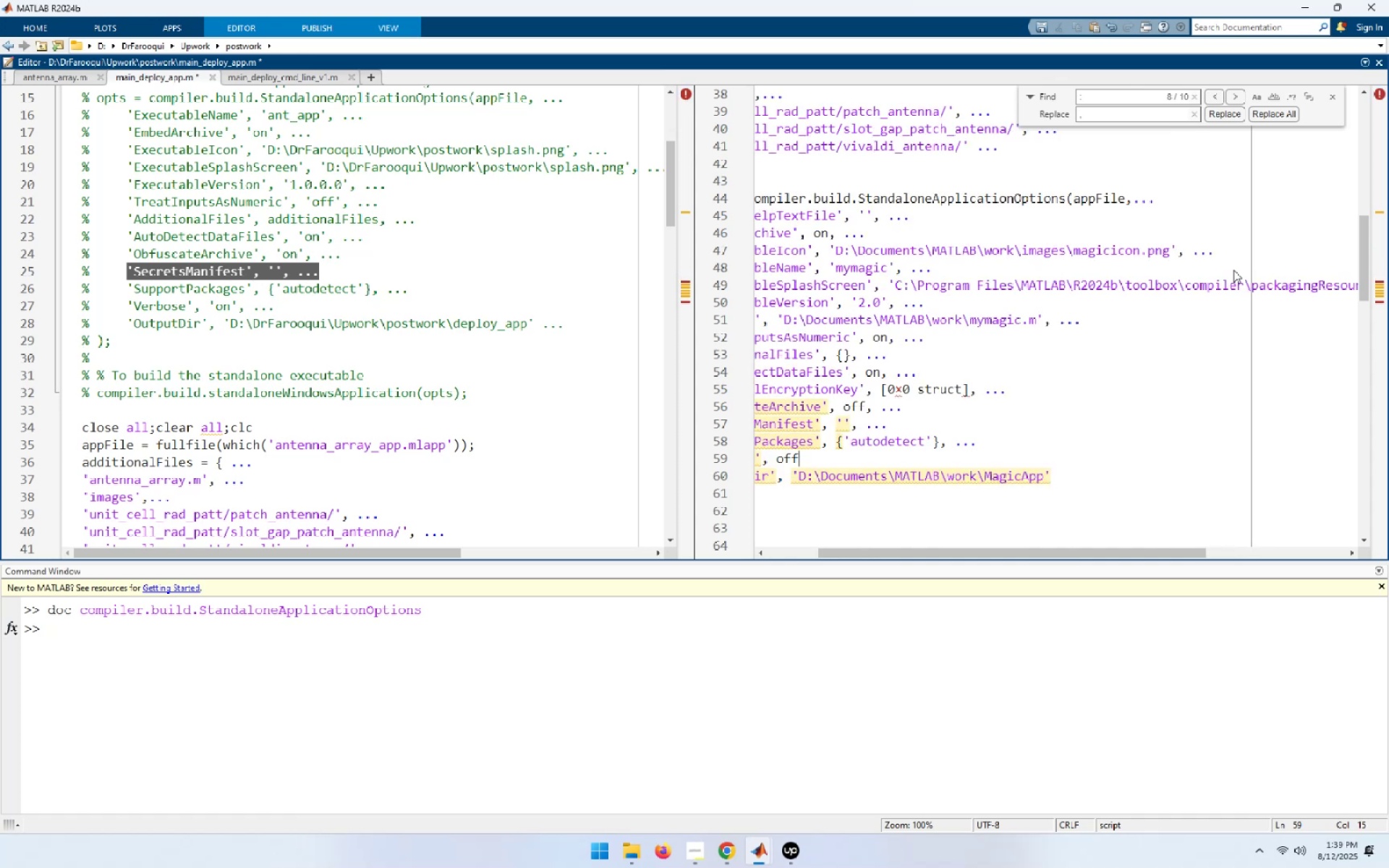 
key(Control+ControlLeft)
 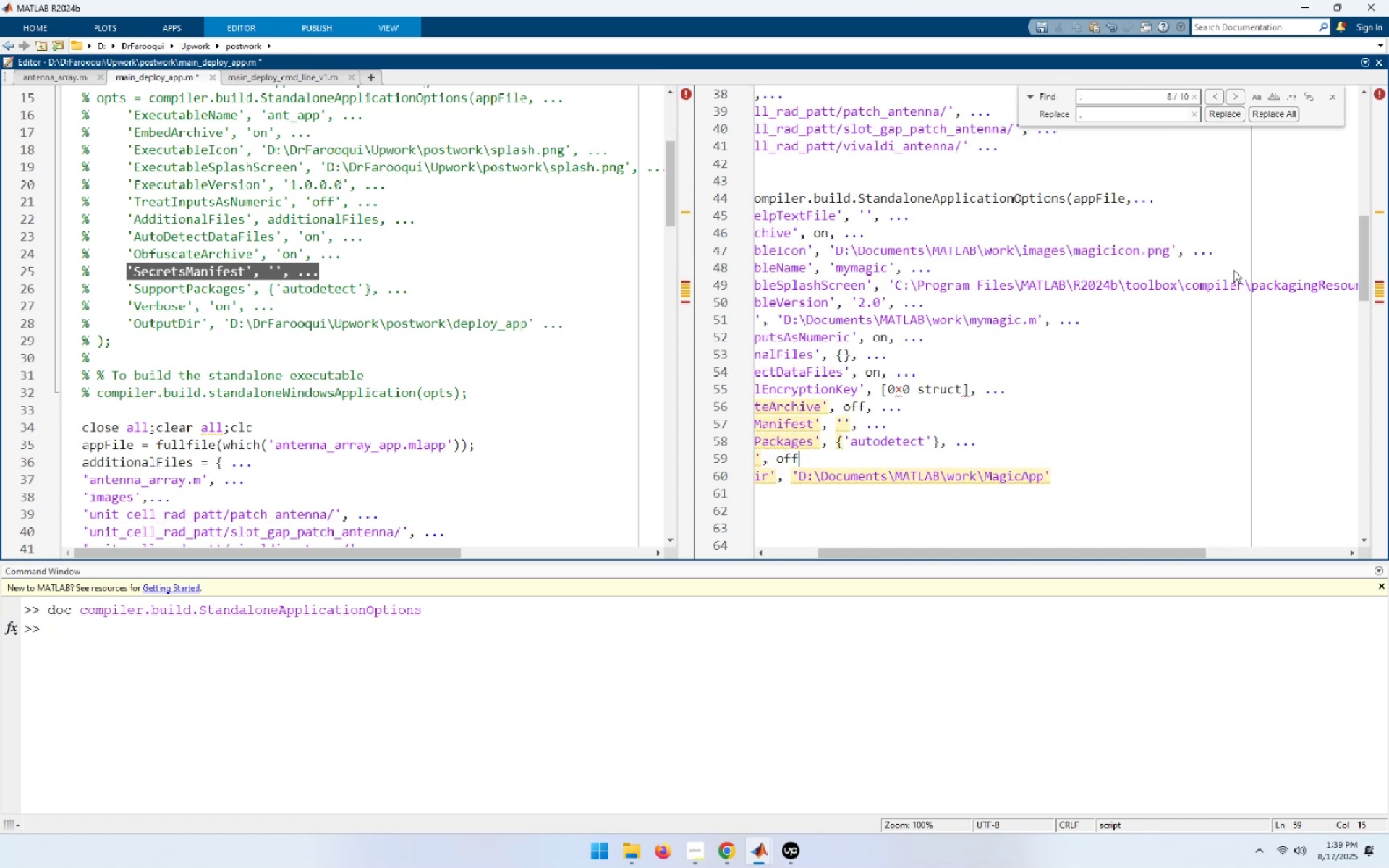 
key(Control+V)
 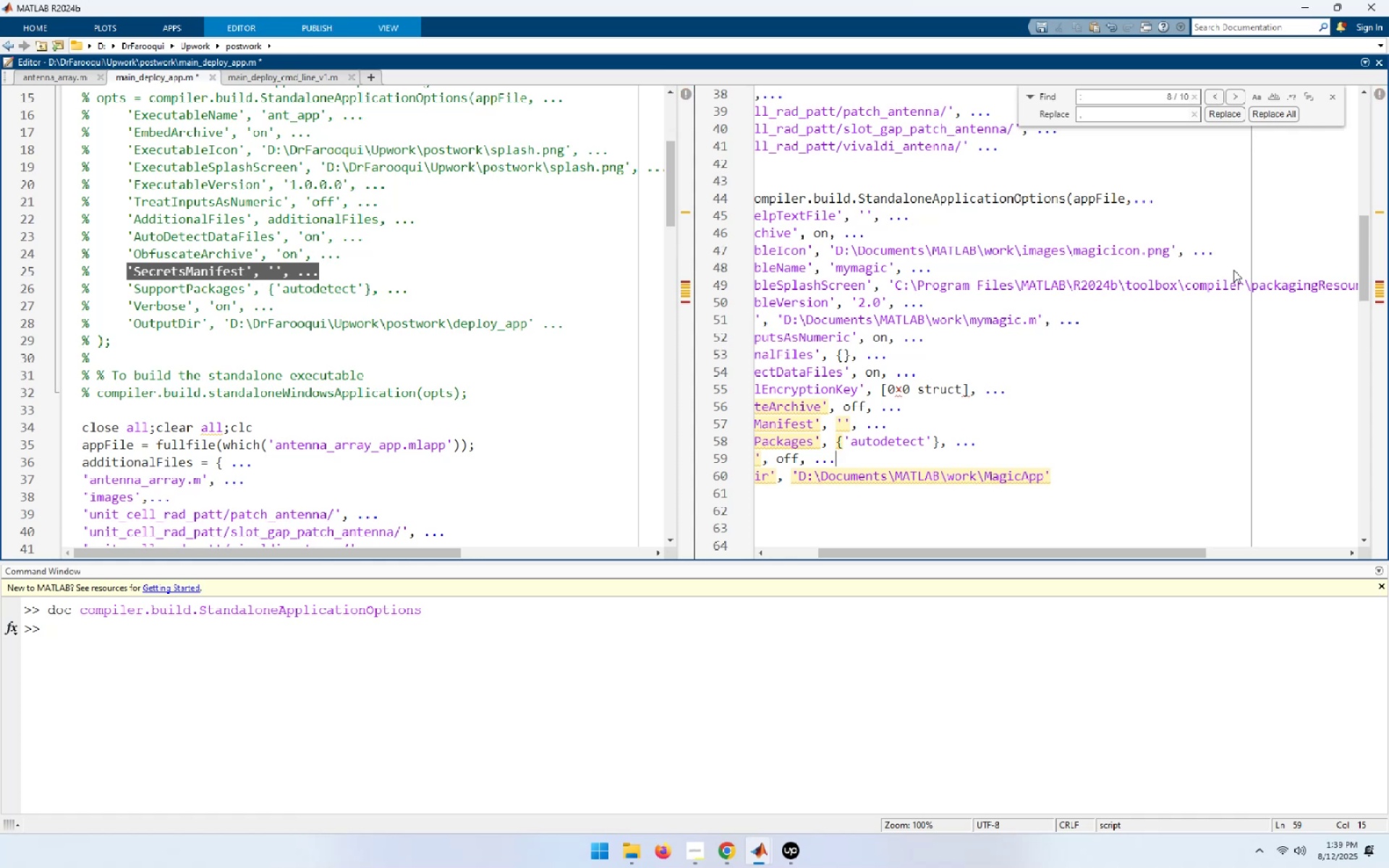 
key(ArrowDown)
 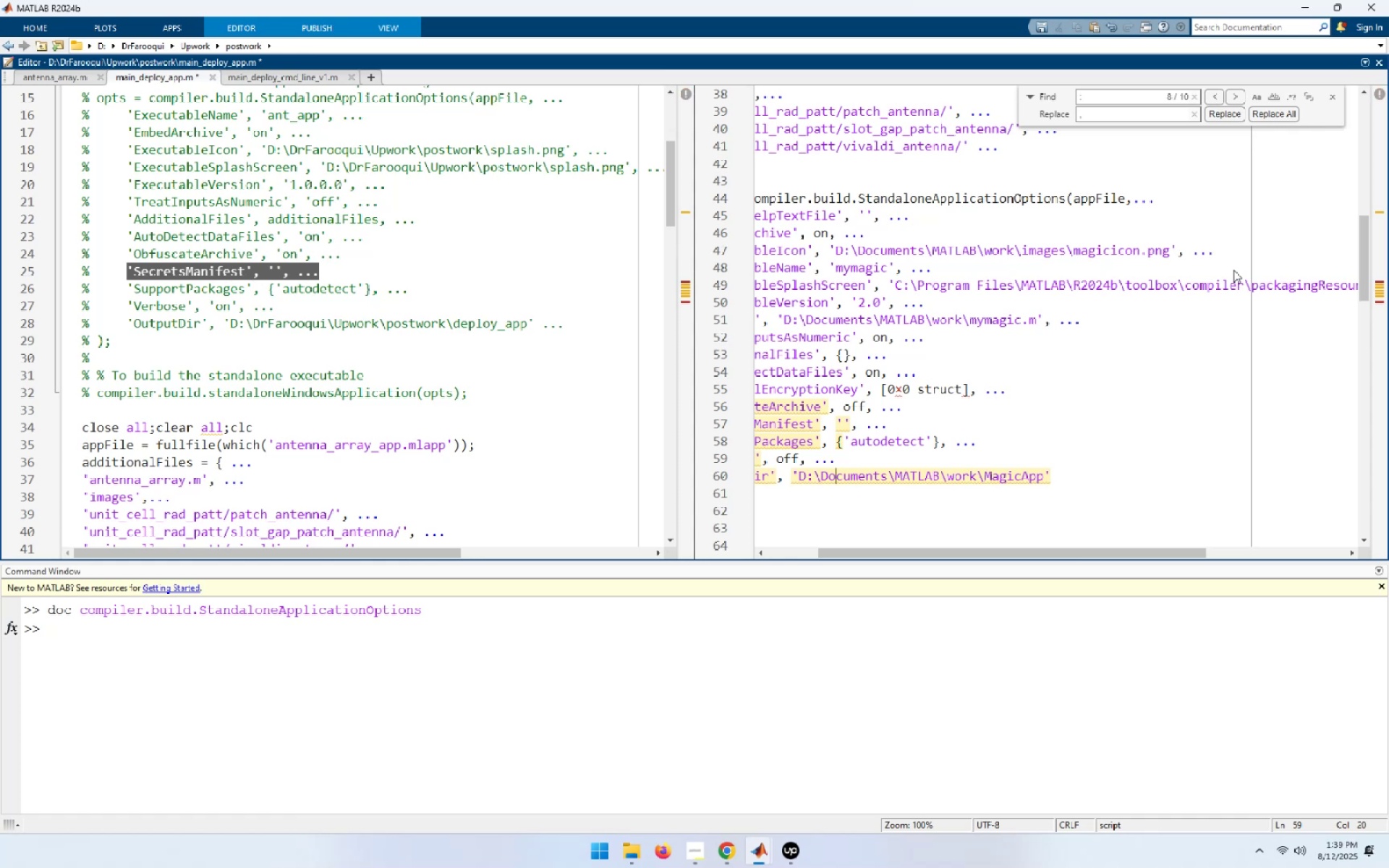 
key(End)
 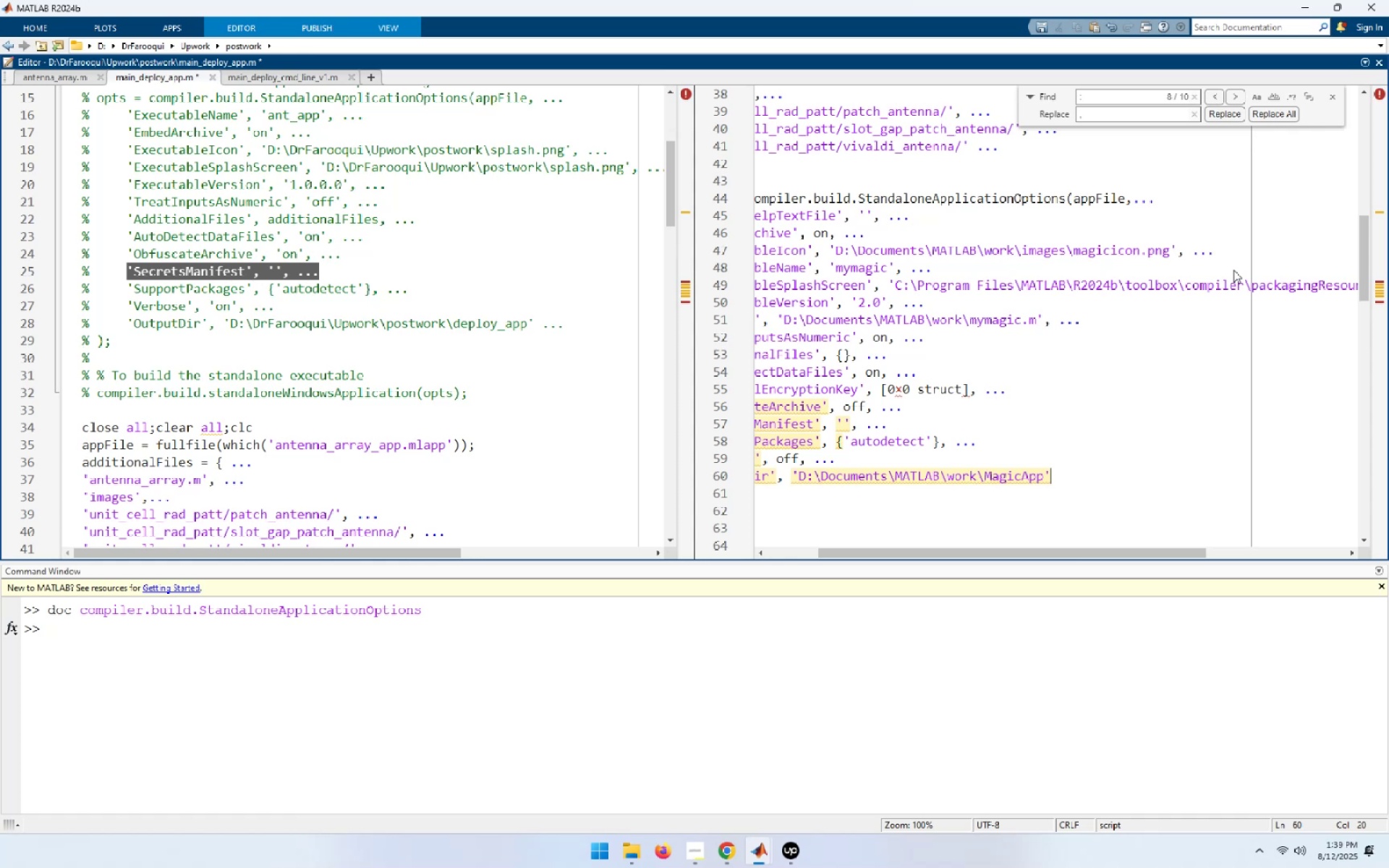 
key(ArrowDown)
 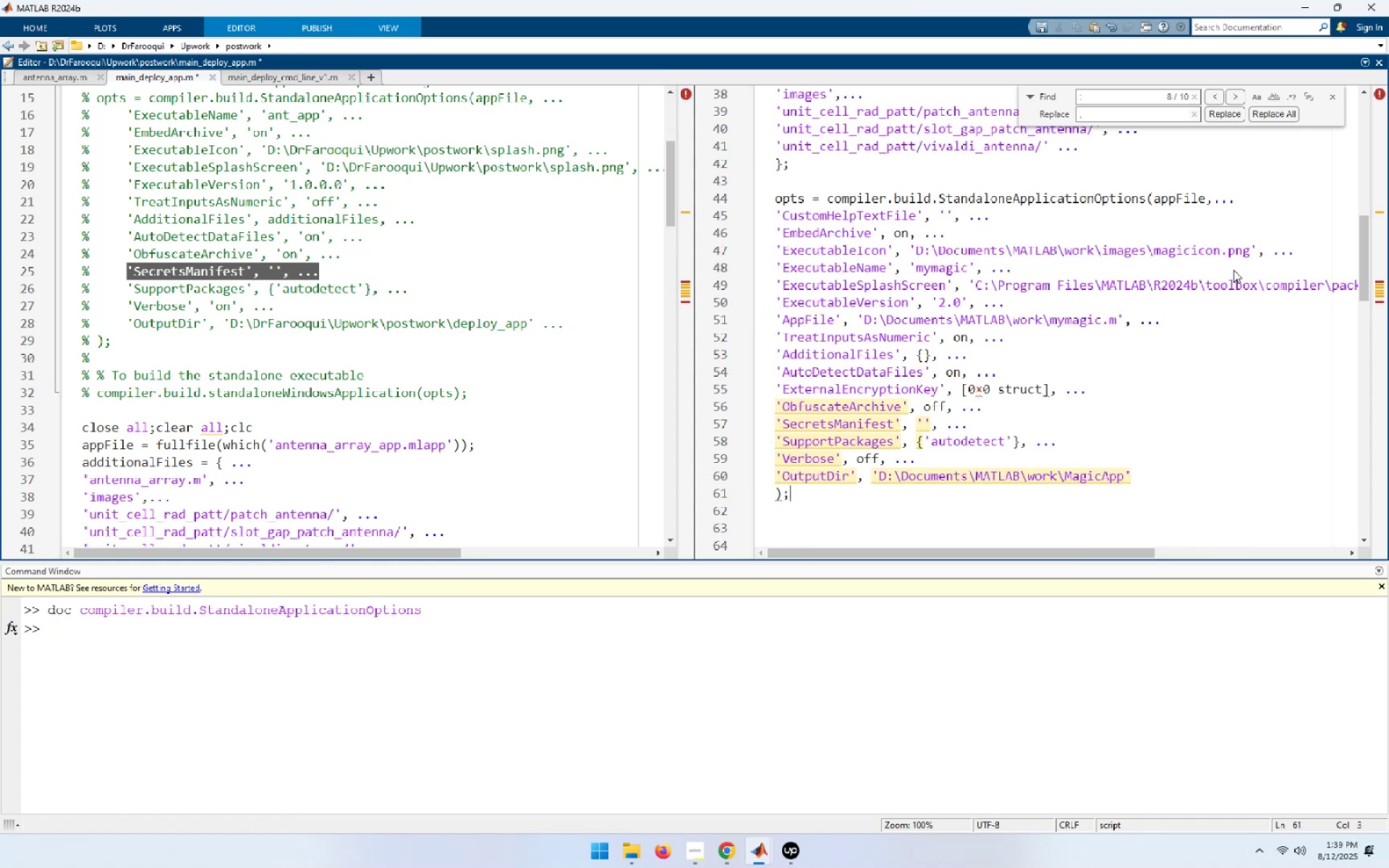 
key(ArrowUp)
 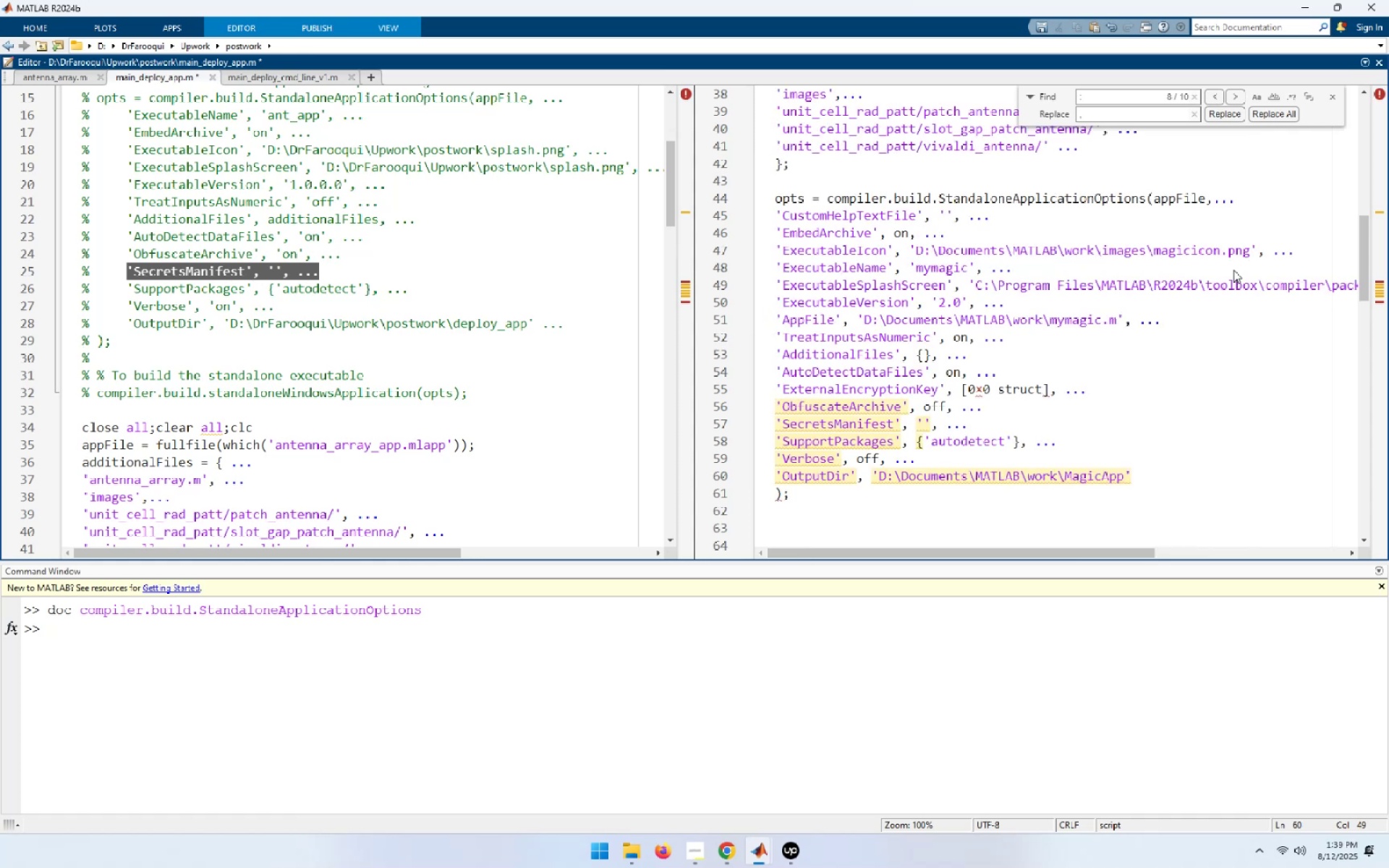 
key(Space)
 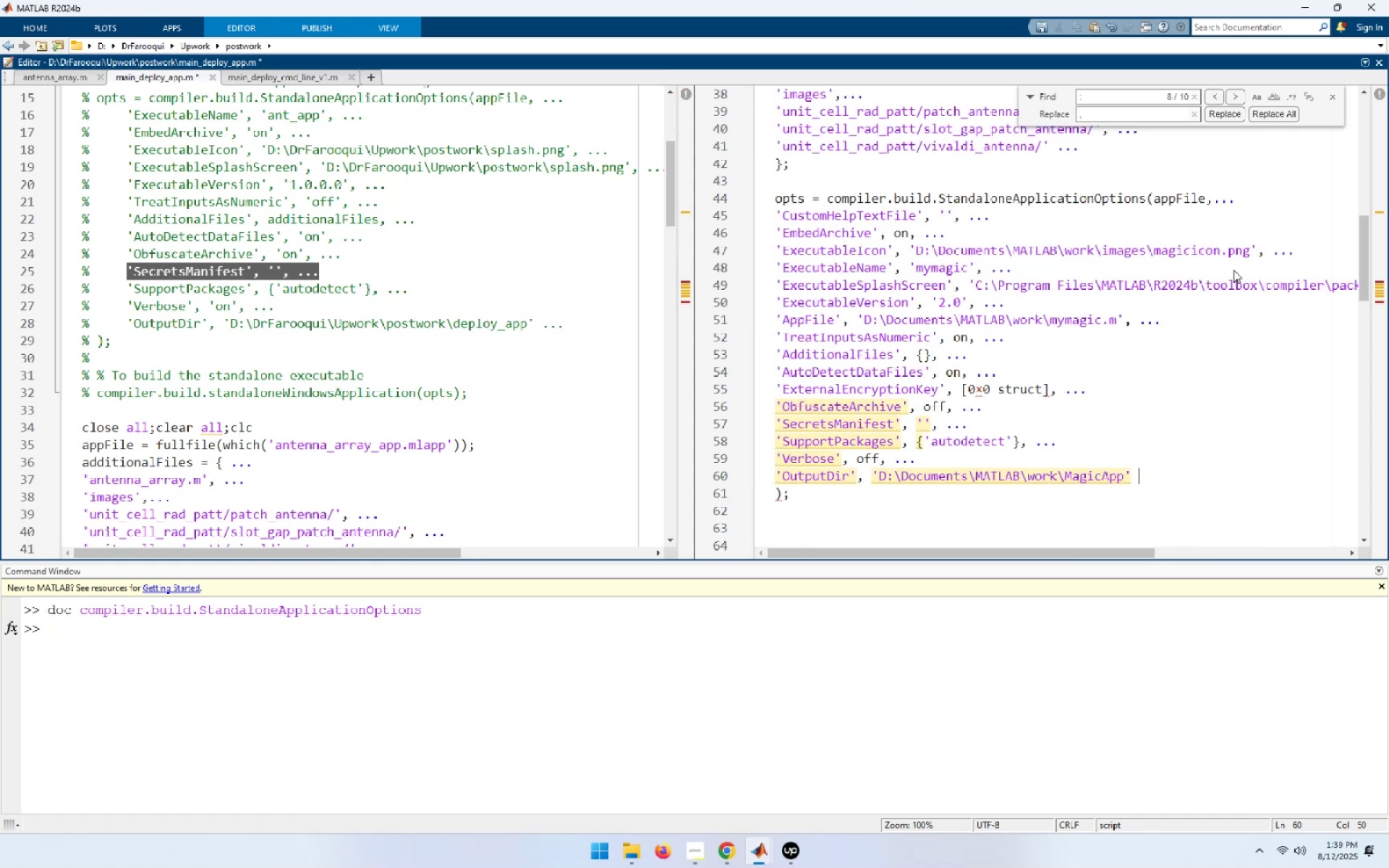 
key(NumpadDecimal)
 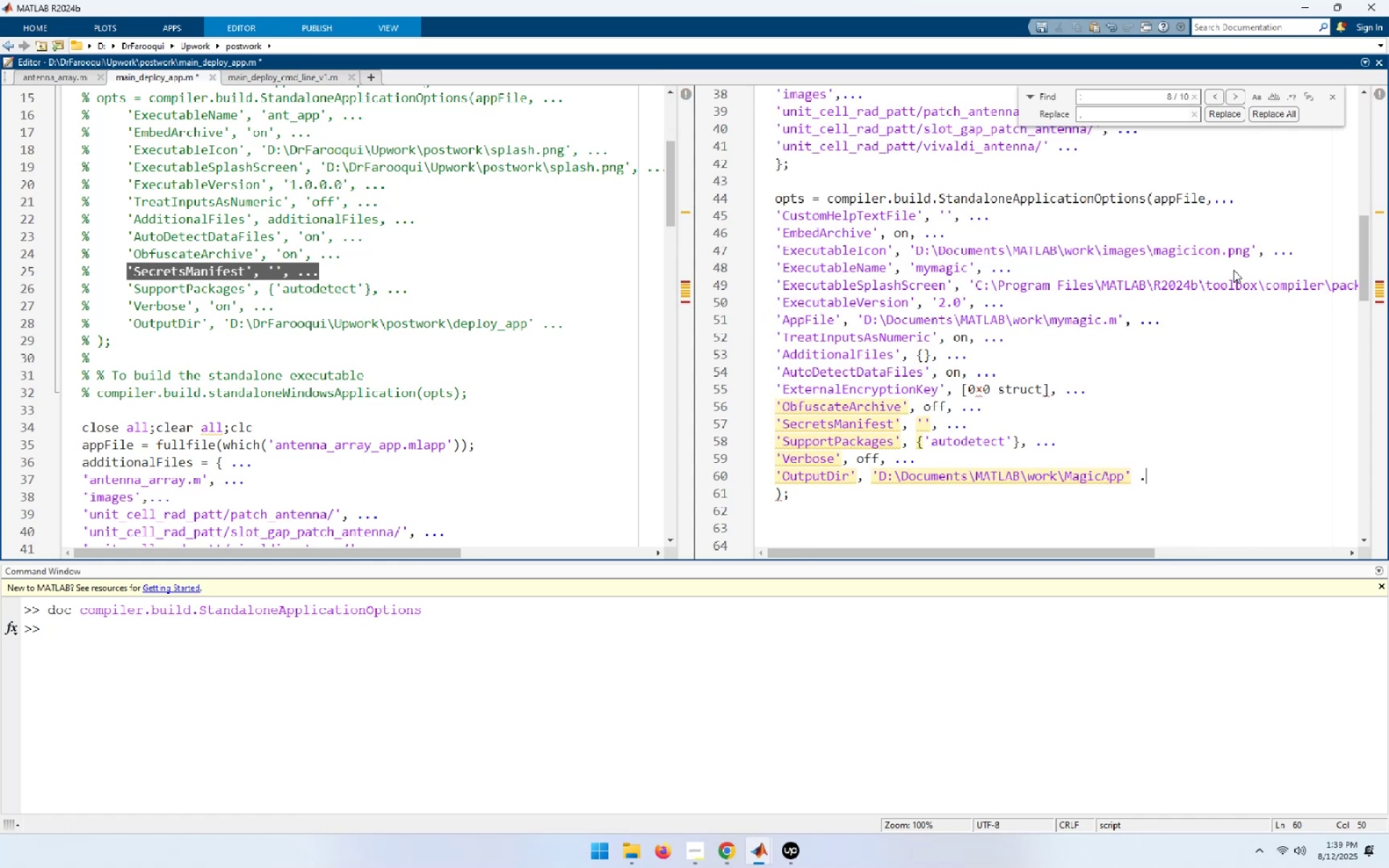 
key(NumpadDecimal)
 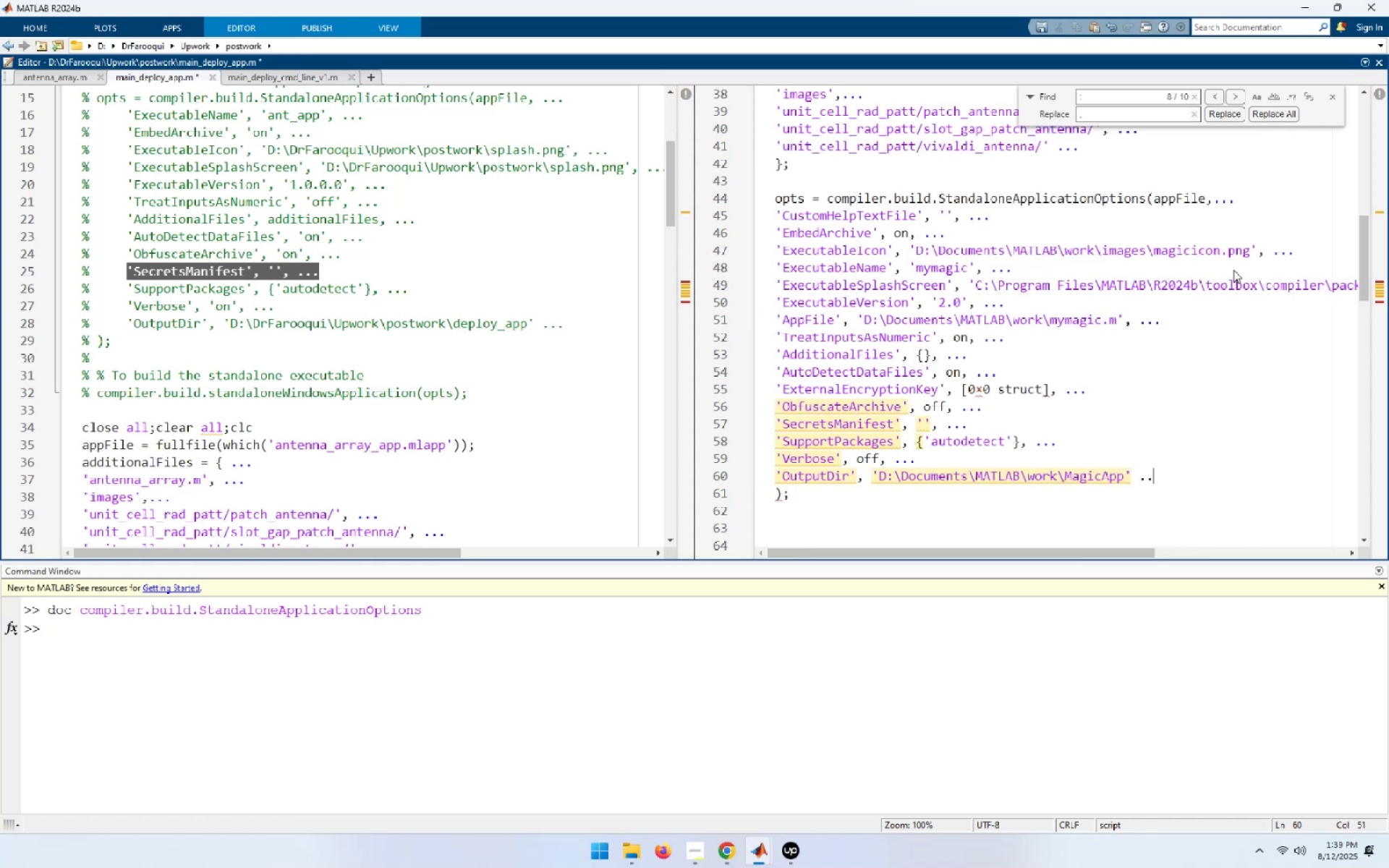 
key(NumpadDecimal)
 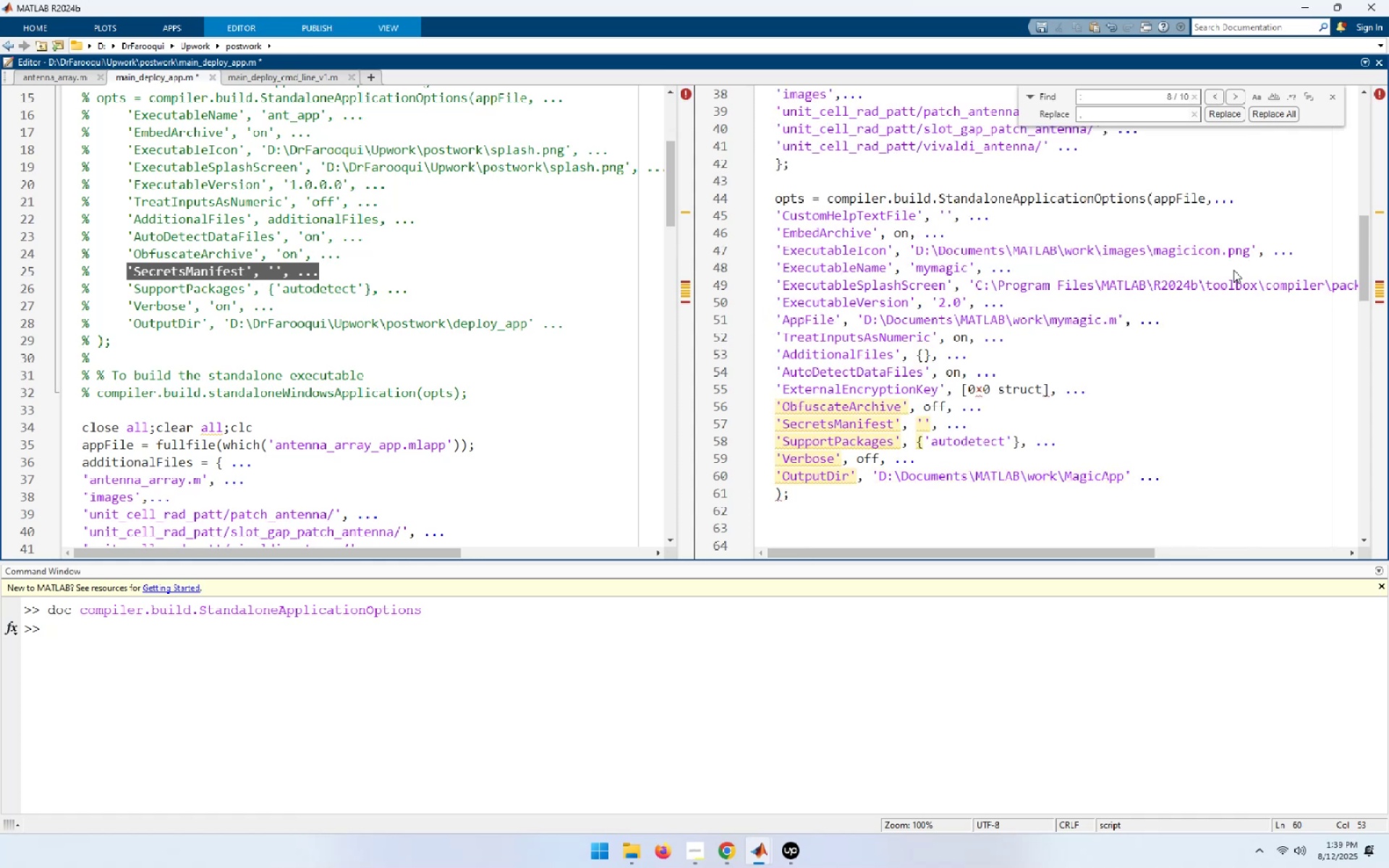 
key(ArrowUp)
 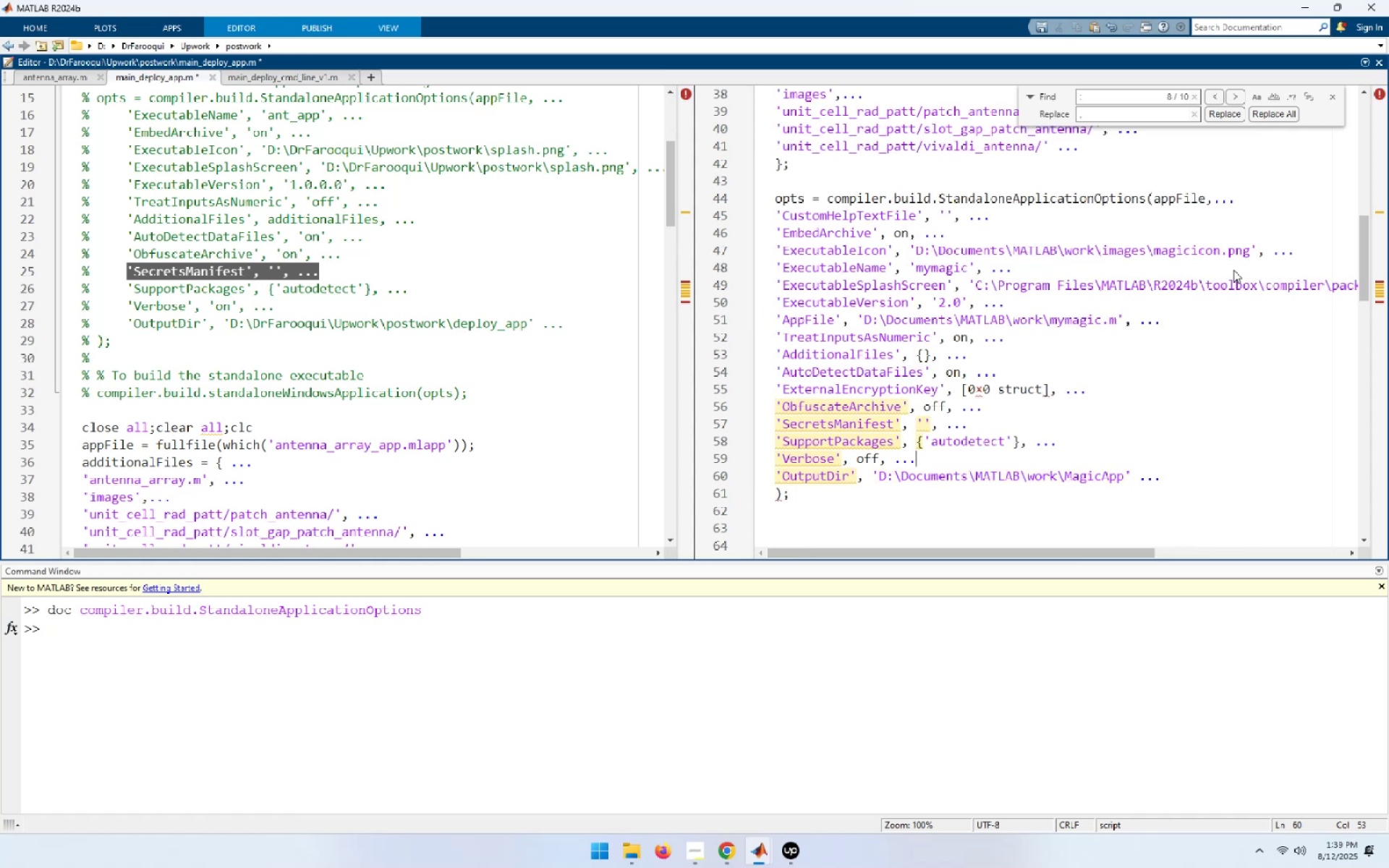 
key(ArrowUp)
 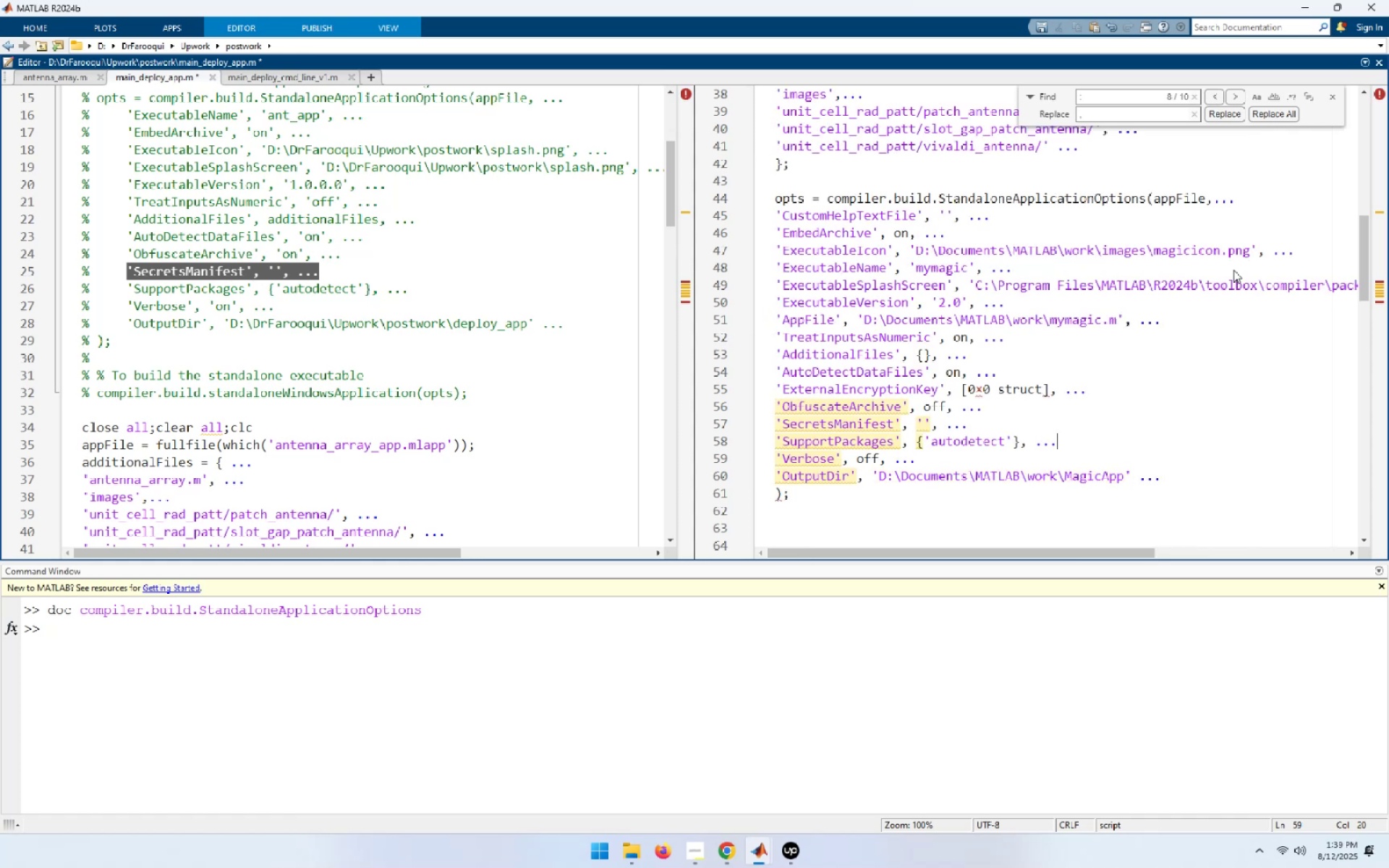 
hold_key(key=ArrowUp, duration=0.81)
 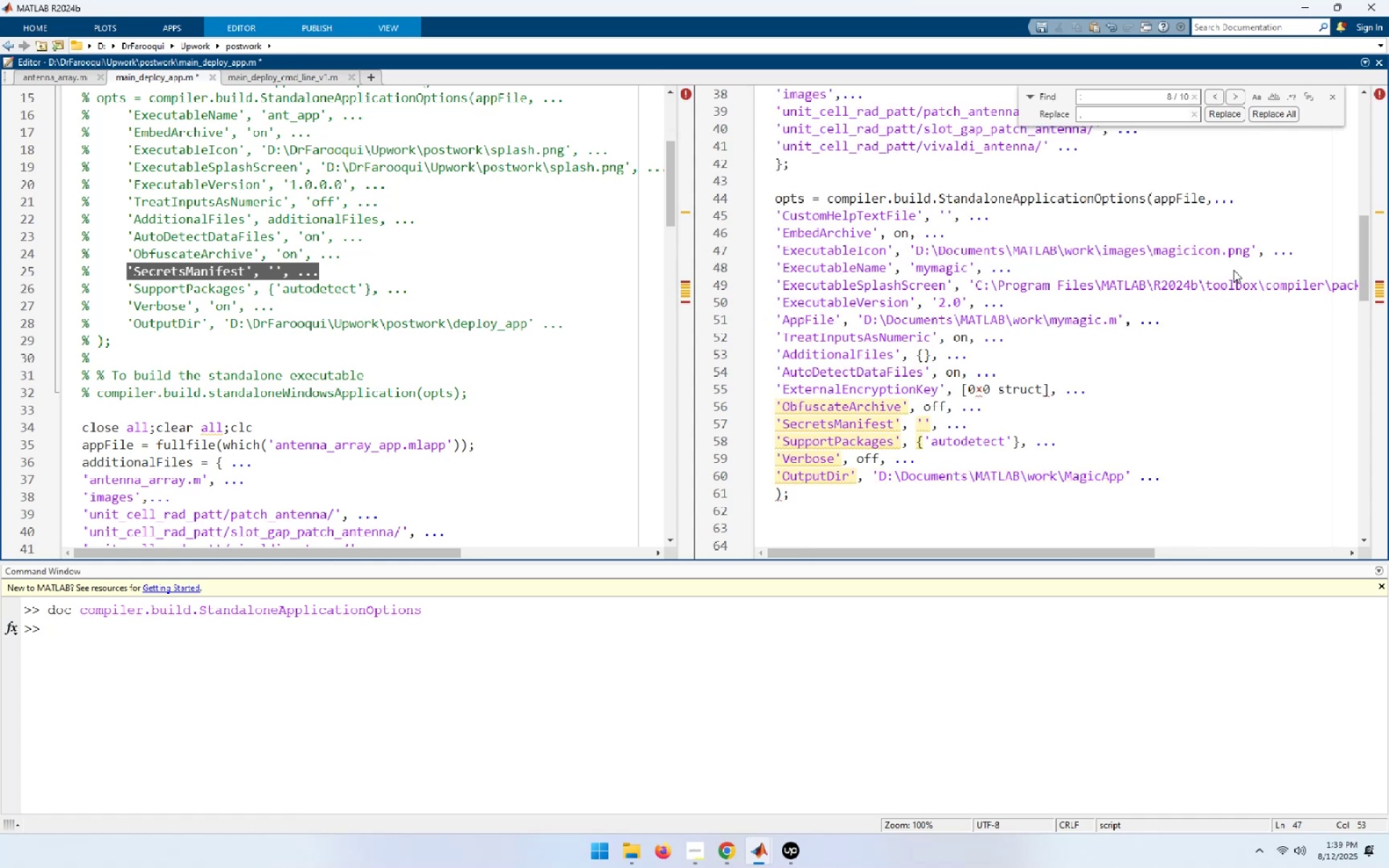 
key(ArrowUp)
 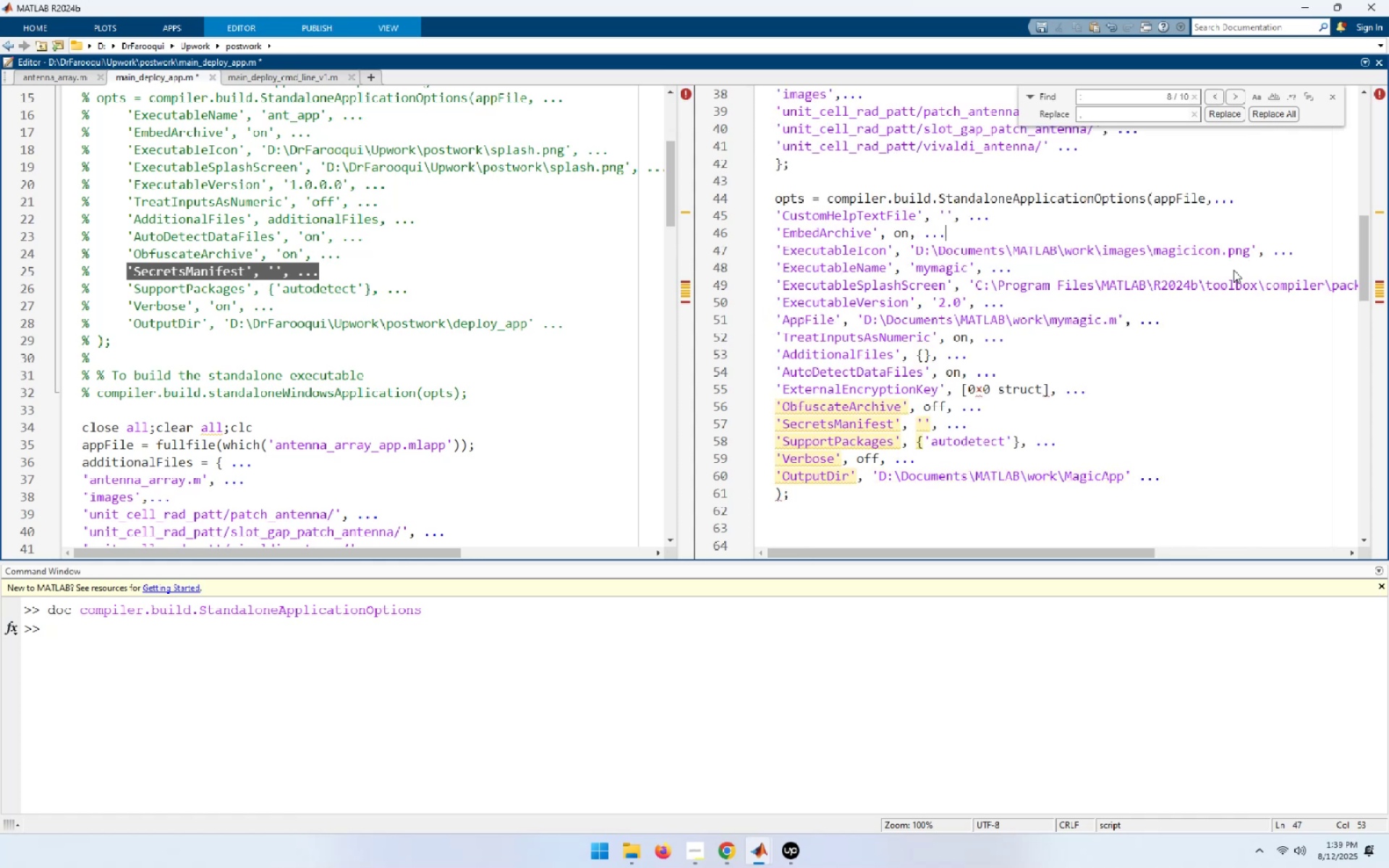 
key(ArrowUp)
 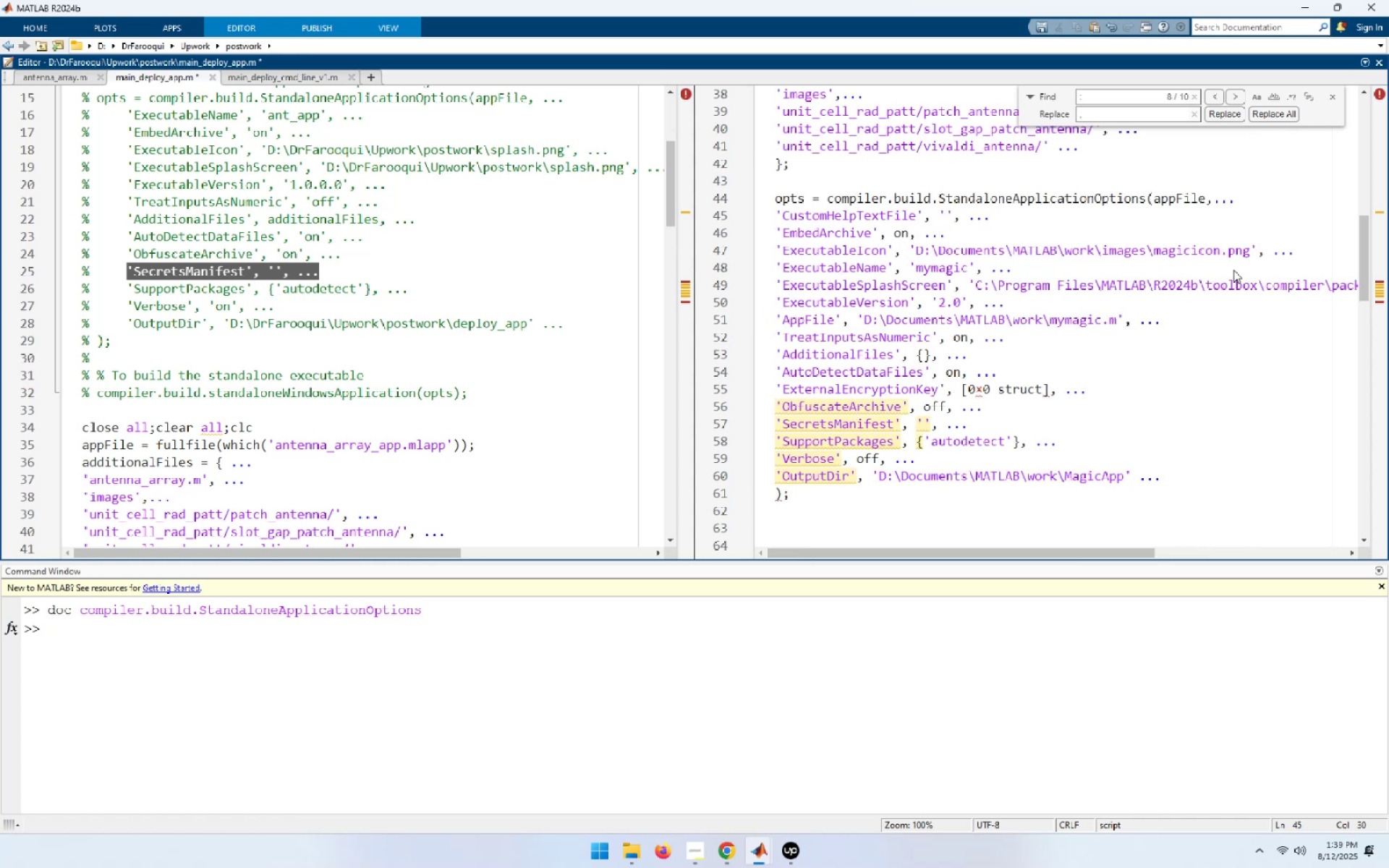 
key(ArrowDown)
 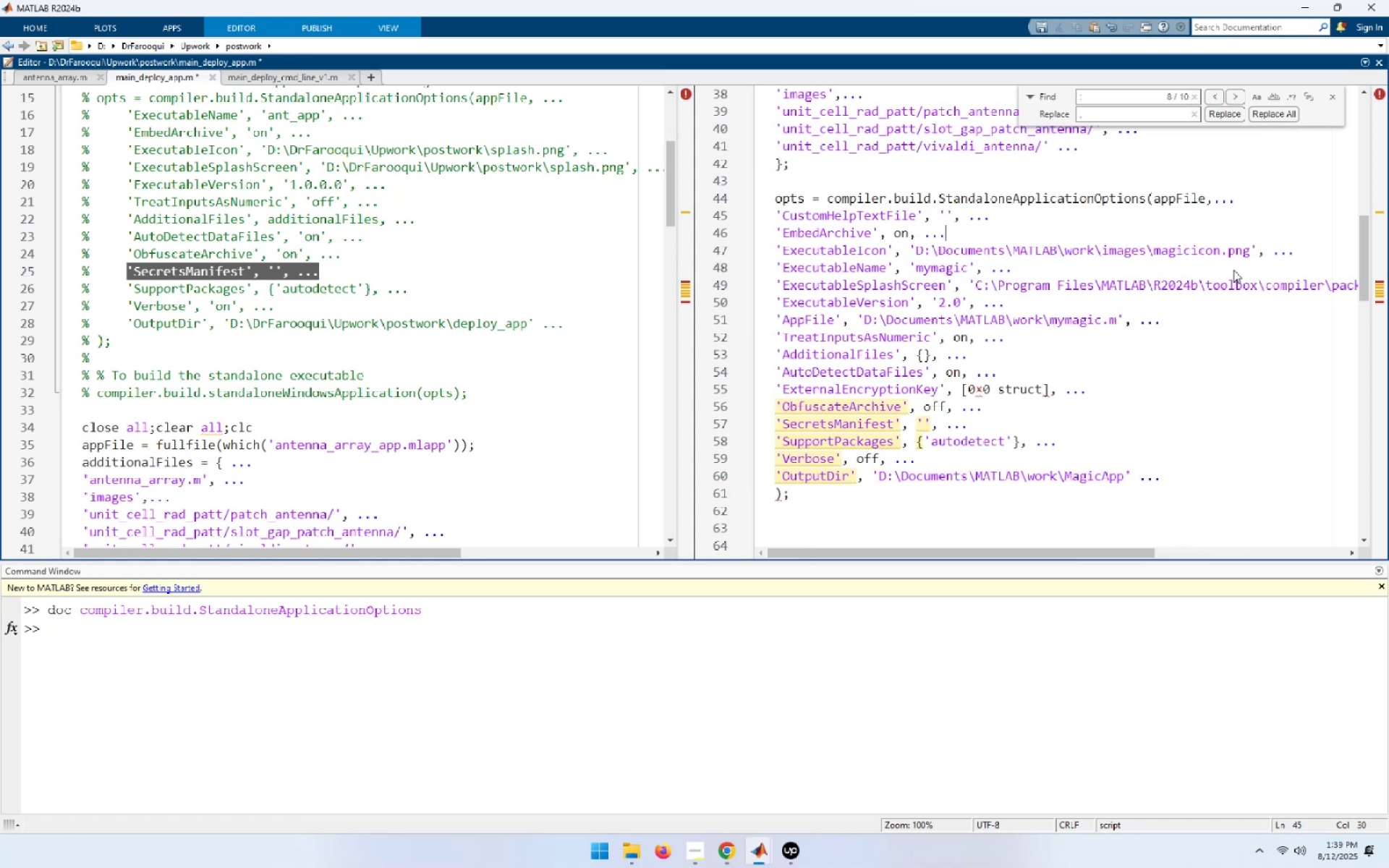 
key(ArrowDown)
 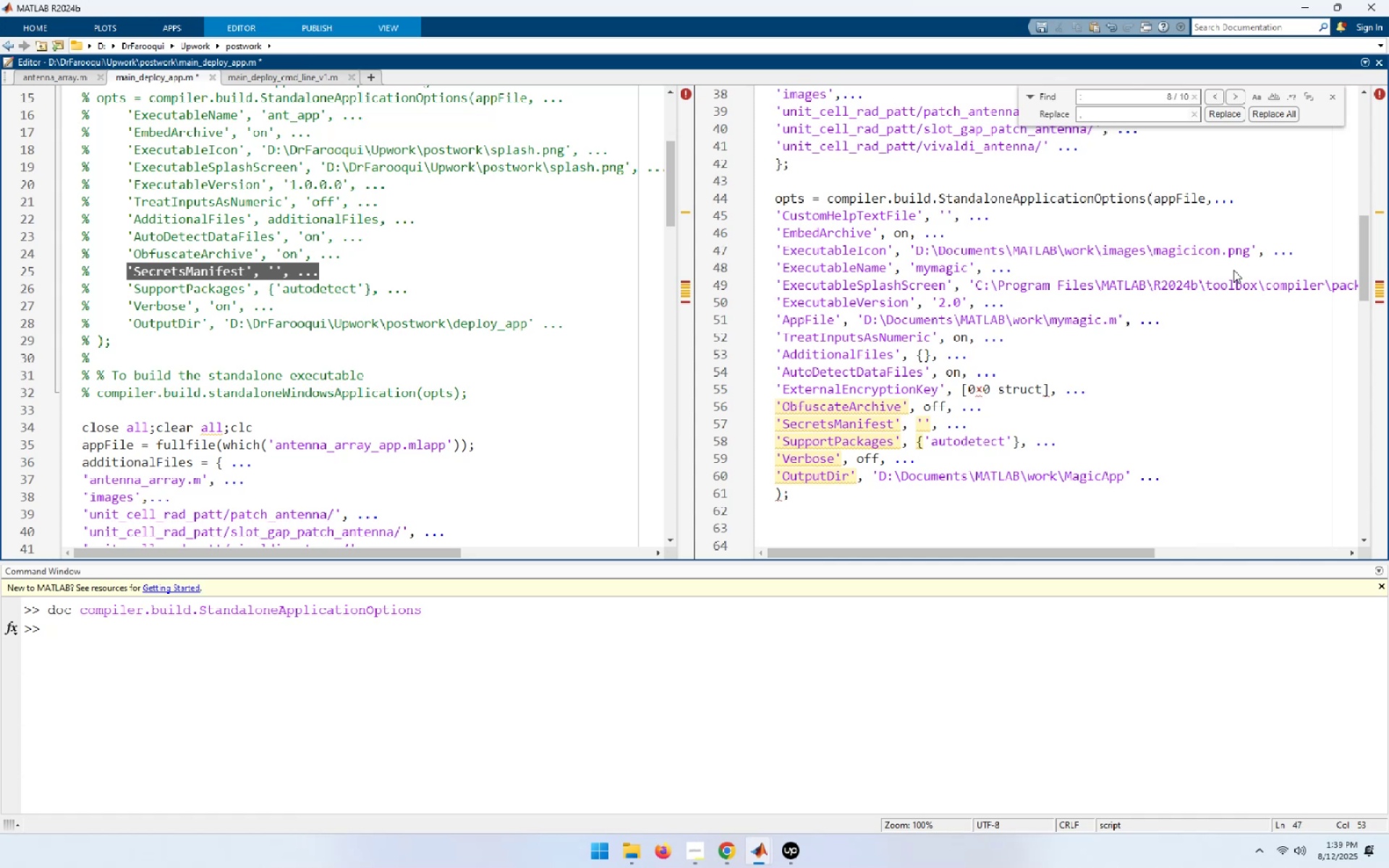 
scroll: coordinate [1211, 389], scroll_direction: down, amount: 3.0
 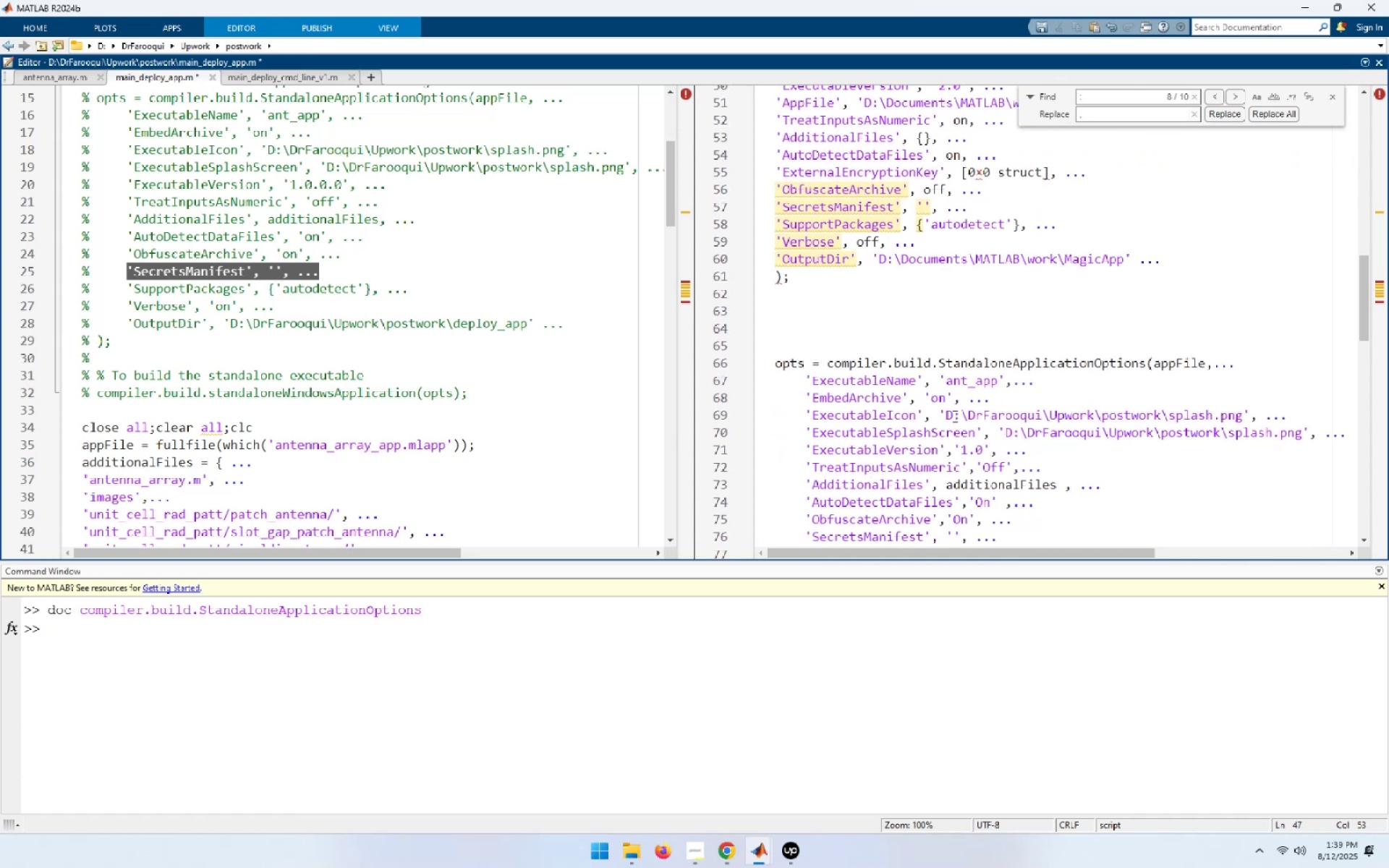 
left_click_drag(start_coordinate=[939, 414], to_coordinate=[1249, 417])
 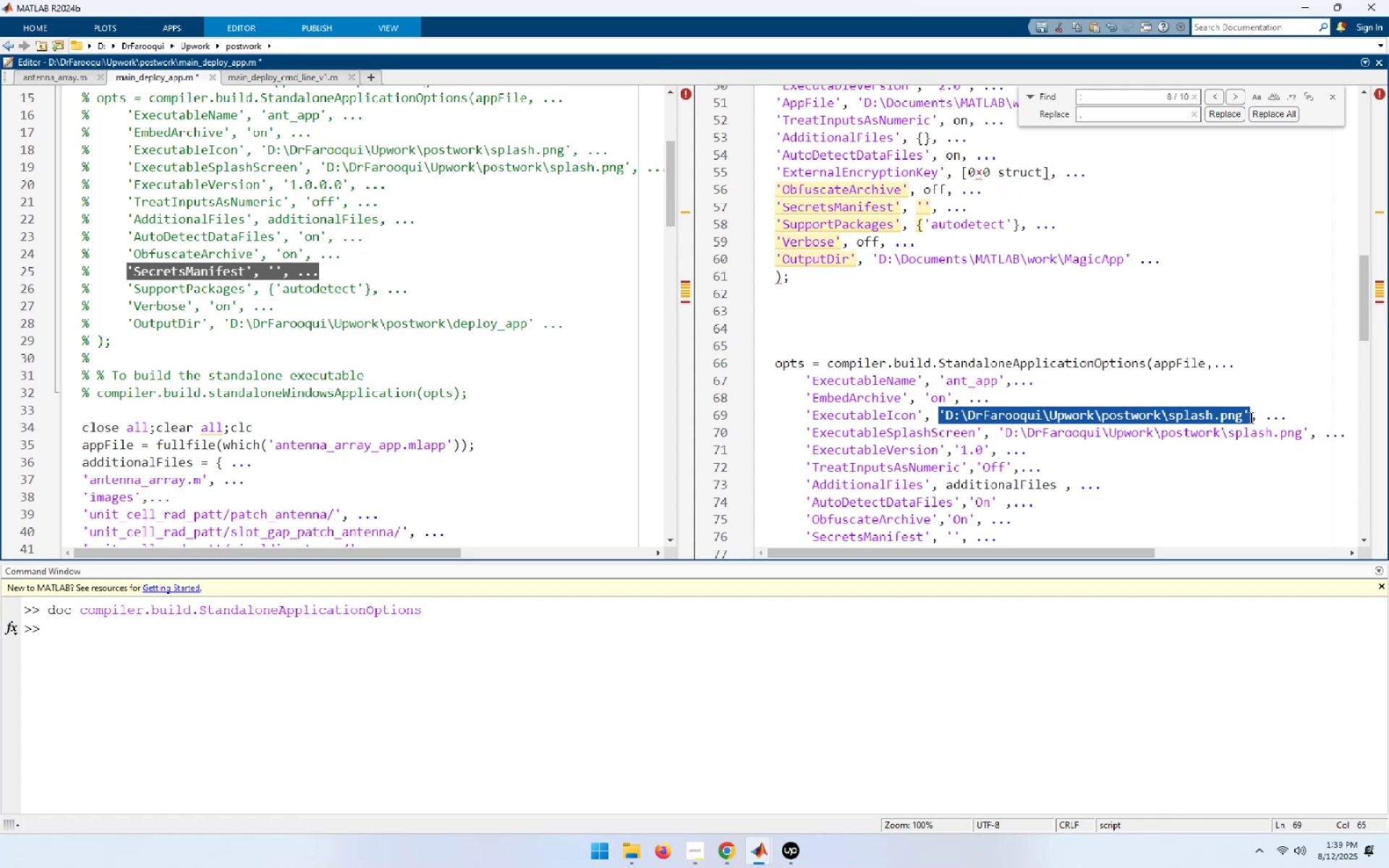 
key(Control+C)
 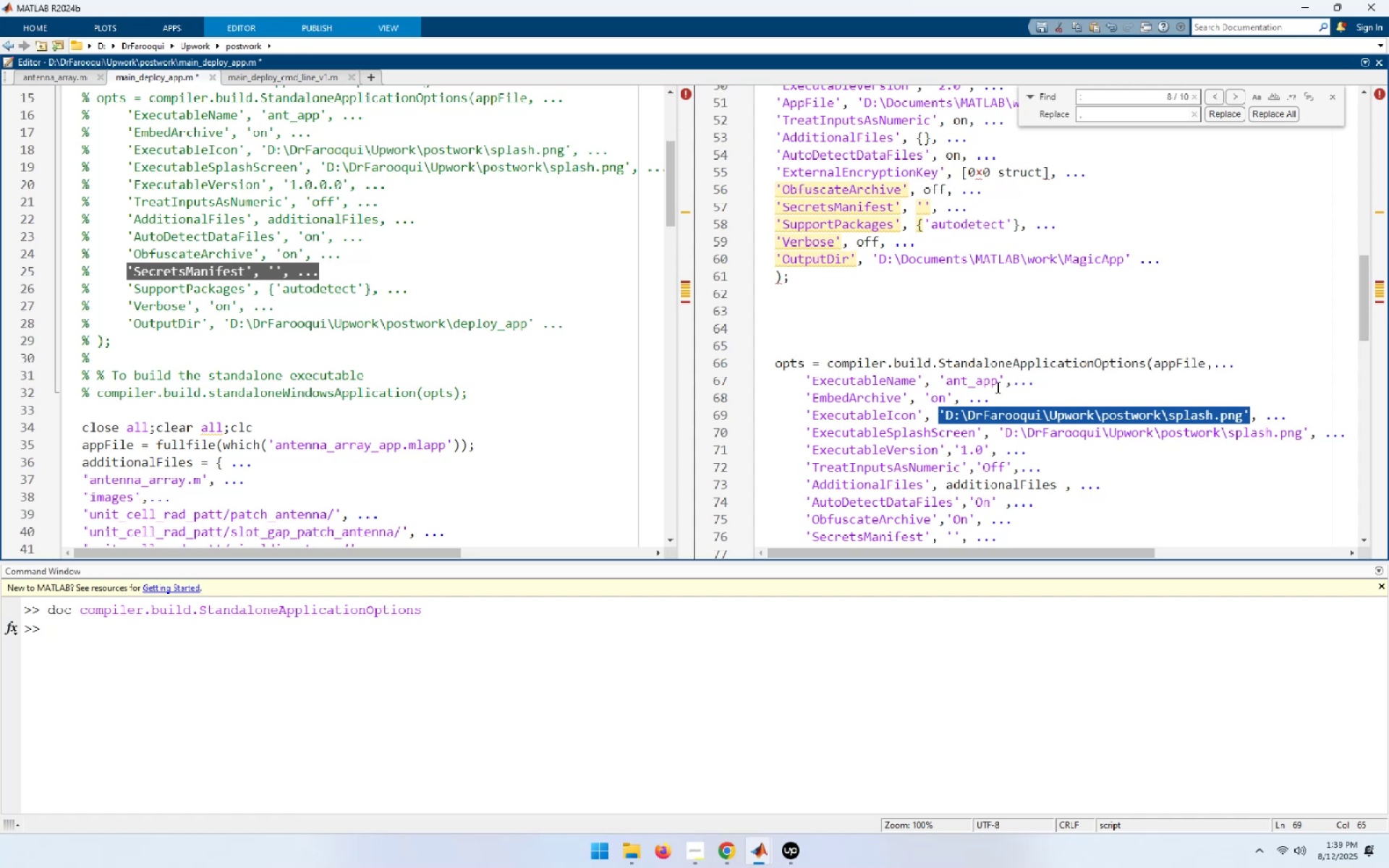 
scroll: coordinate [1008, 385], scroll_direction: up, amount: 2.0
 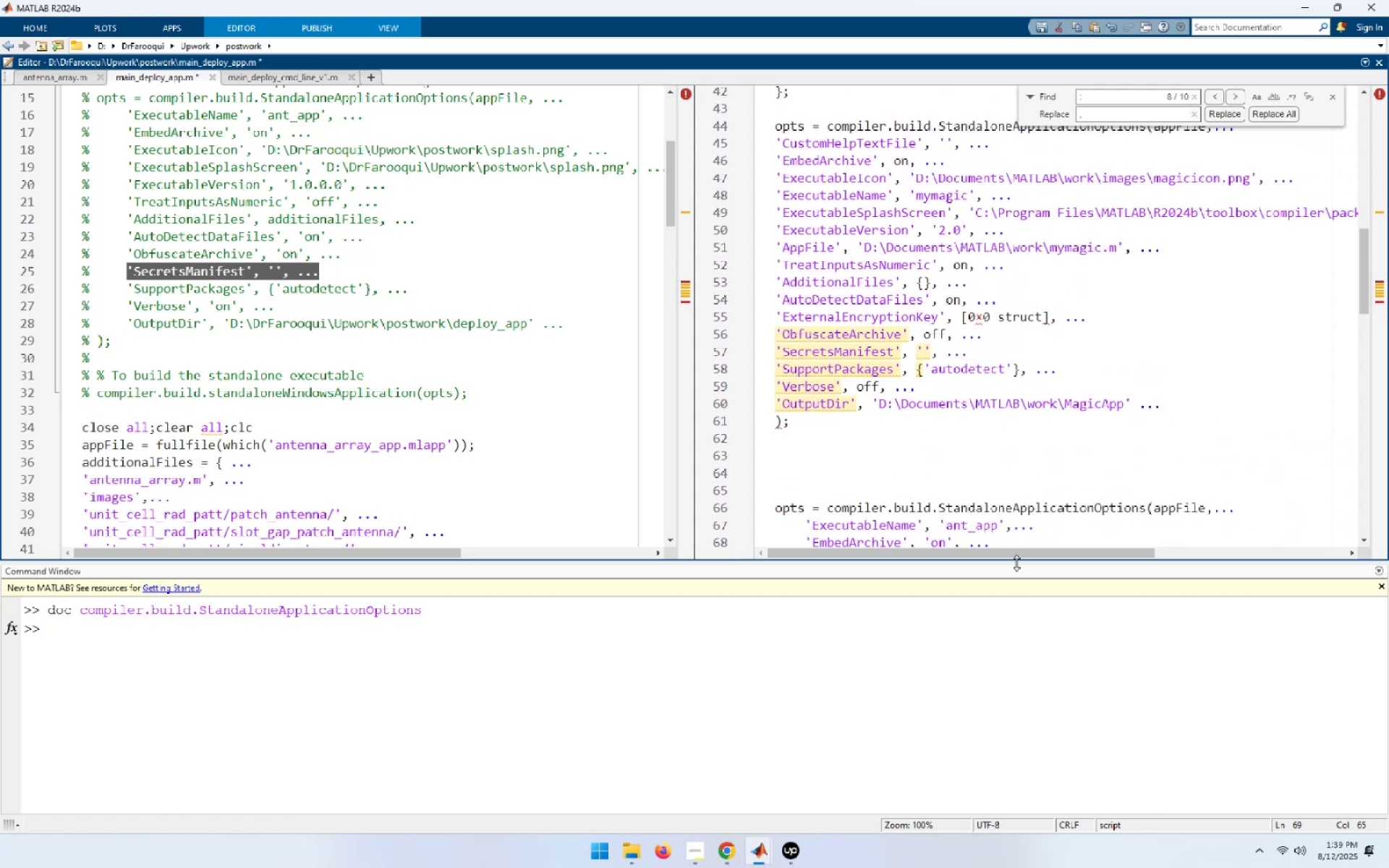 
left_click_drag(start_coordinate=[1018, 562], to_coordinate=[1019, 739])
 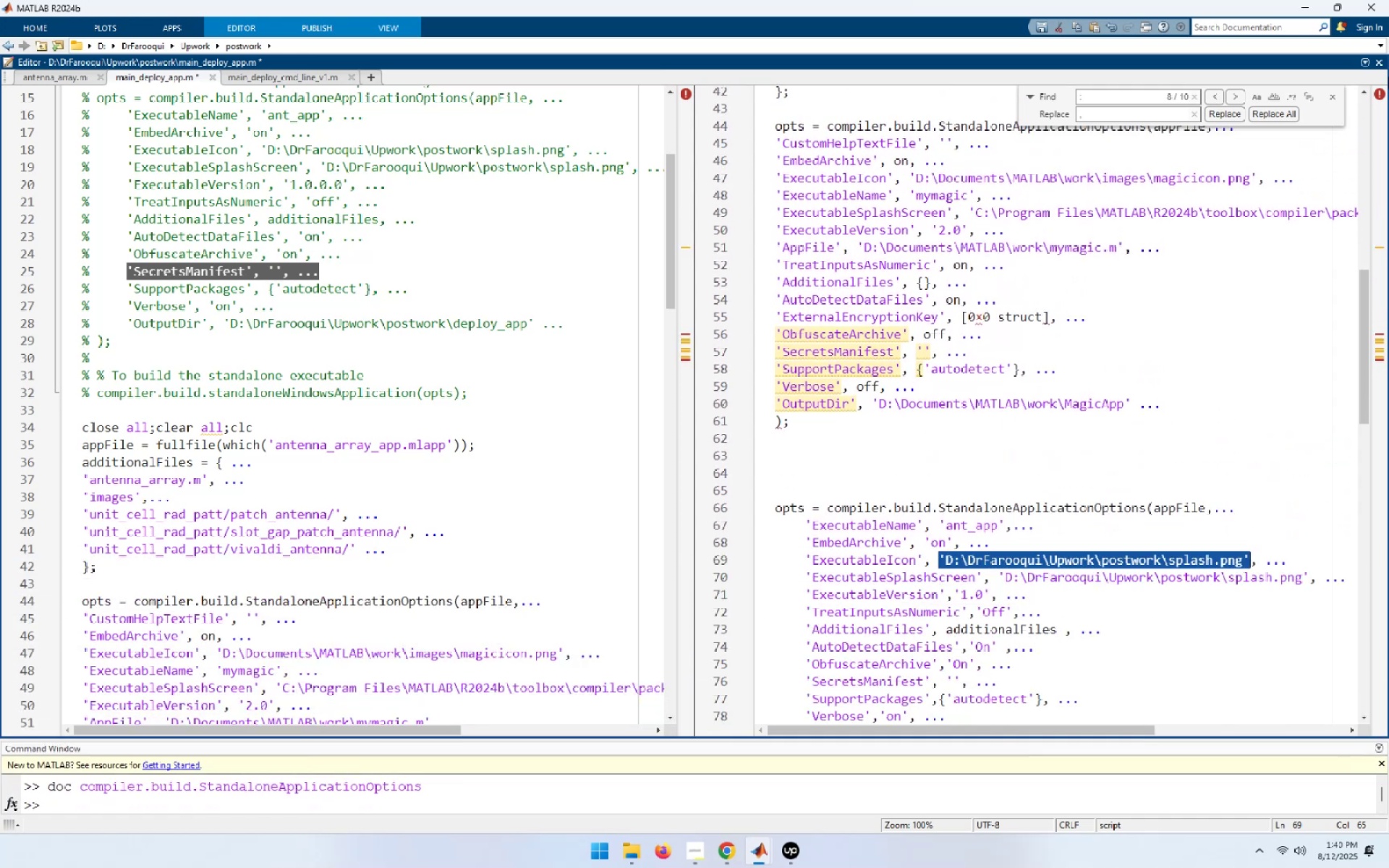 
left_click([1337, 95])
 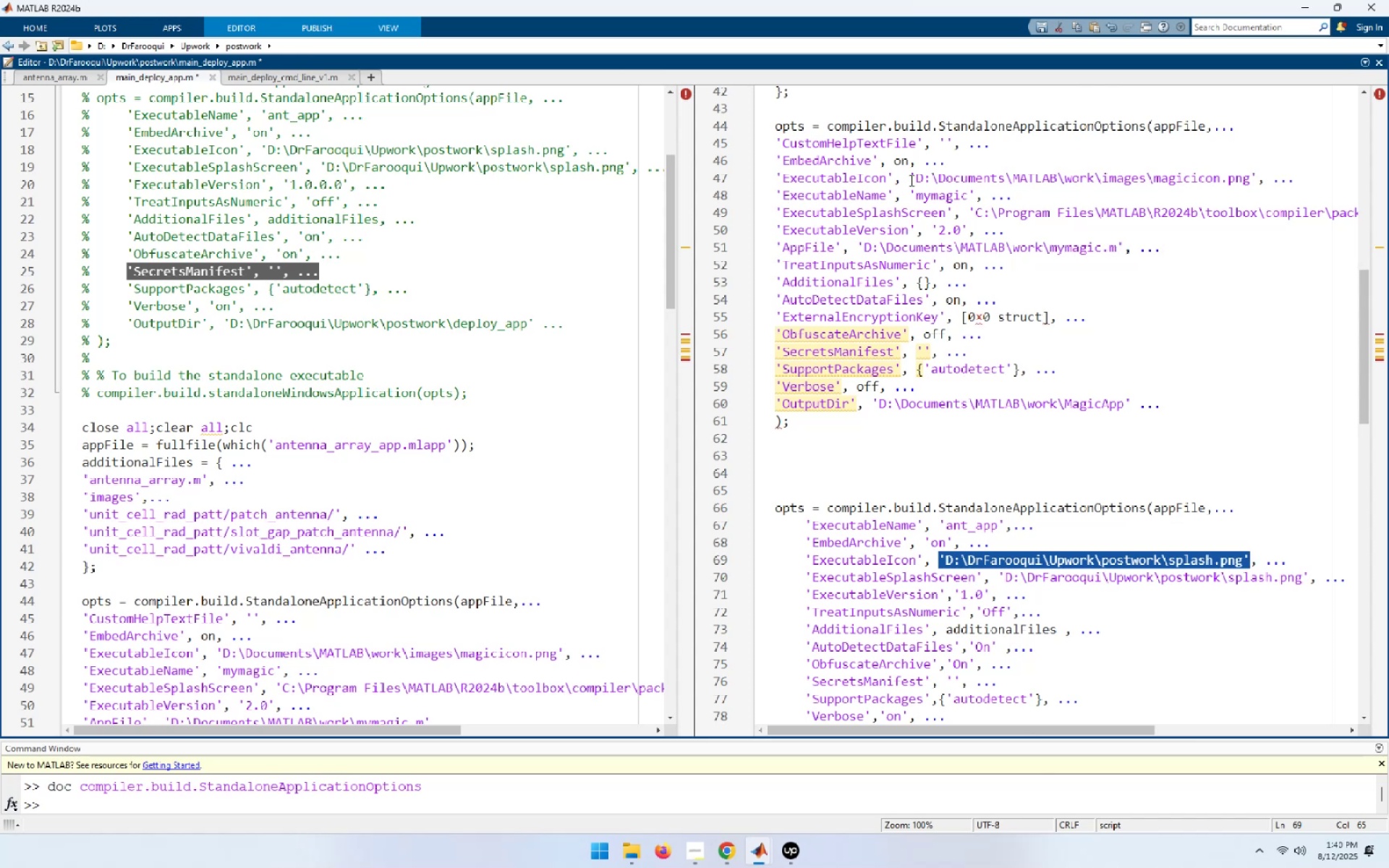 
left_click_drag(start_coordinate=[909, 176], to_coordinate=[1254, 182])
 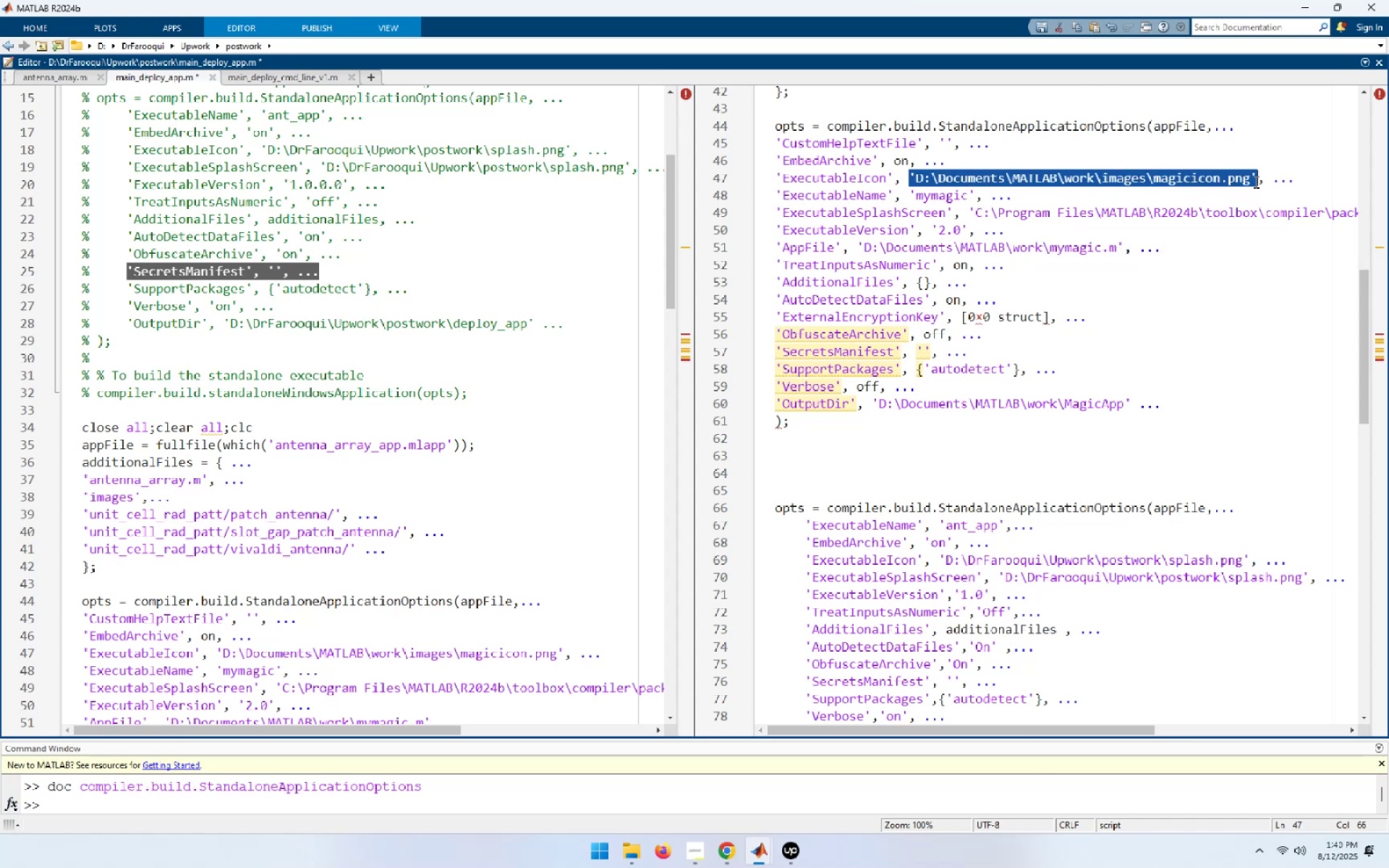 
key(Control+V)
 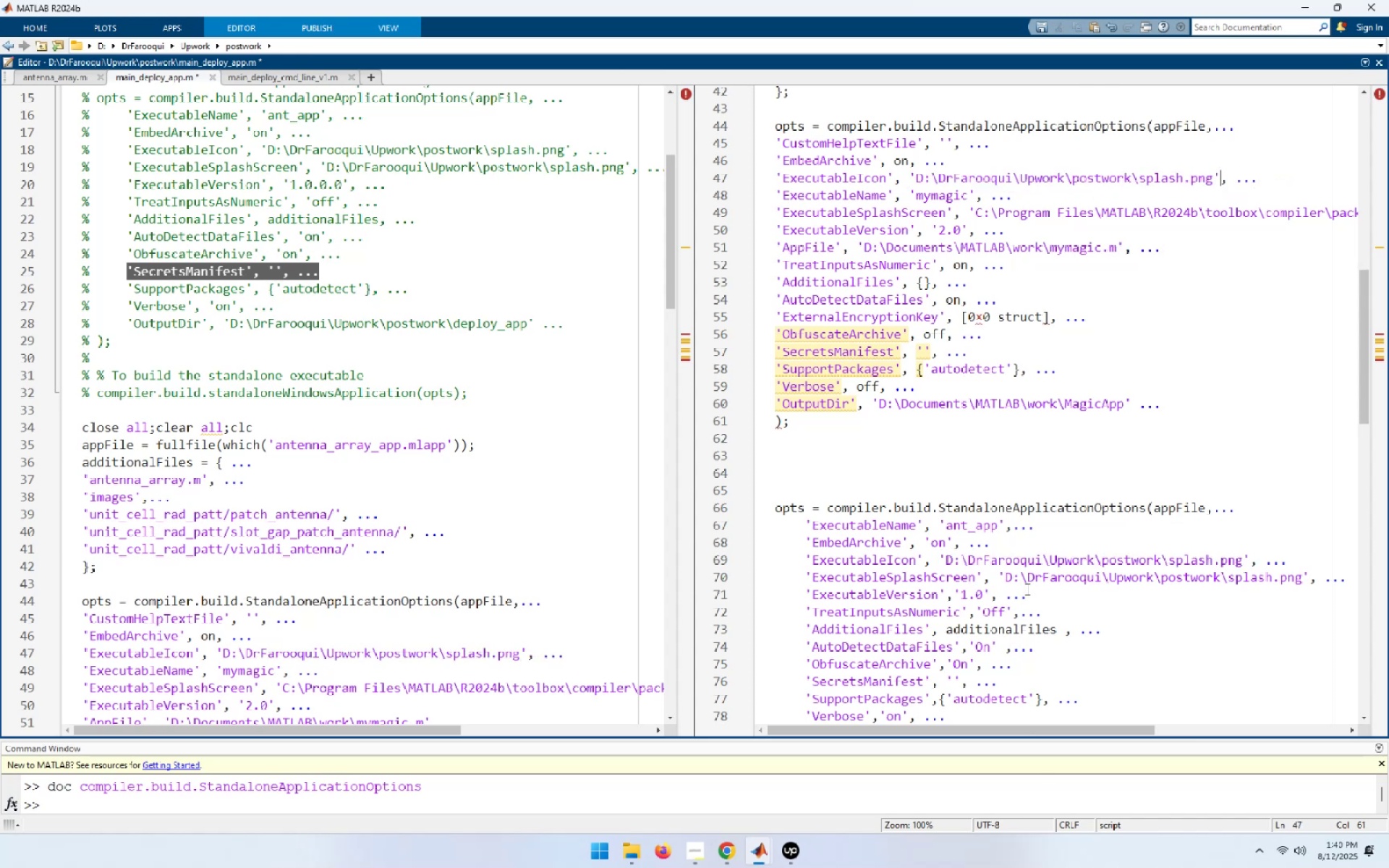 
left_click_drag(start_coordinate=[1001, 576], to_coordinate=[1308, 582])
 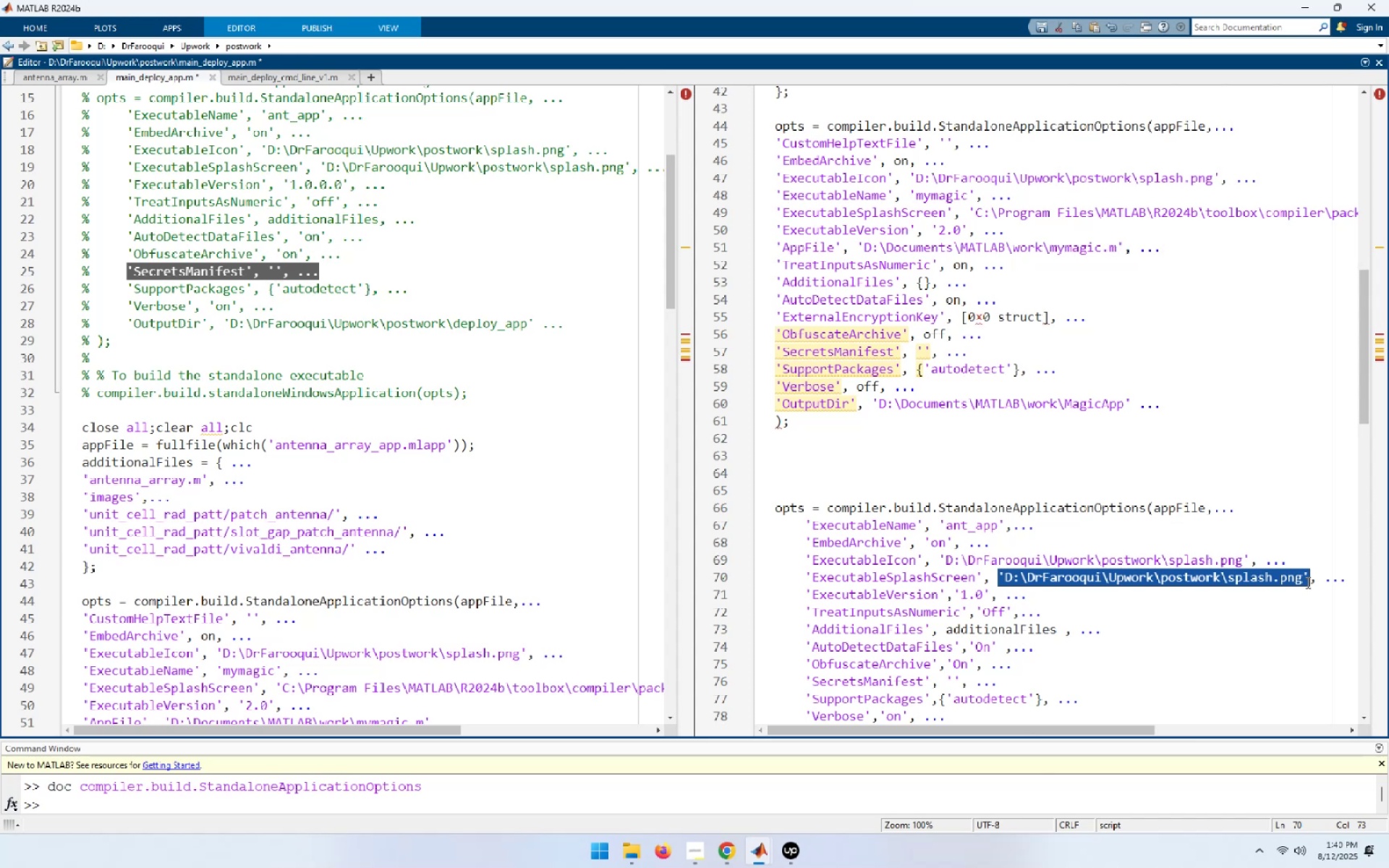 
key(Control+C)
 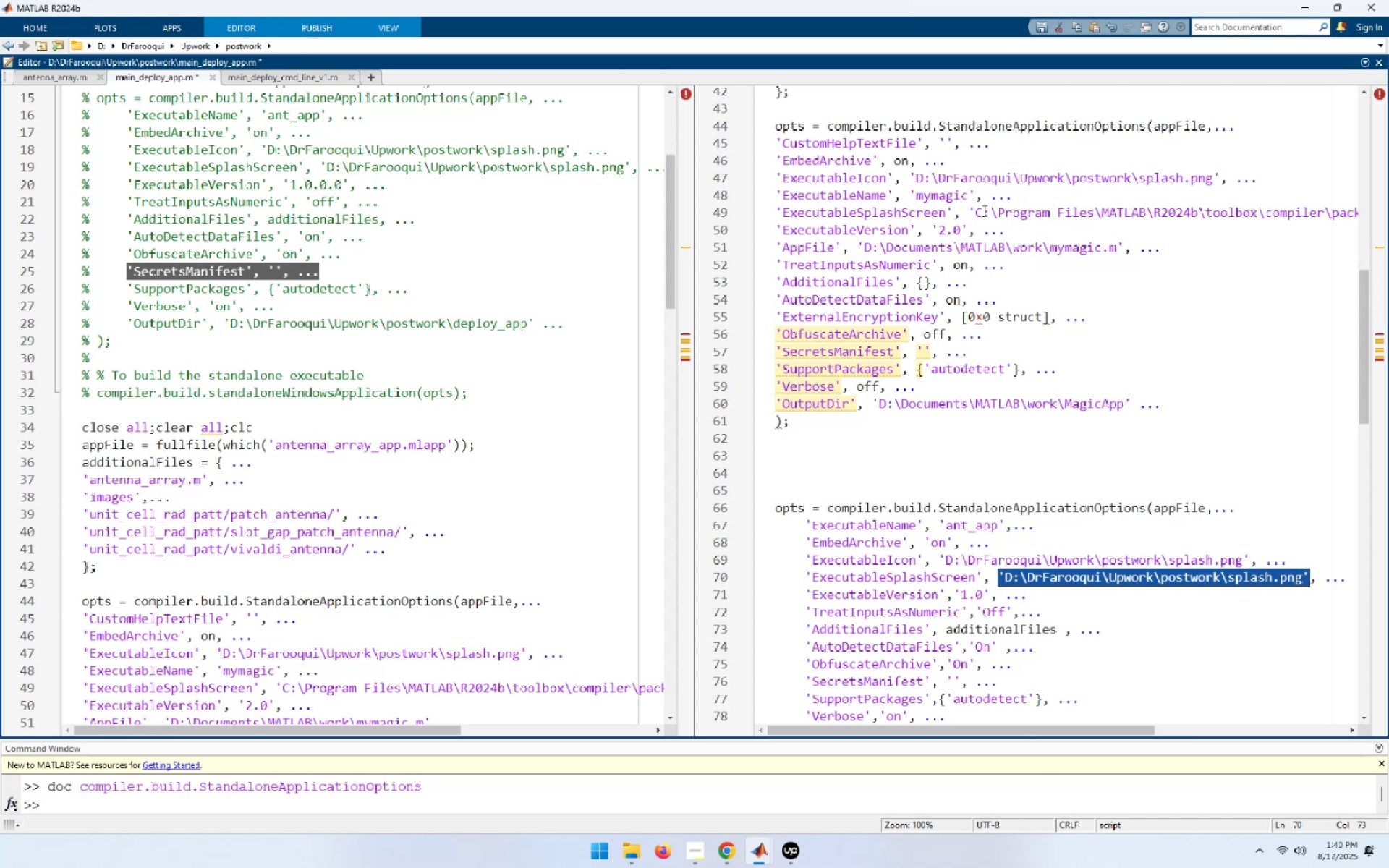 
left_click_drag(start_coordinate=[971, 209], to_coordinate=[1317, 210])
 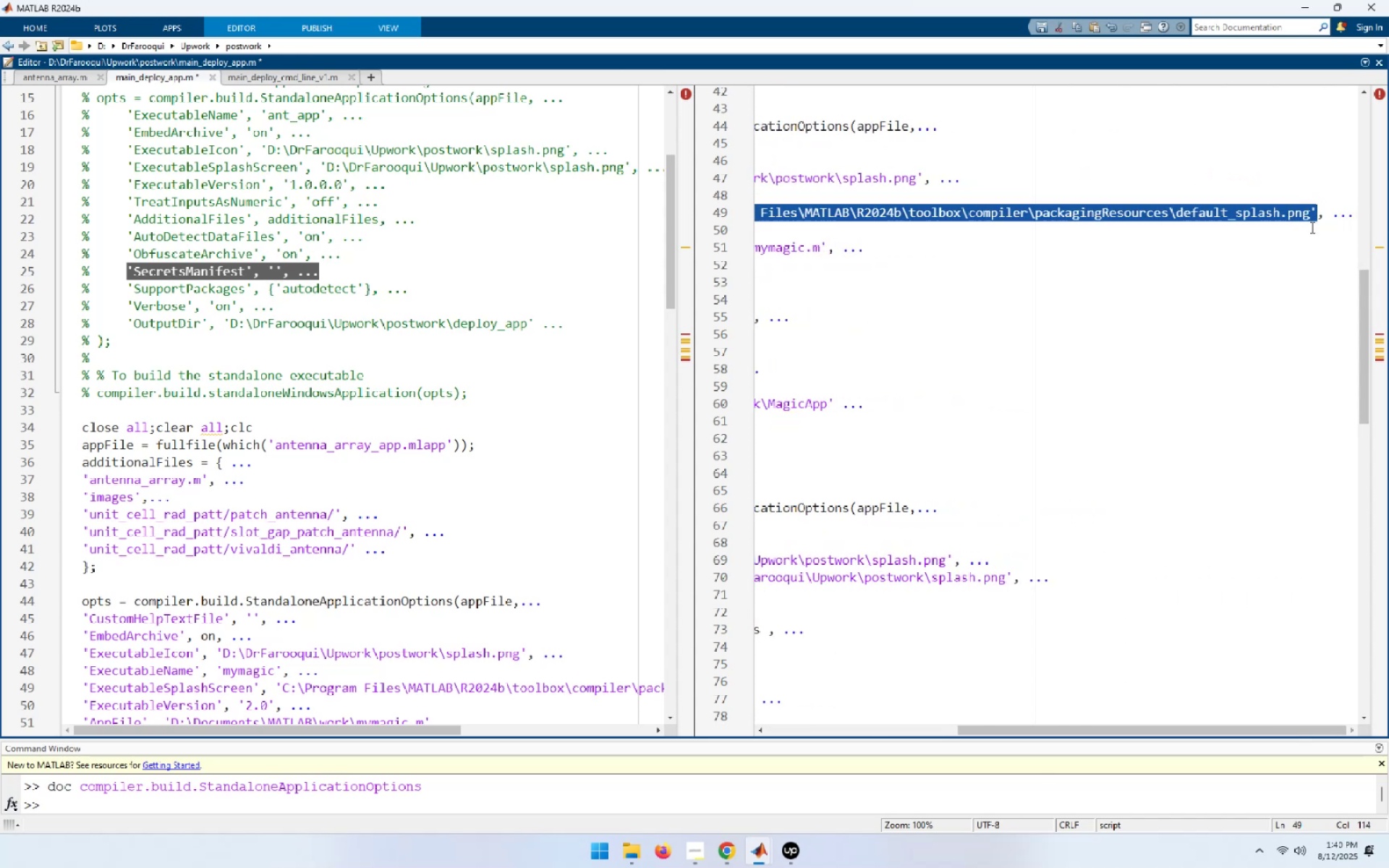 
key(Control+ControlLeft)
 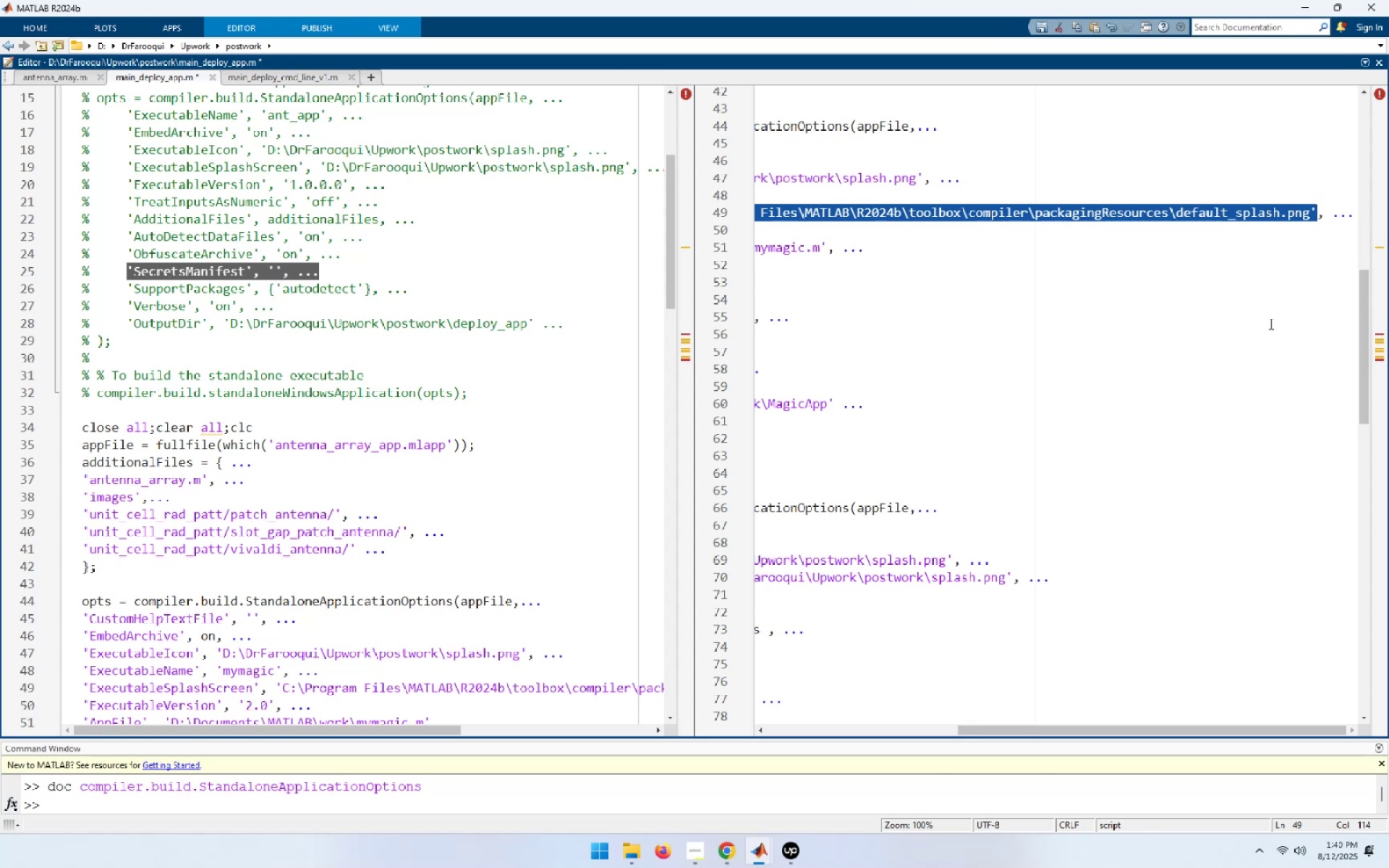 
key(Control+V)
 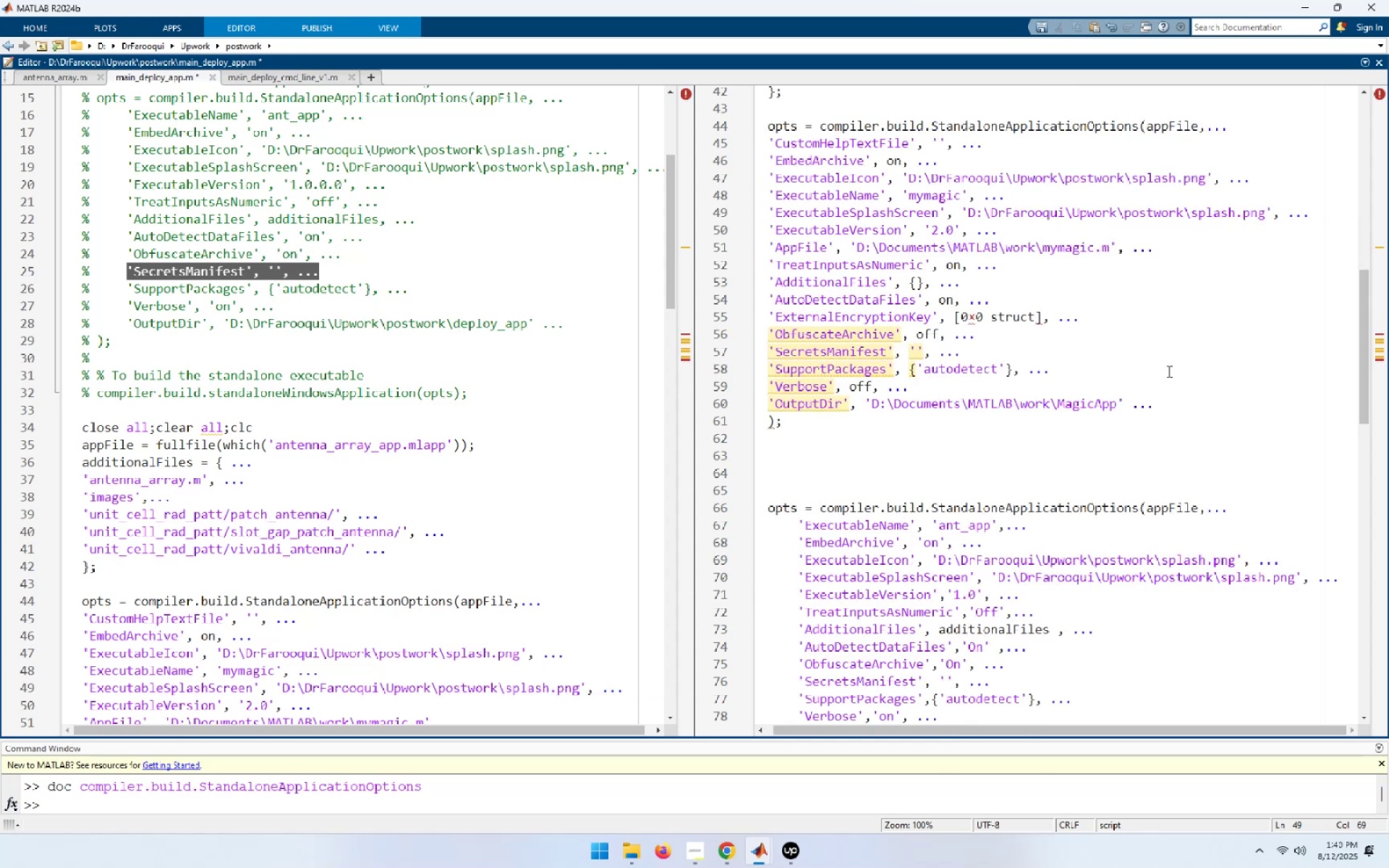 
wait(6.08)
 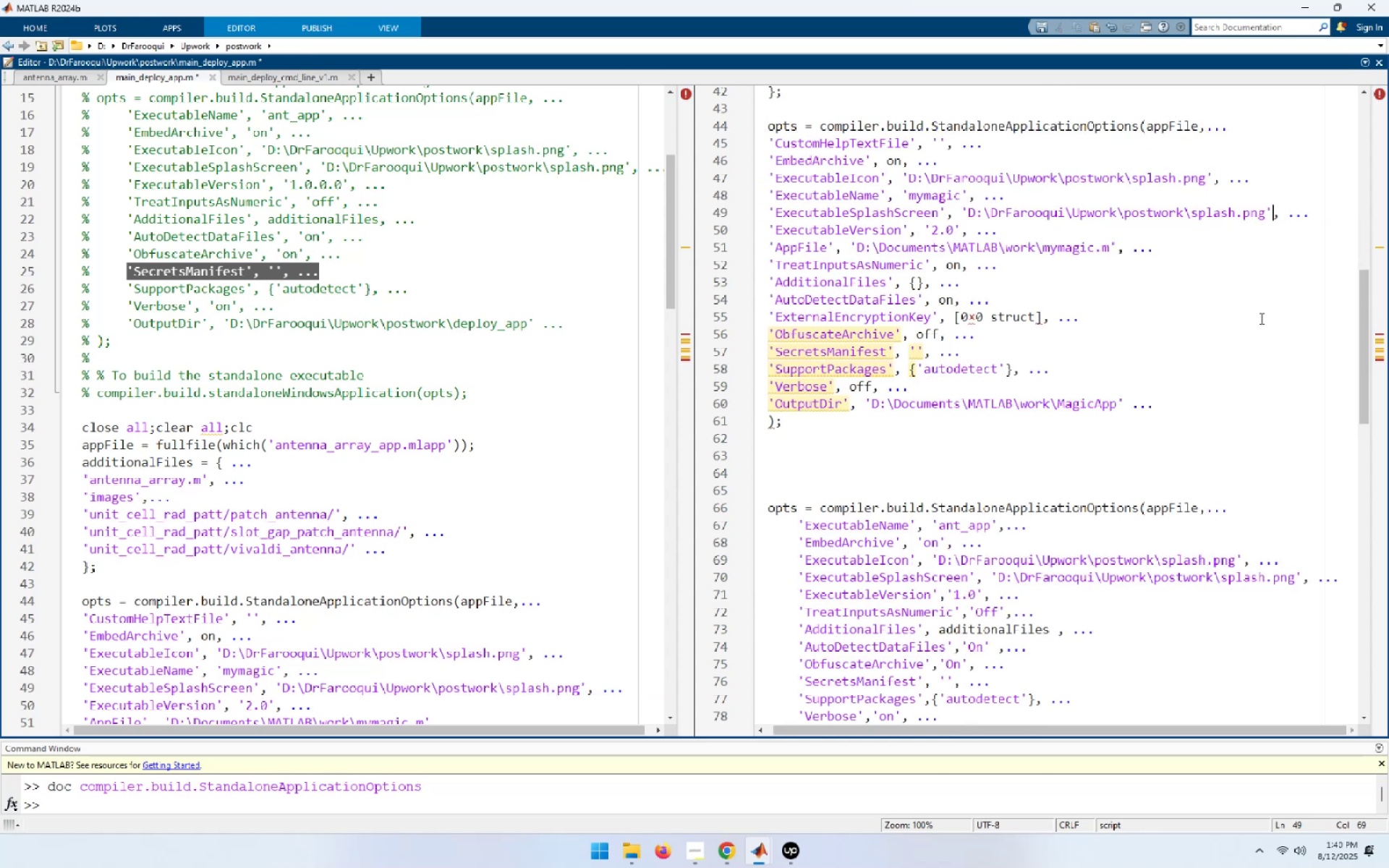 
double_click([960, 522])
 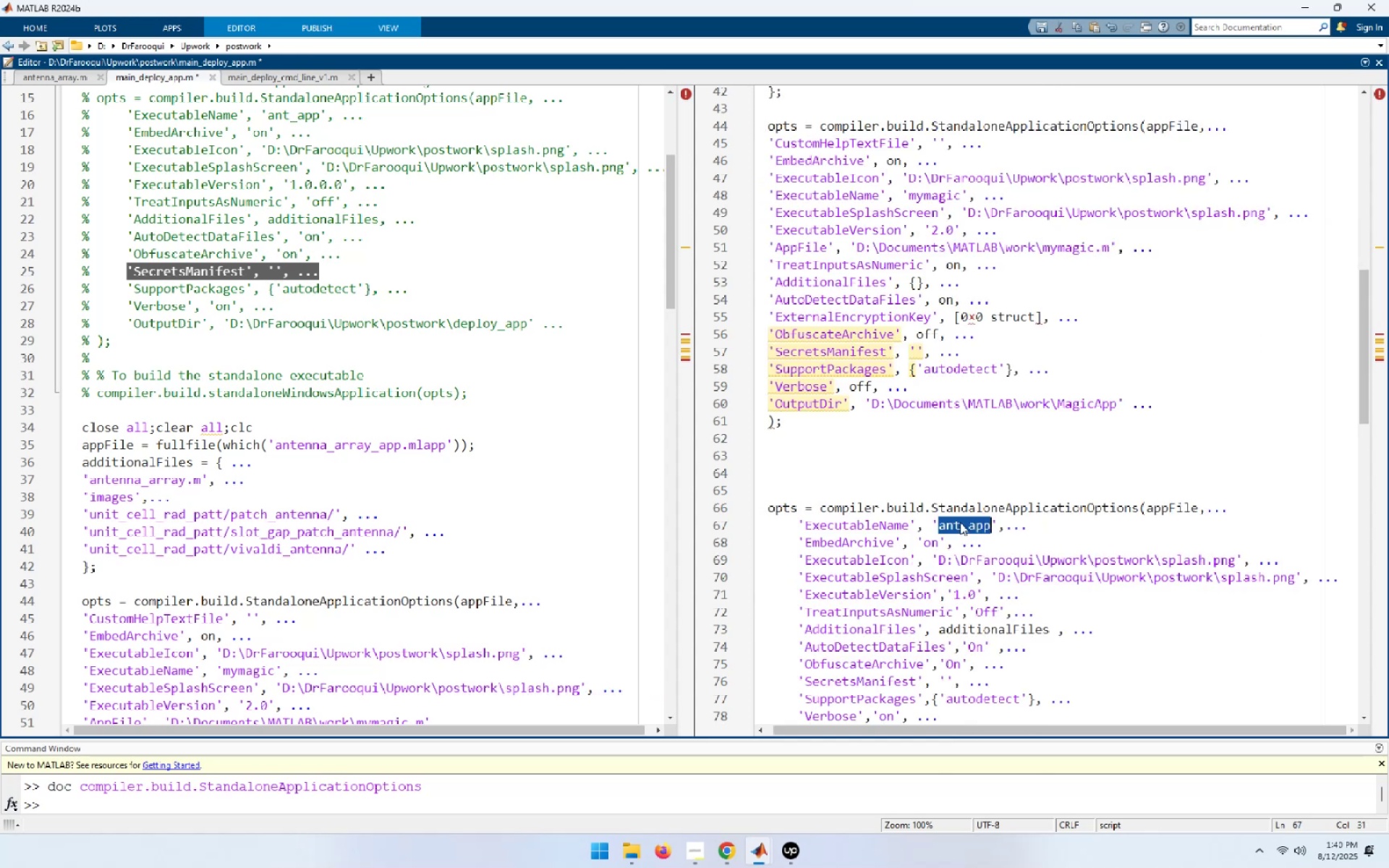 
key(Control+C)
 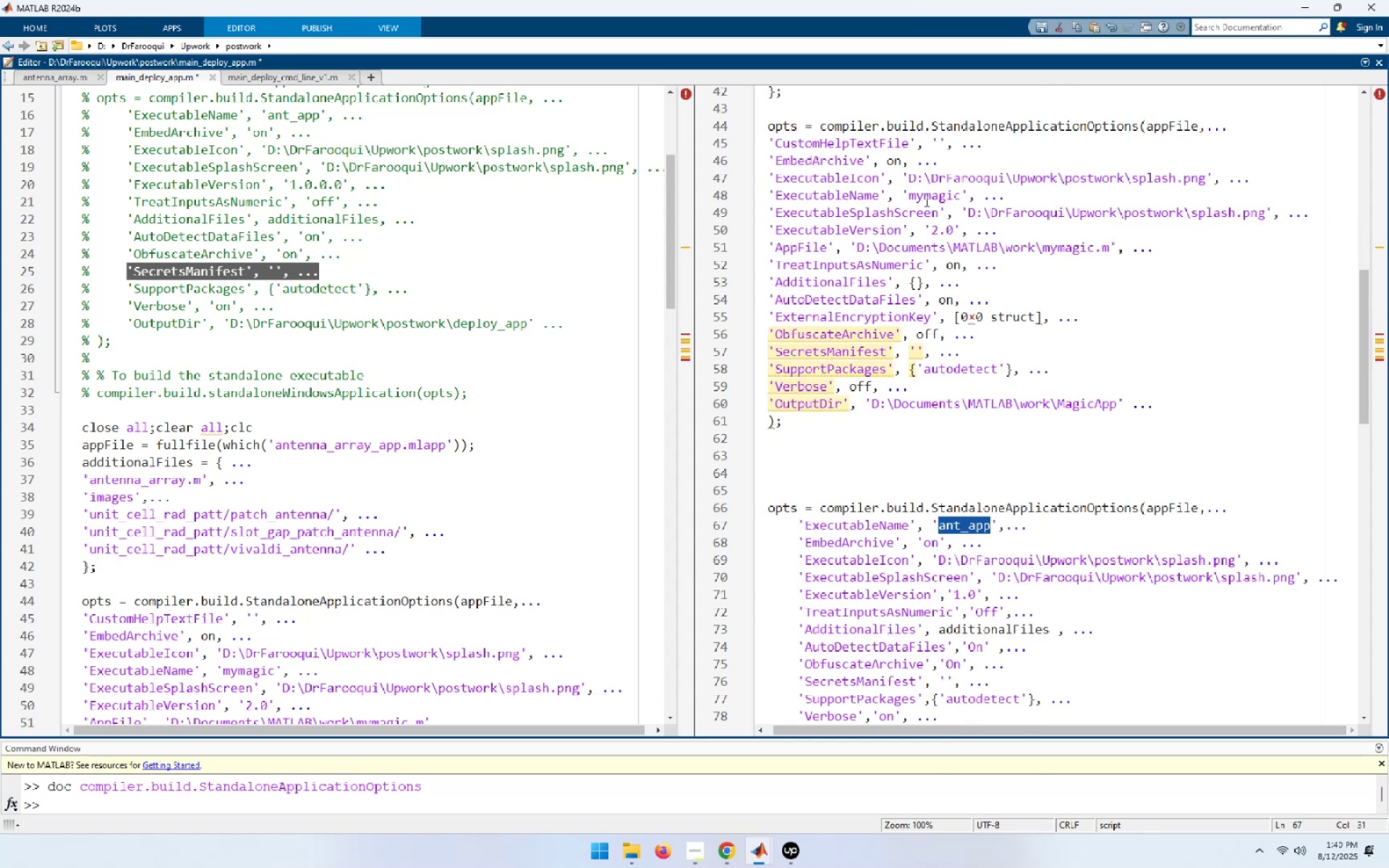 
double_click([927, 199])
 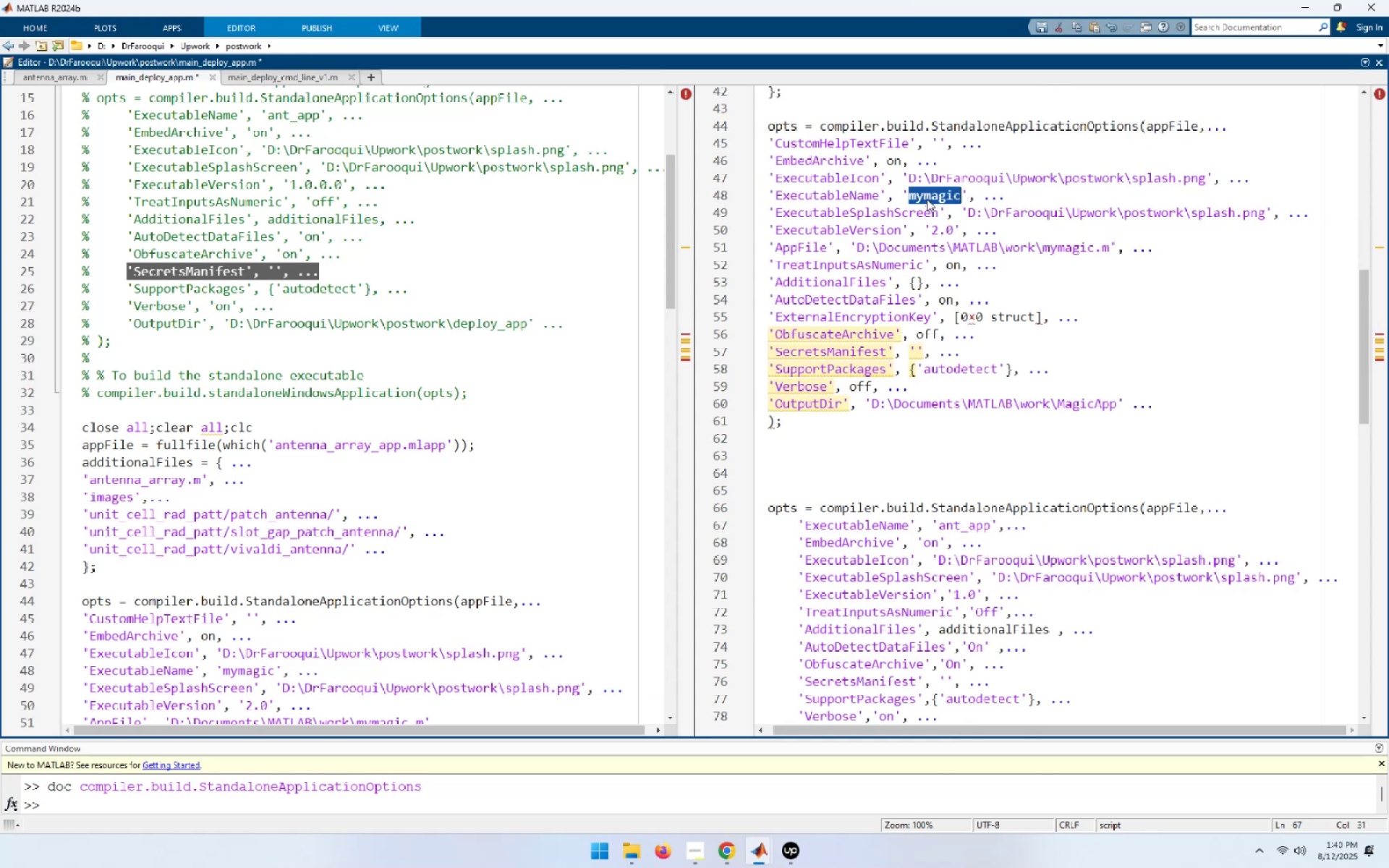 
key(Control+ControlLeft)
 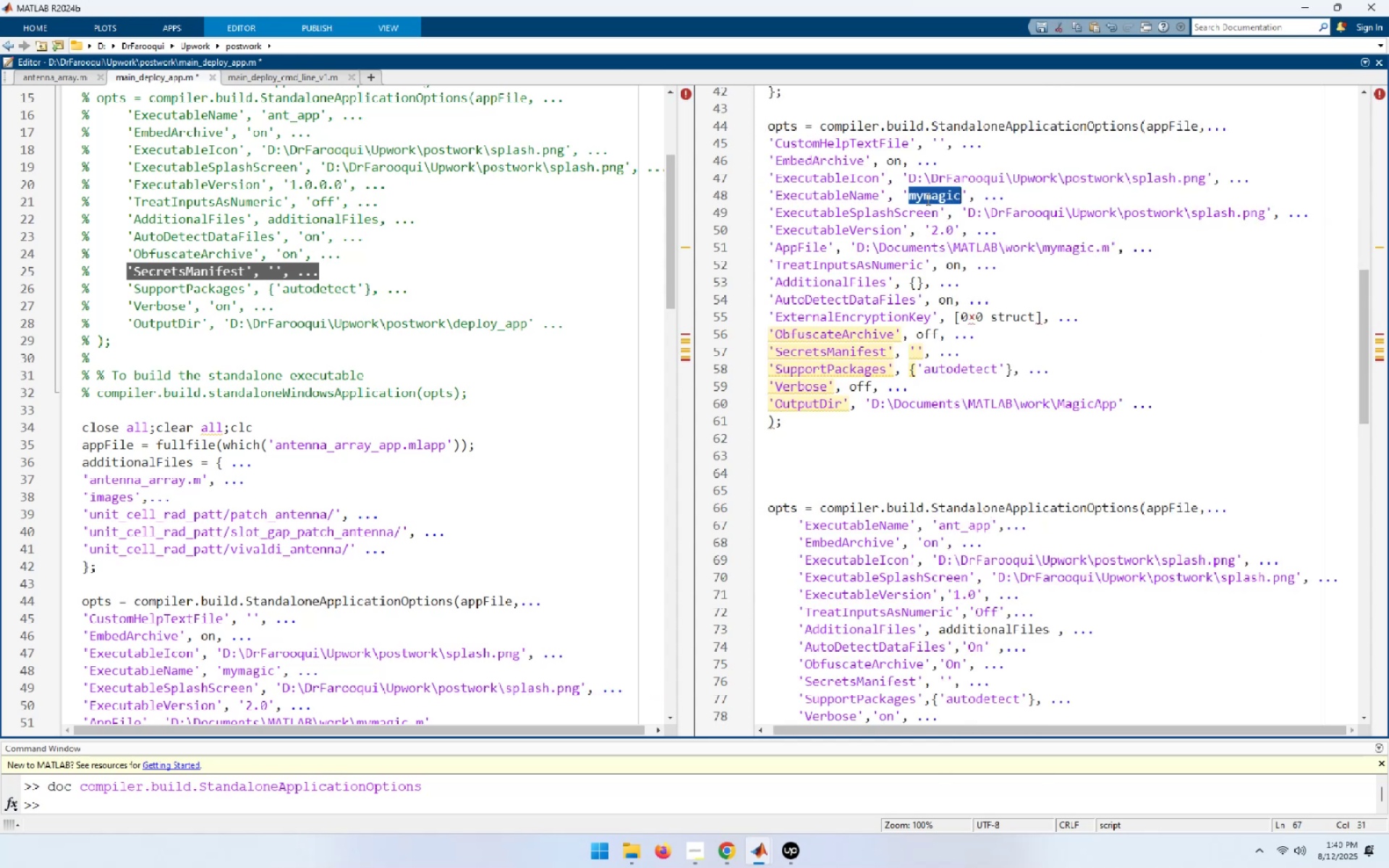 
key(Control+V)
 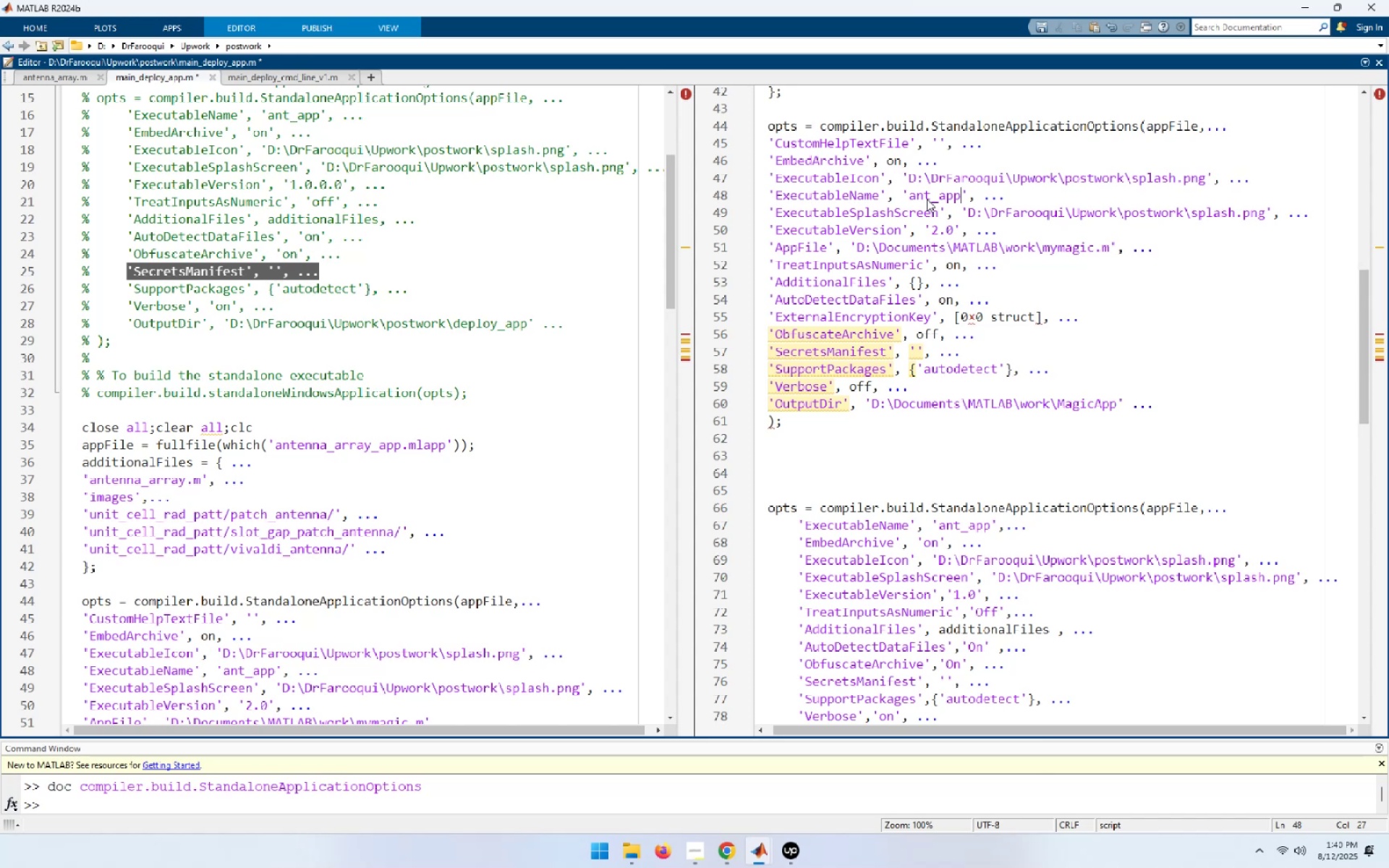 
left_click_drag(start_coordinate=[937, 224], to_coordinate=[933, 226])
 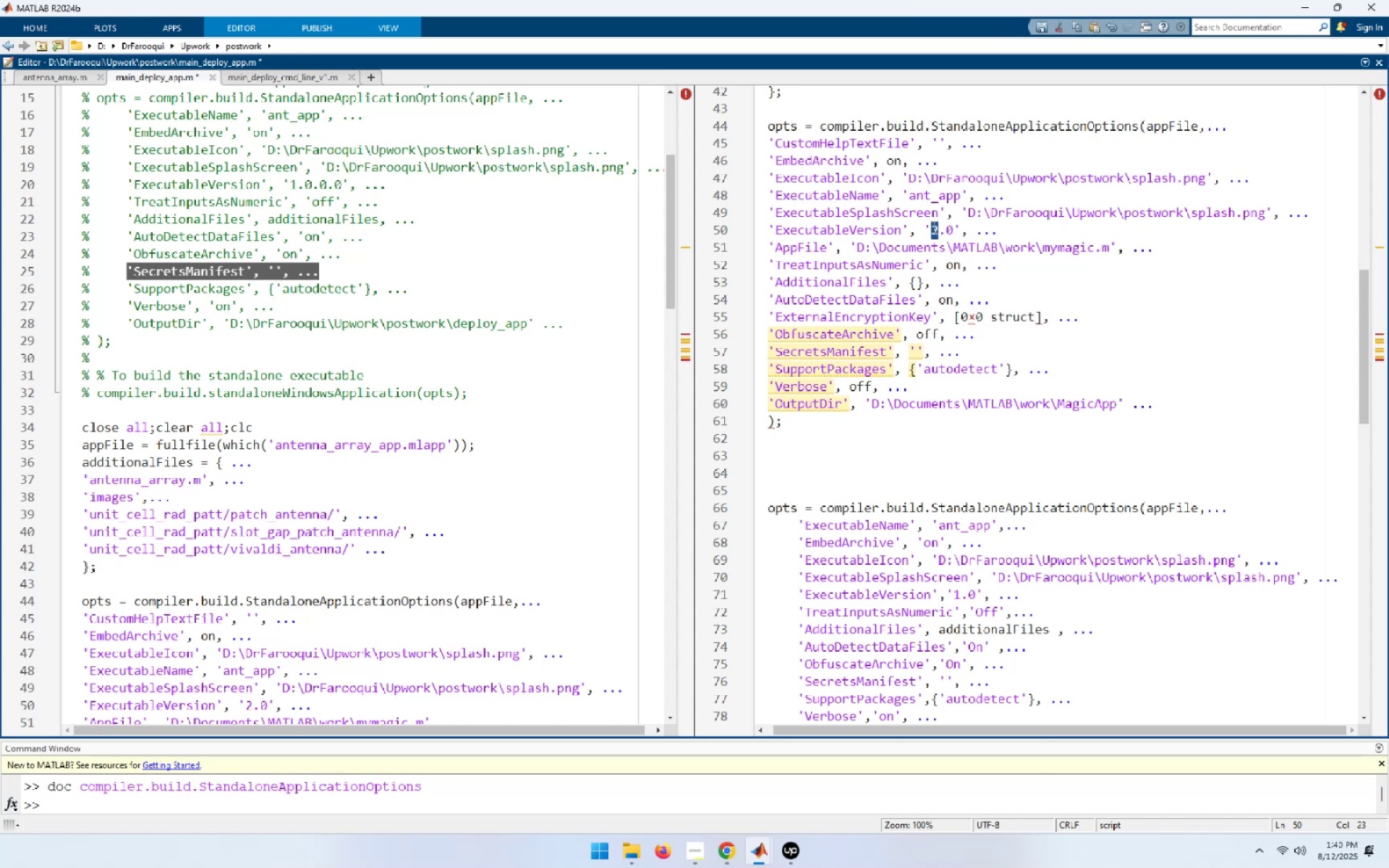 
key(Numpad1)
 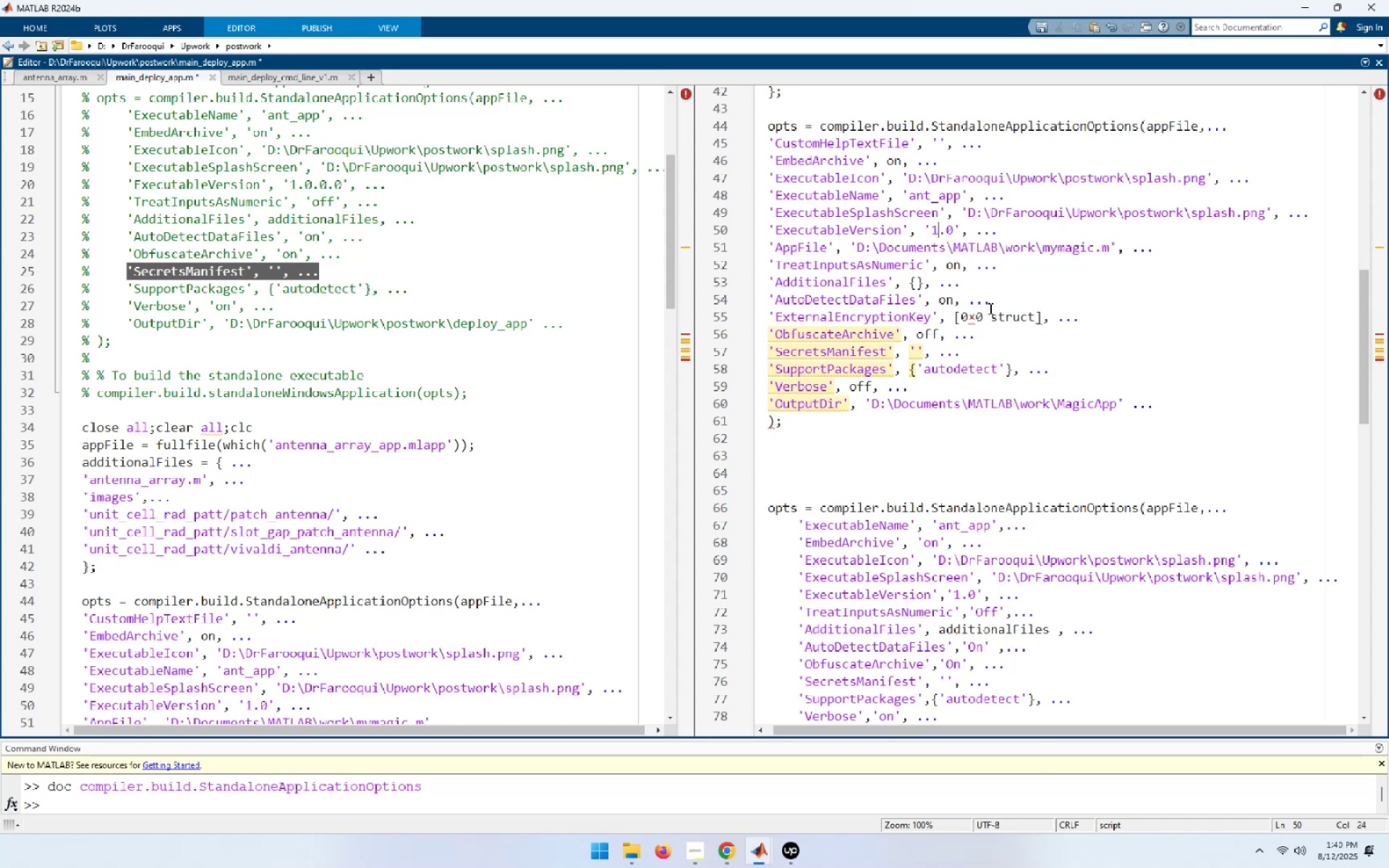 
wait(7.1)
 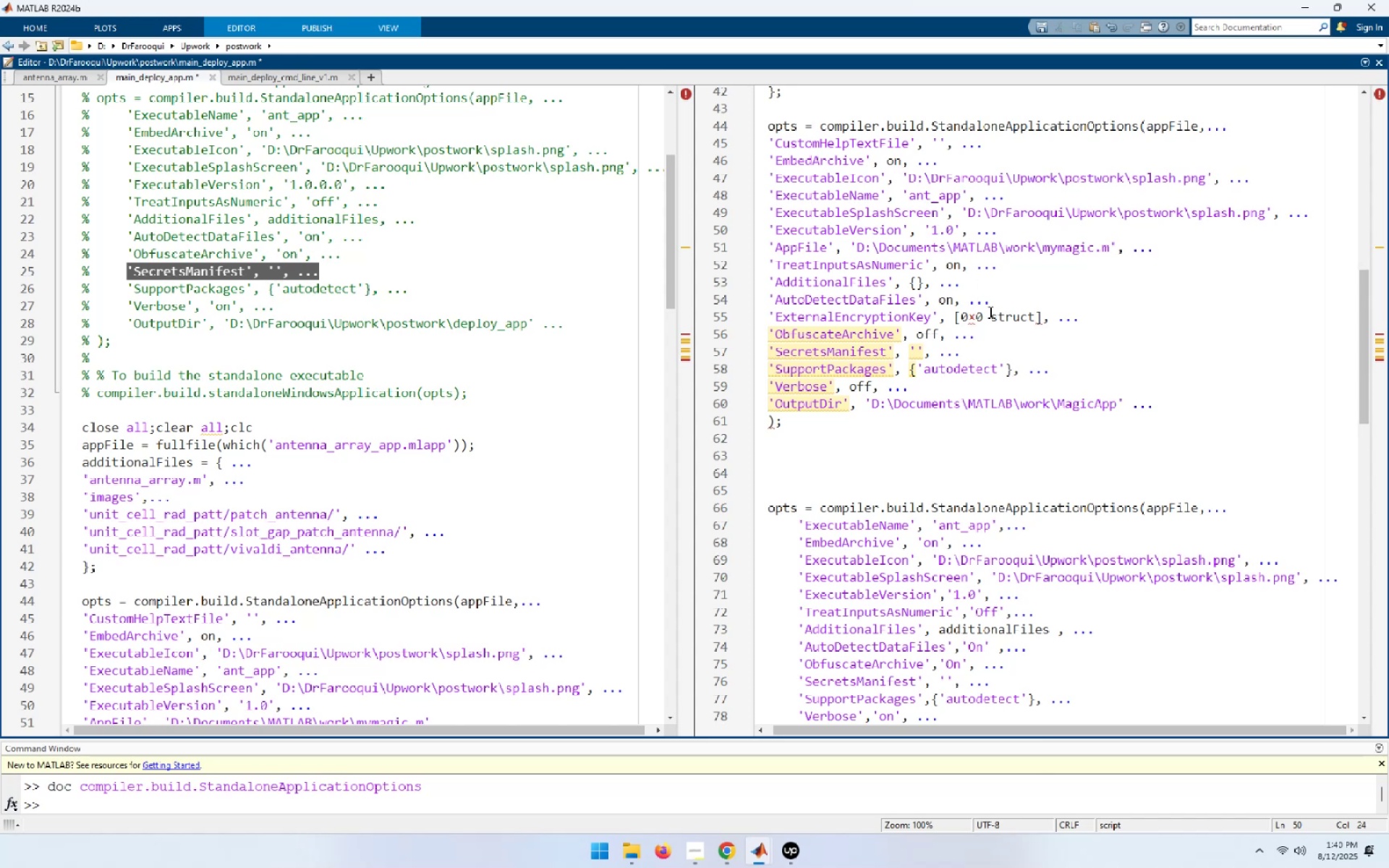 
left_click([628, 856])
 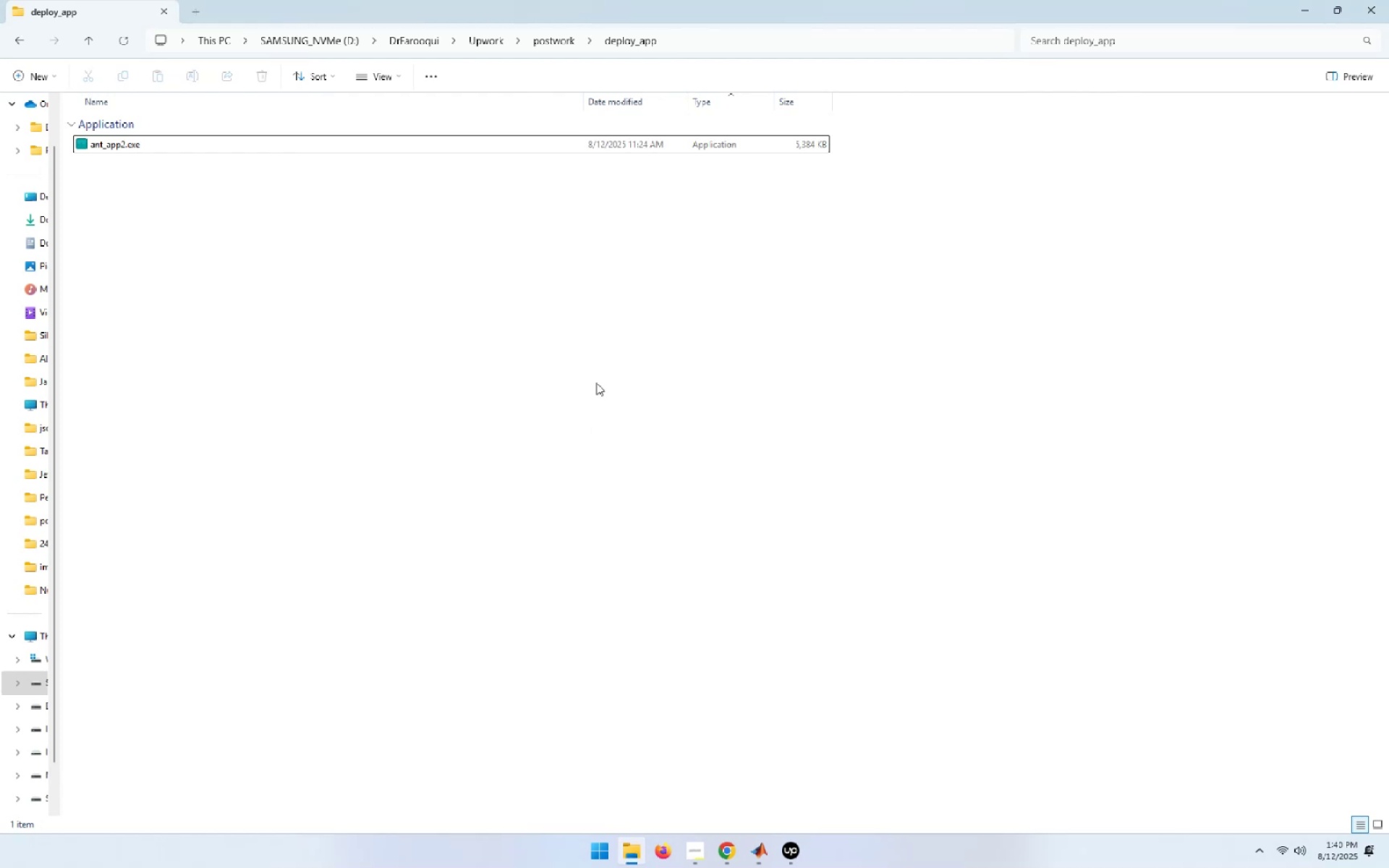 
left_click([554, 41])
 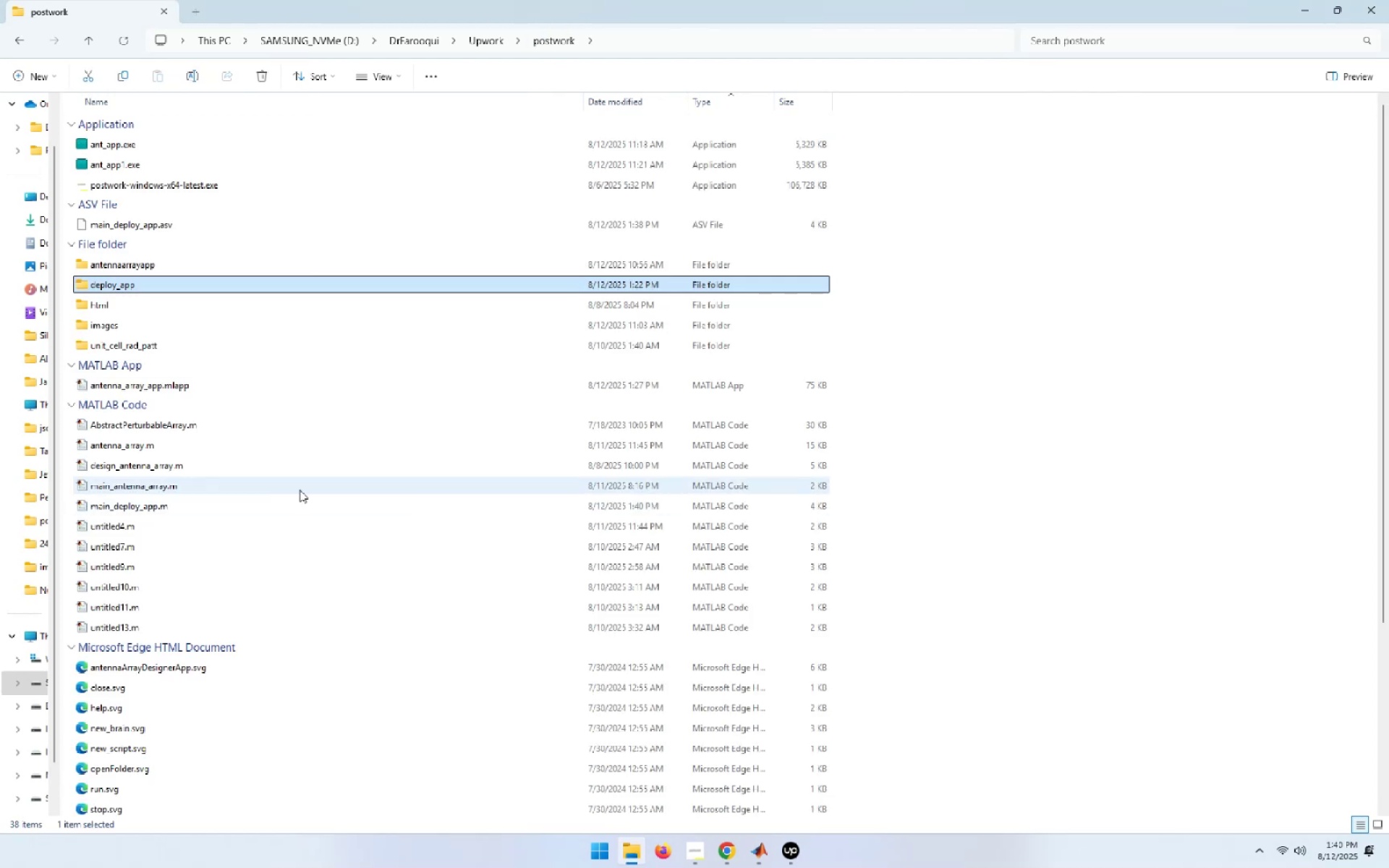 
left_click([157, 489])
 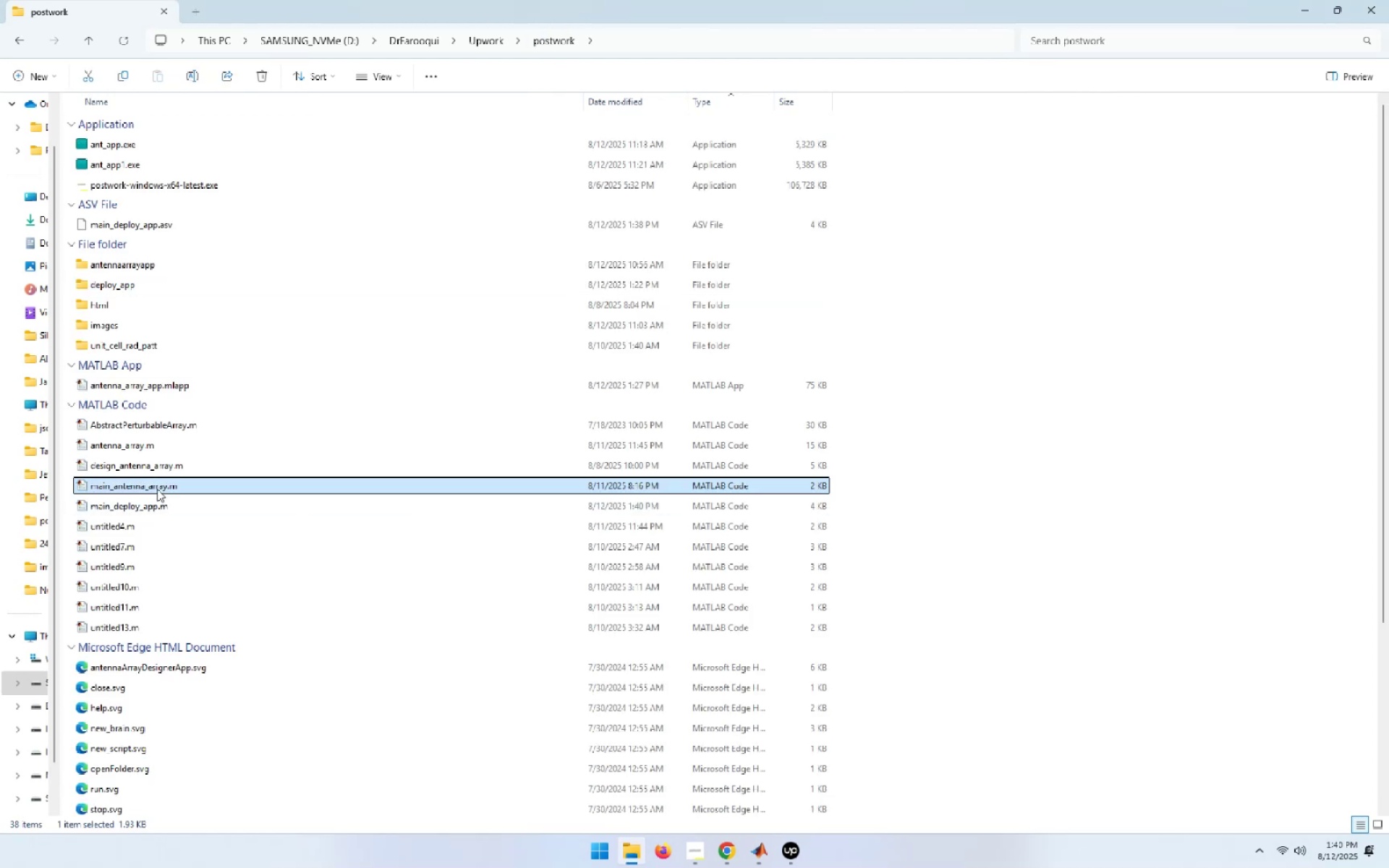 
key(Alt+D)
 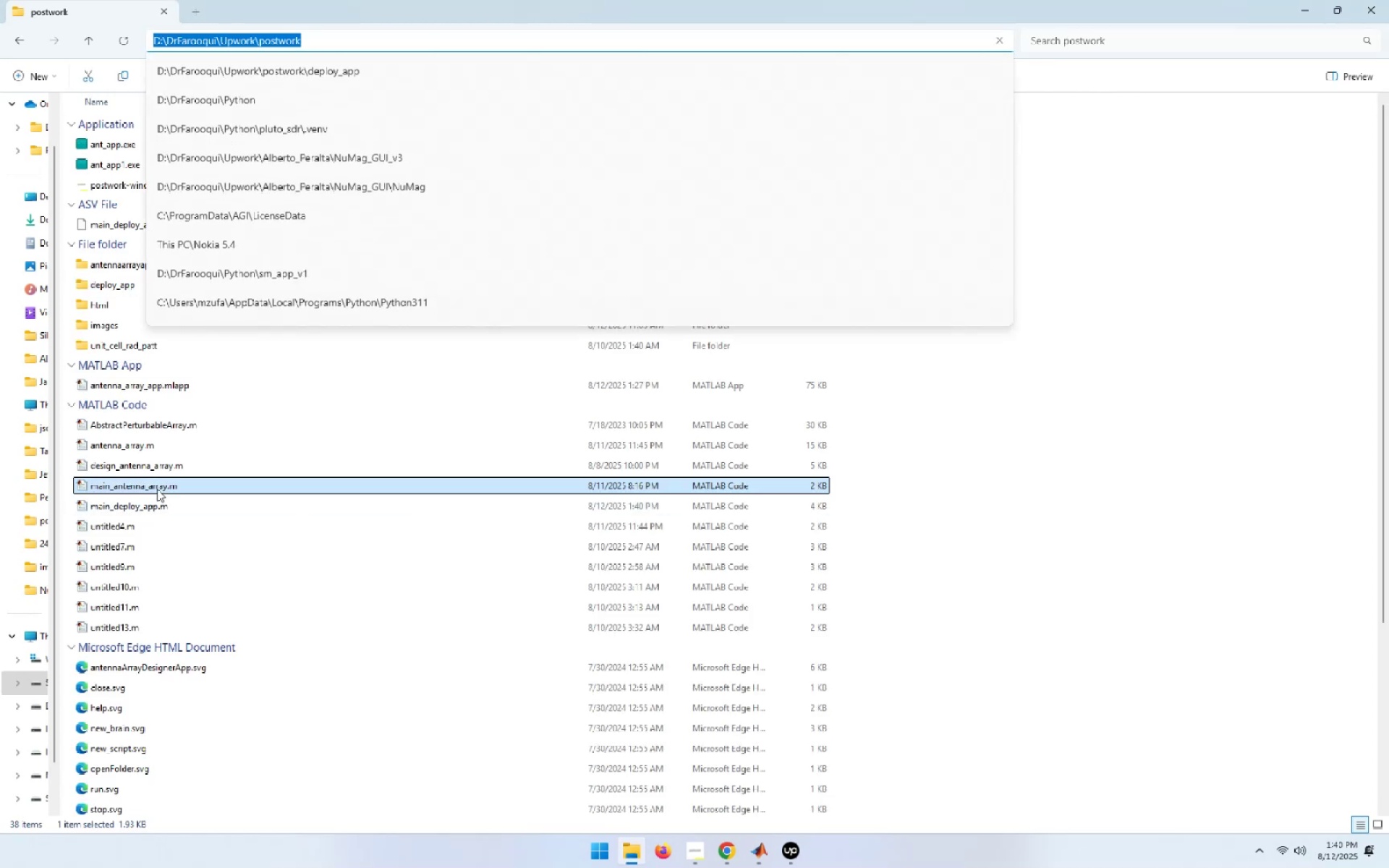 
key(Control+C)
 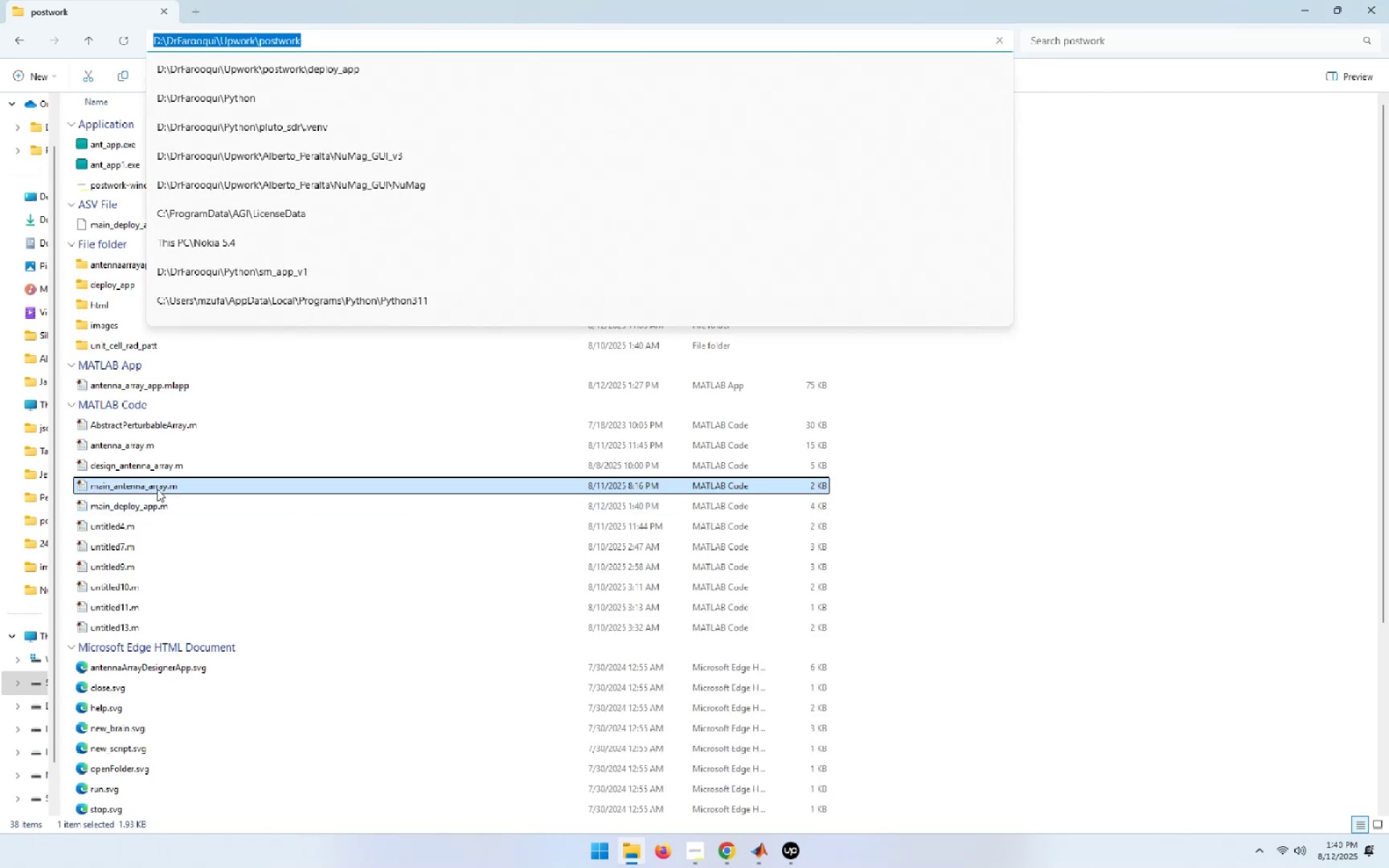 
key(Alt+AltLeft)
 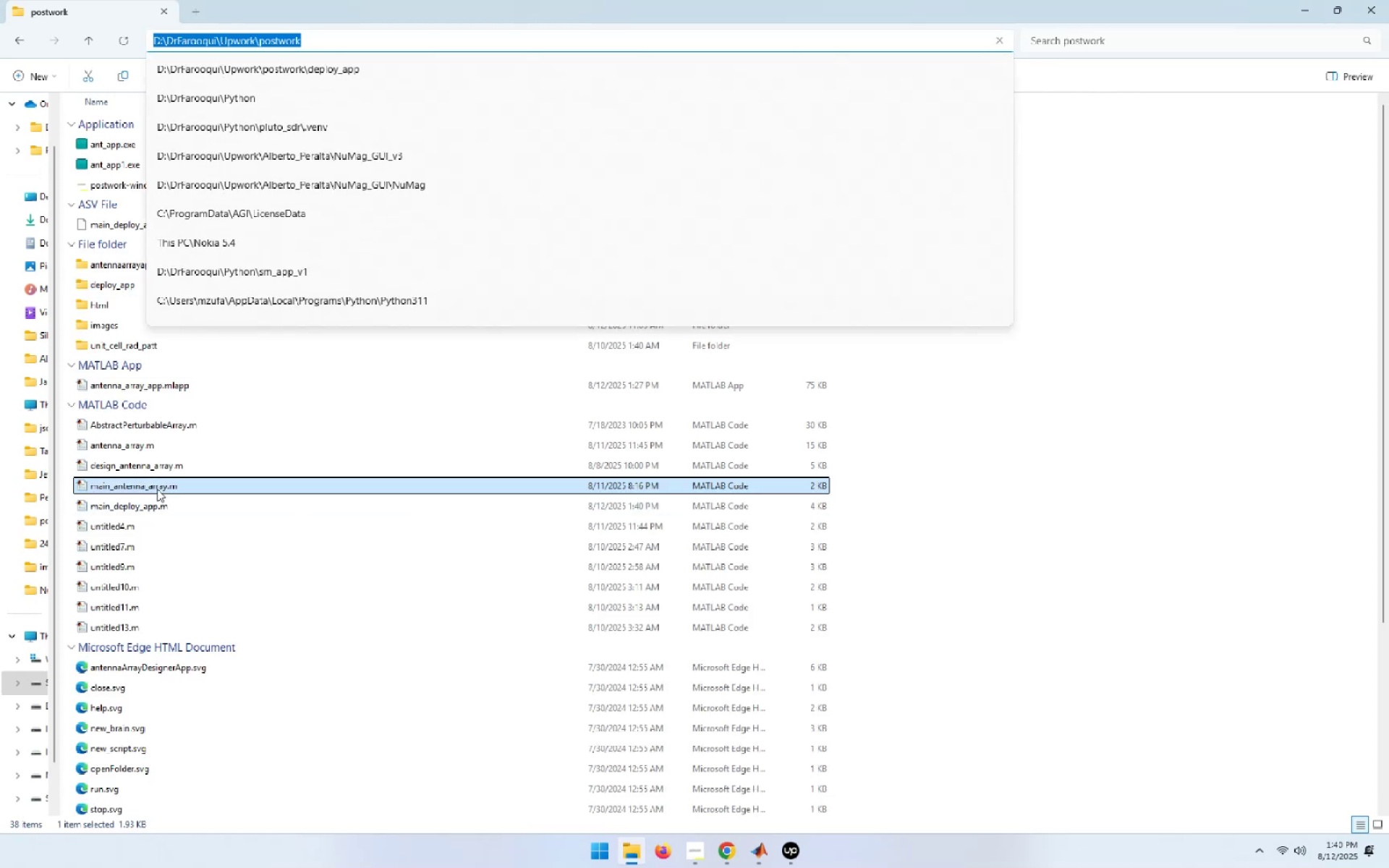 
key(Alt+Tab)
 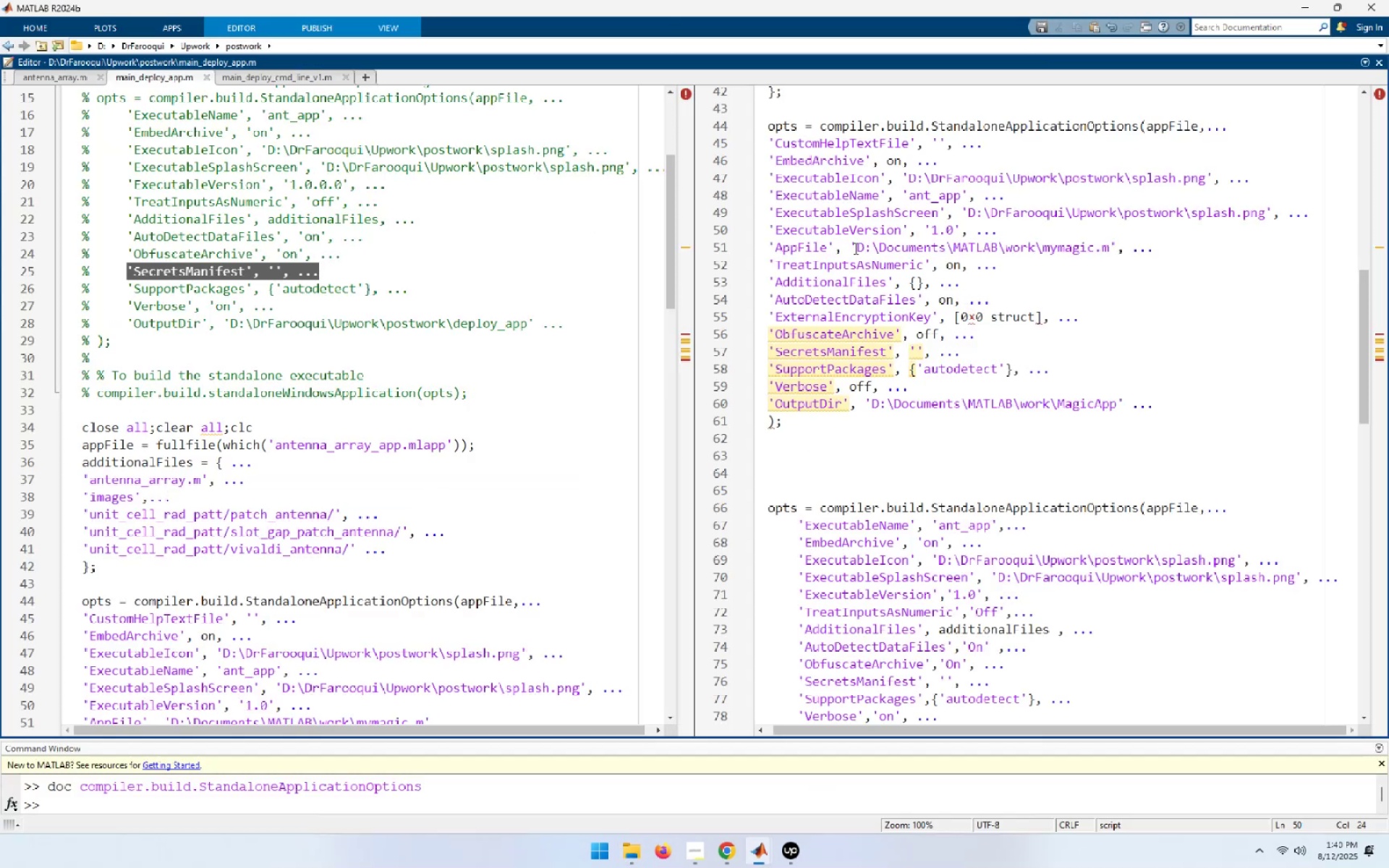 
left_click_drag(start_coordinate=[856, 248], to_coordinate=[1034, 250])
 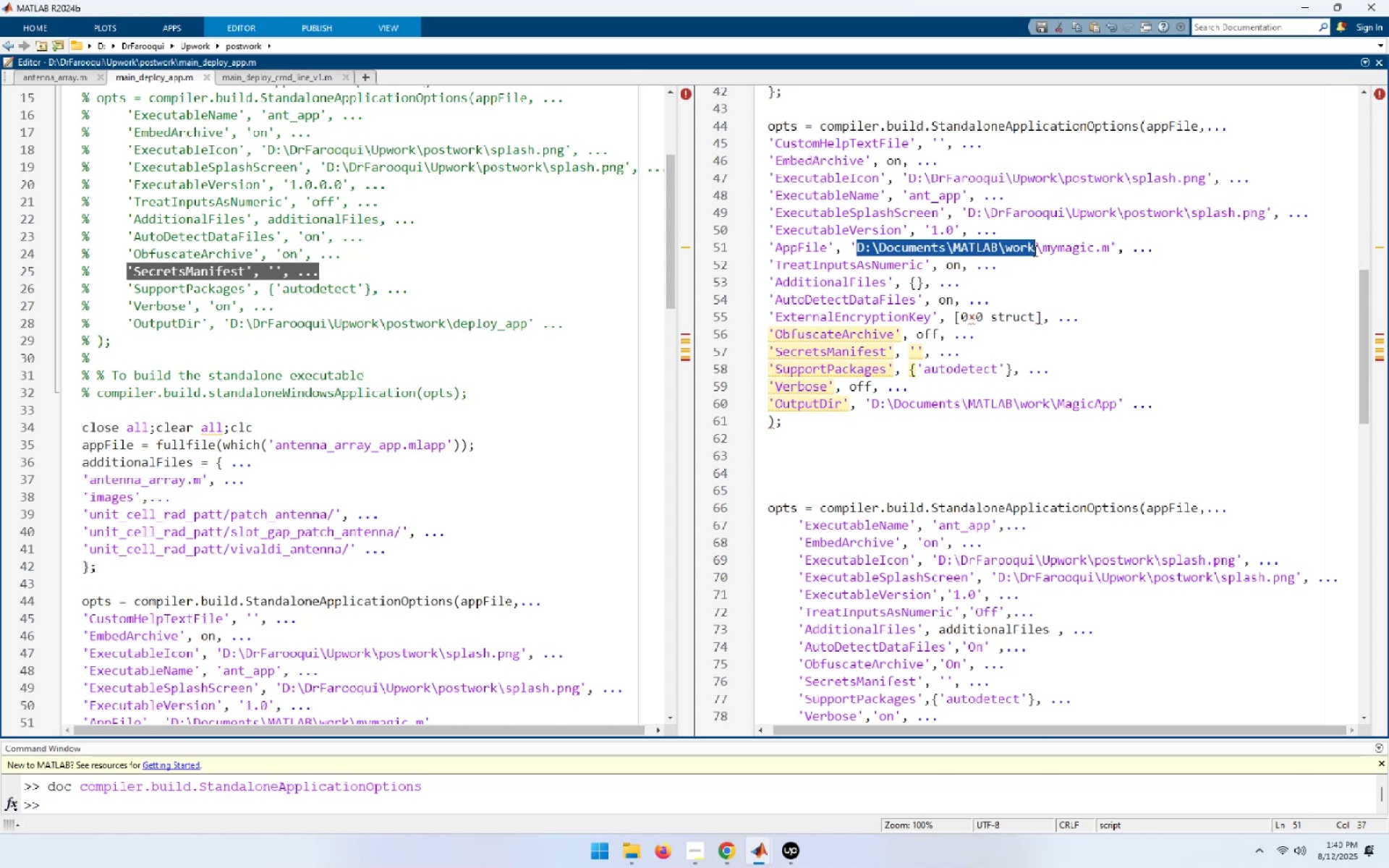 
key(Control+V)
 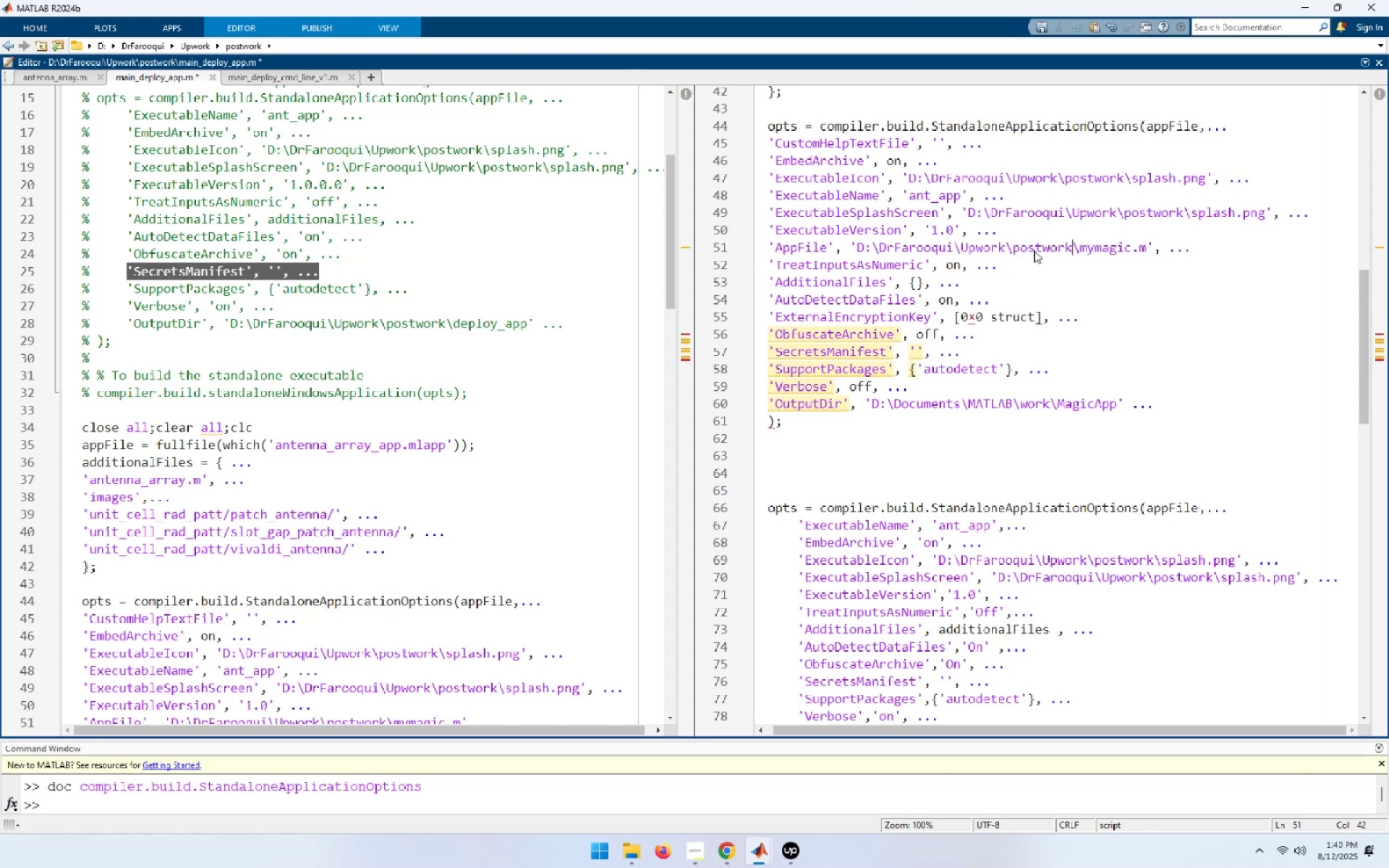 
key(Alt+AltLeft)
 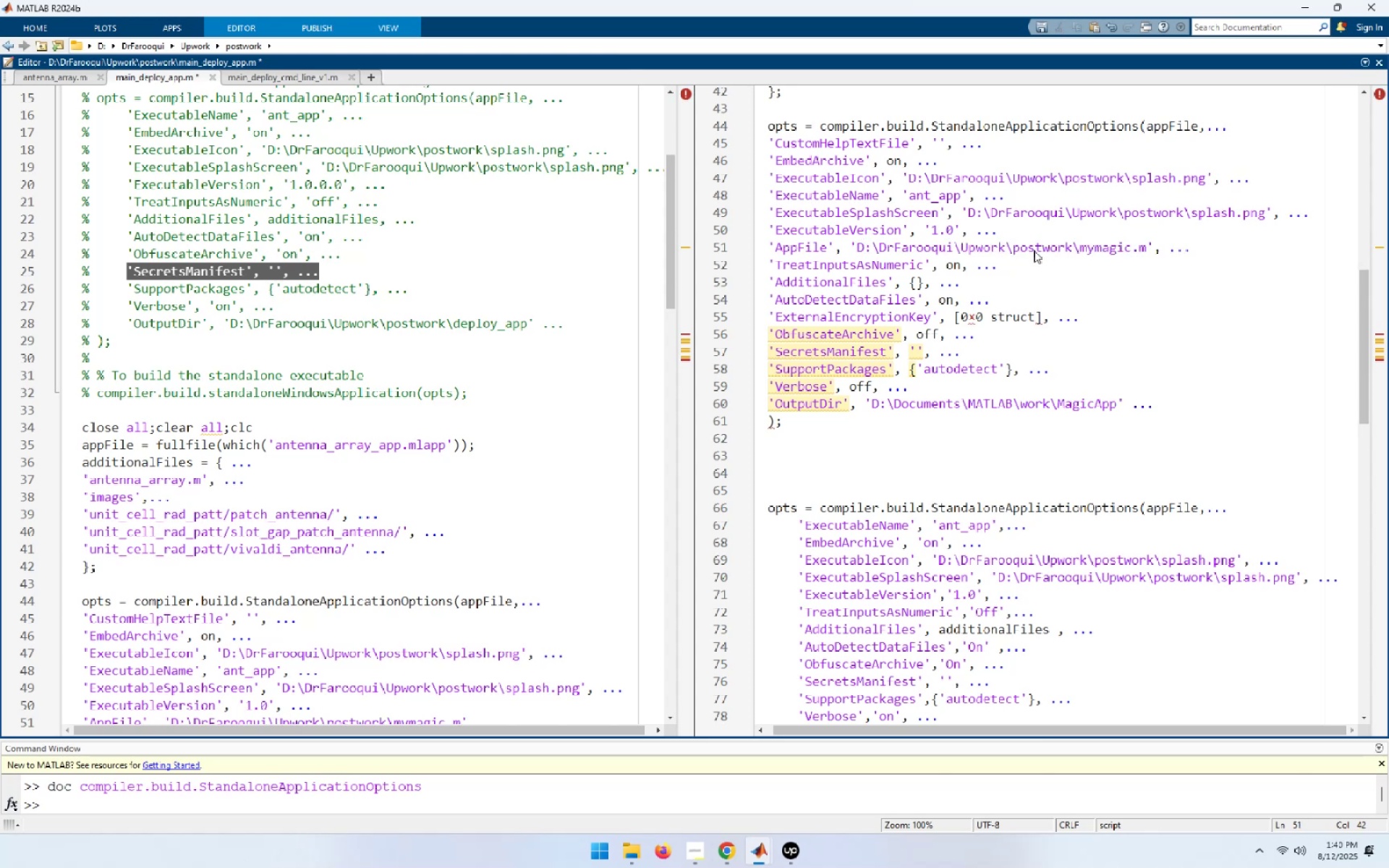 
key(Alt+Tab)
 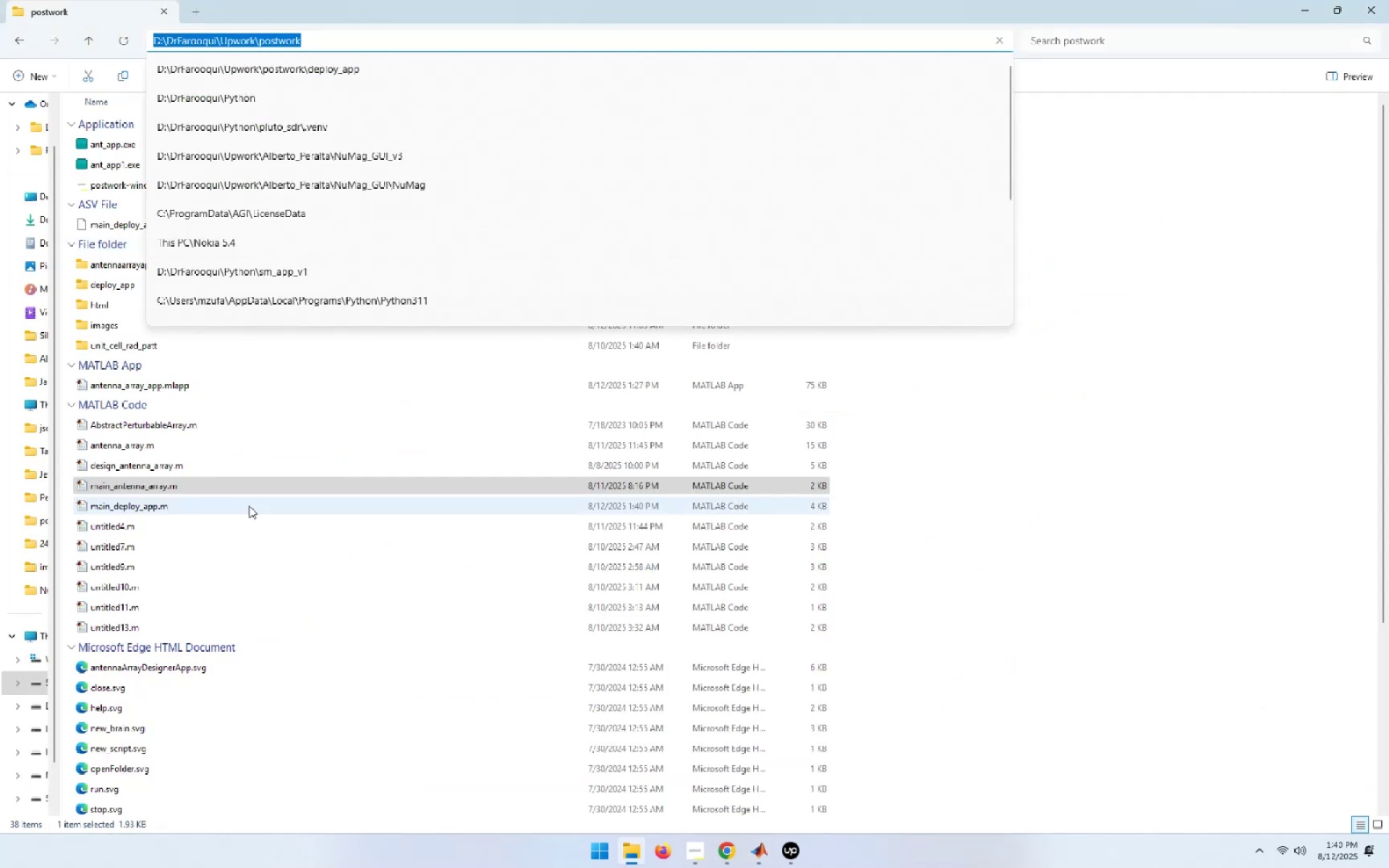 
left_click([268, 507])
 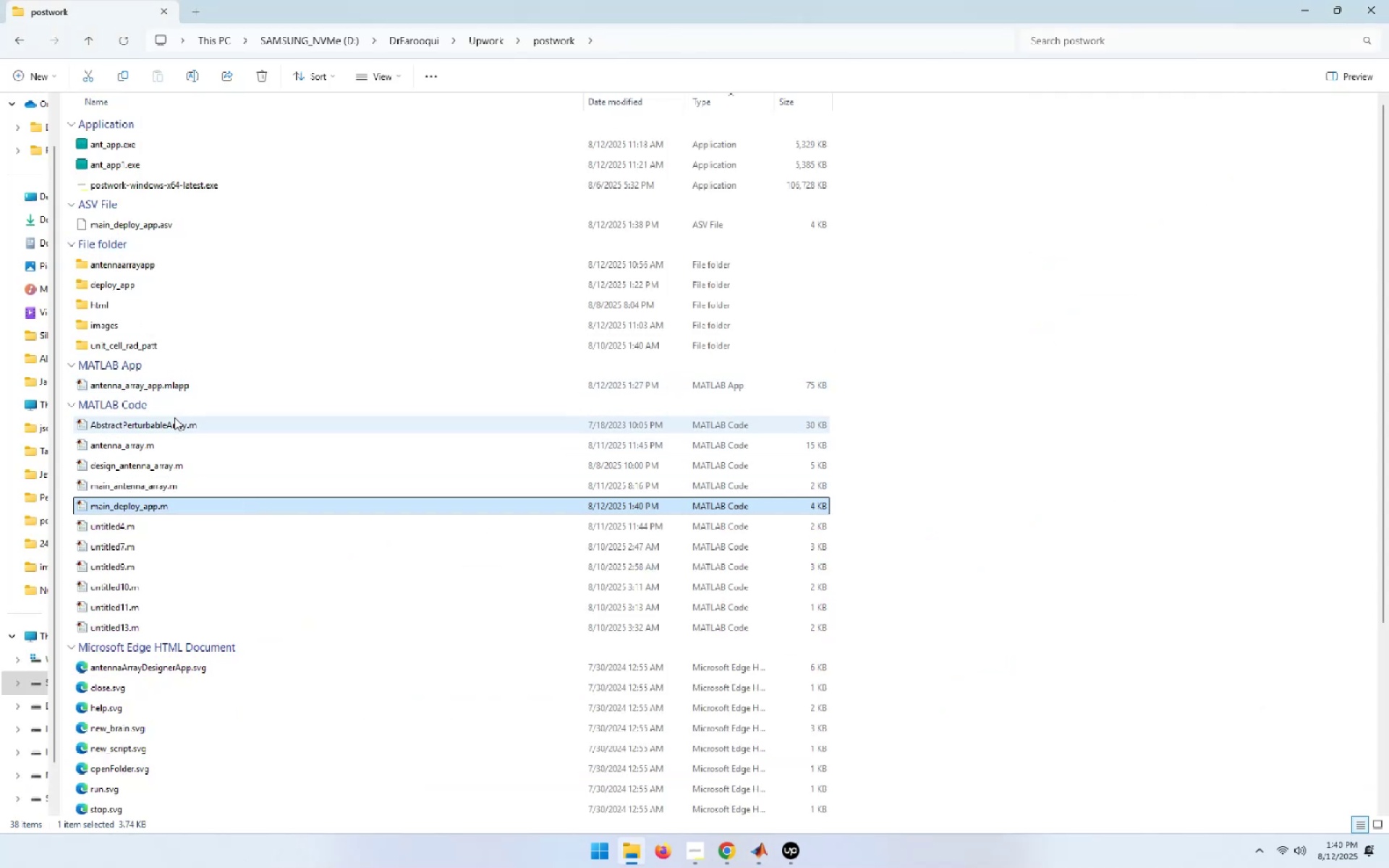 
left_click([172, 387])
 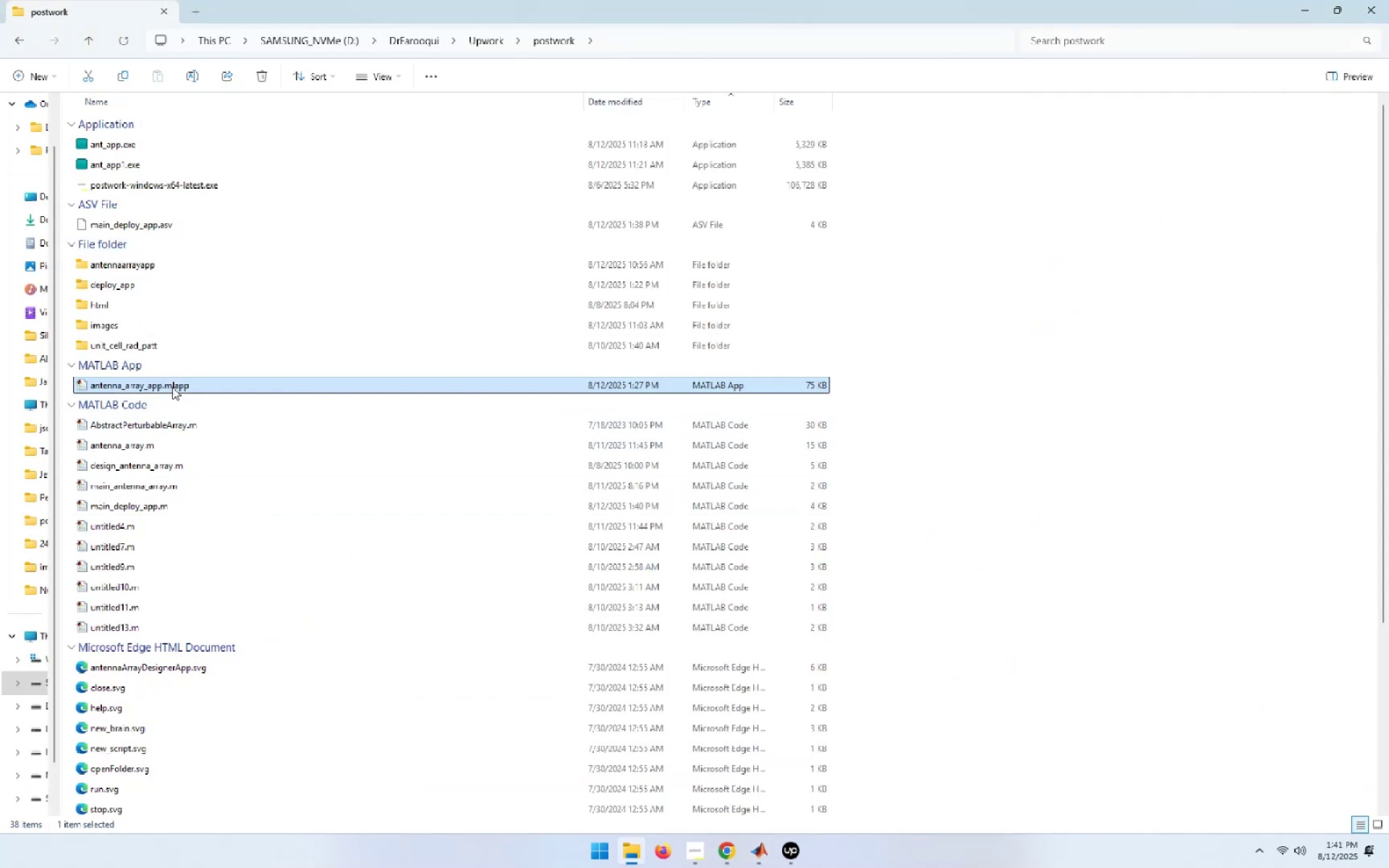 
key(F2)
 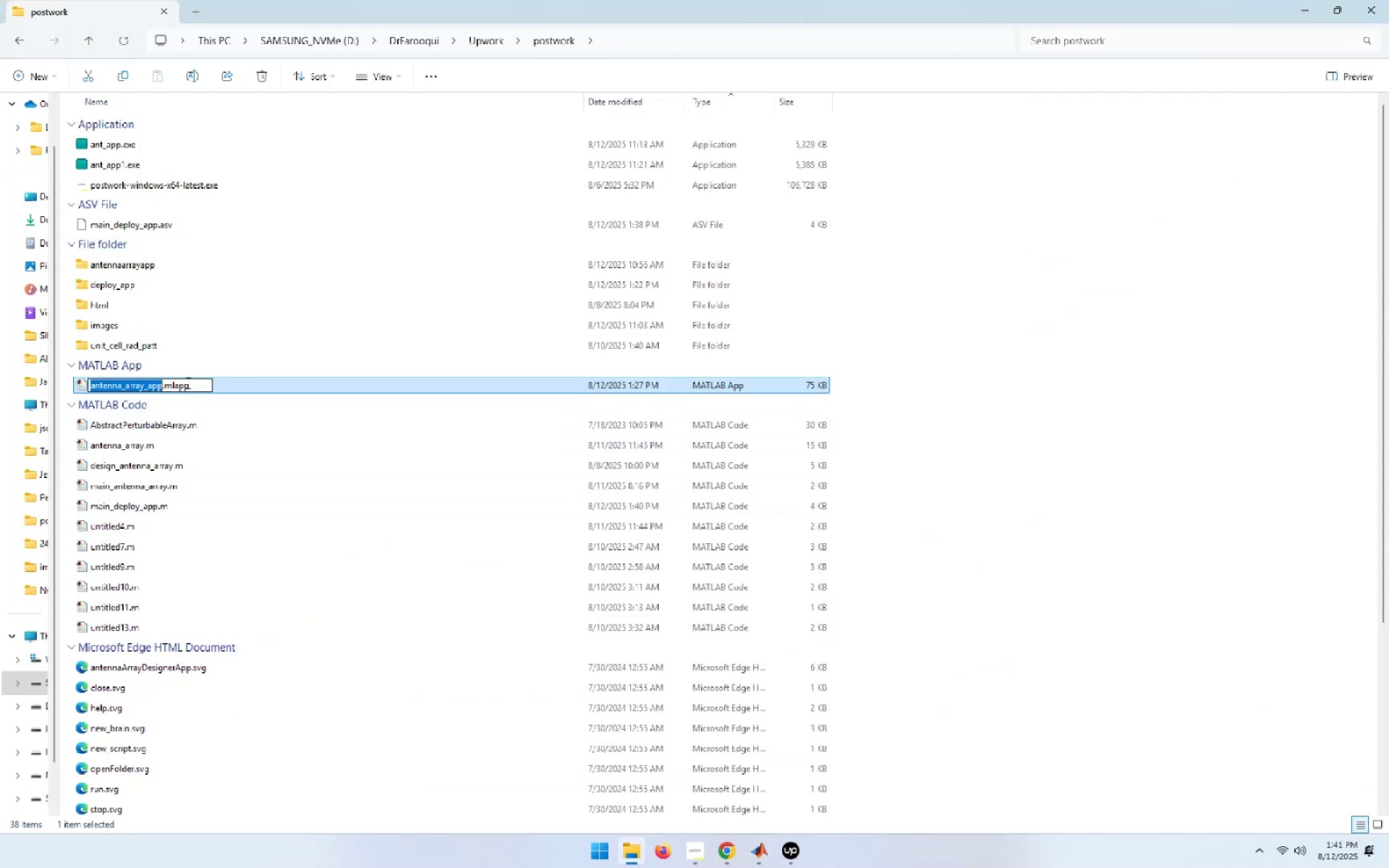 
left_click_drag(start_coordinate=[198, 385], to_coordinate=[74, 379])
 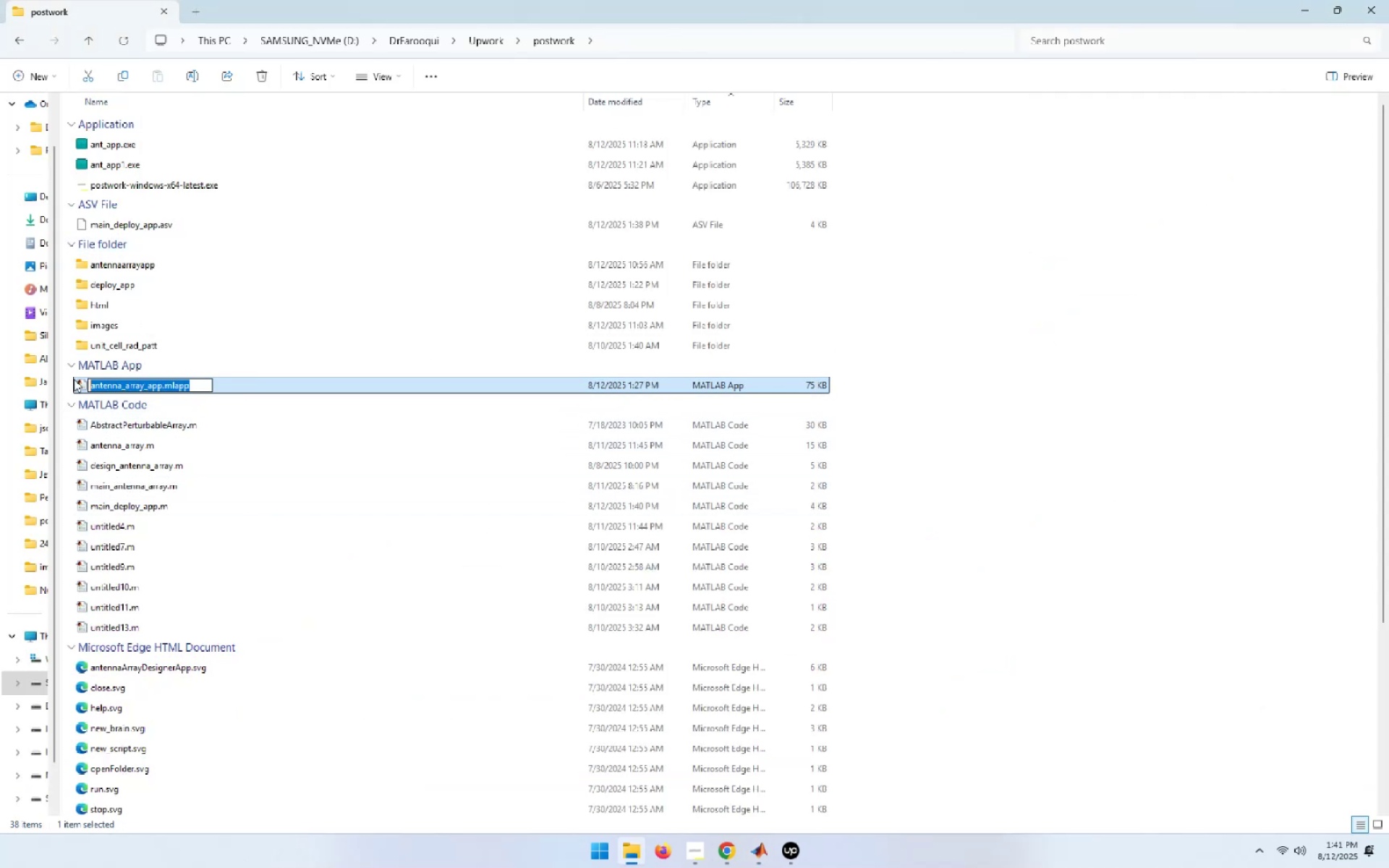 
key(Control+C)
 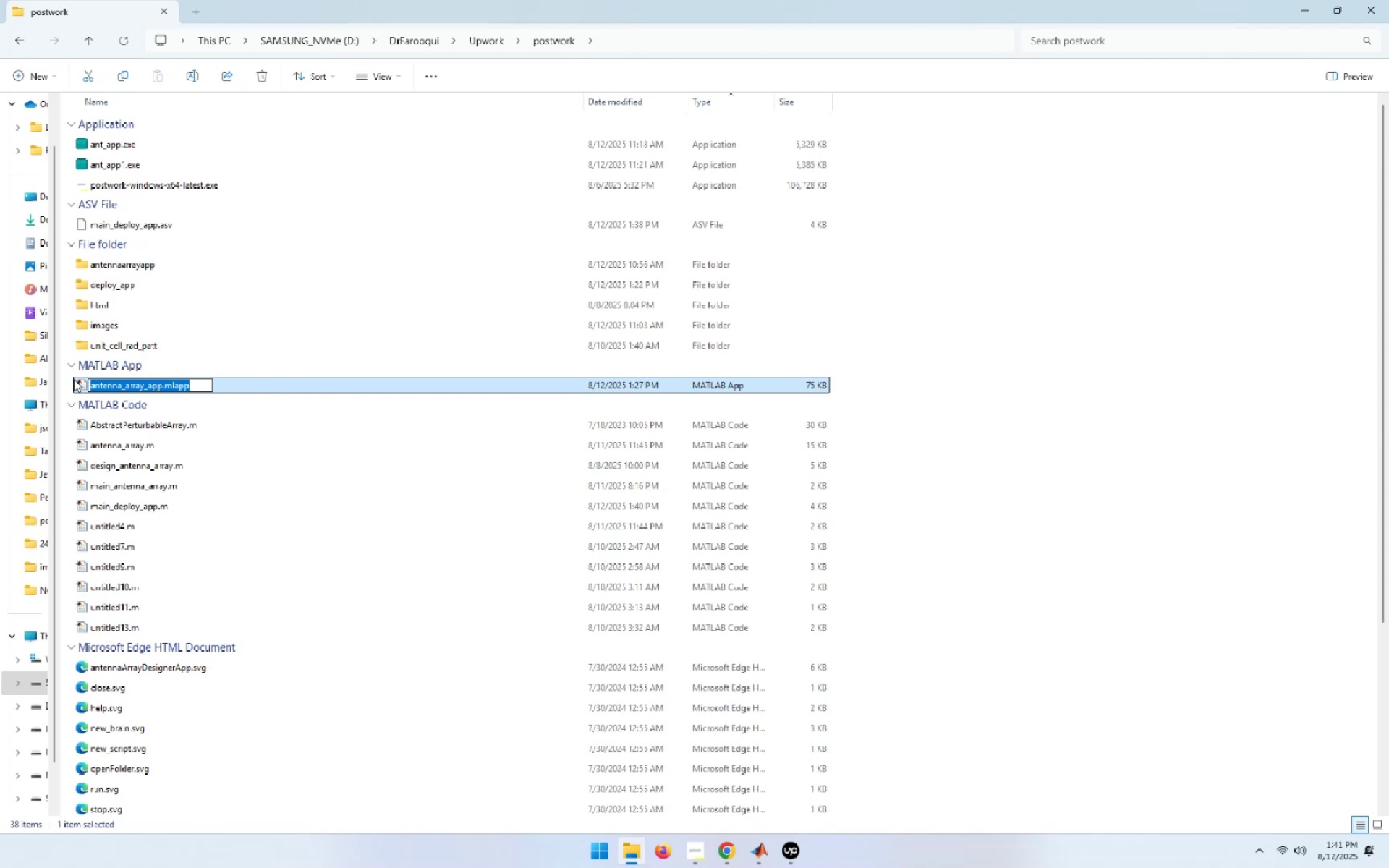 
key(Alt+AltLeft)
 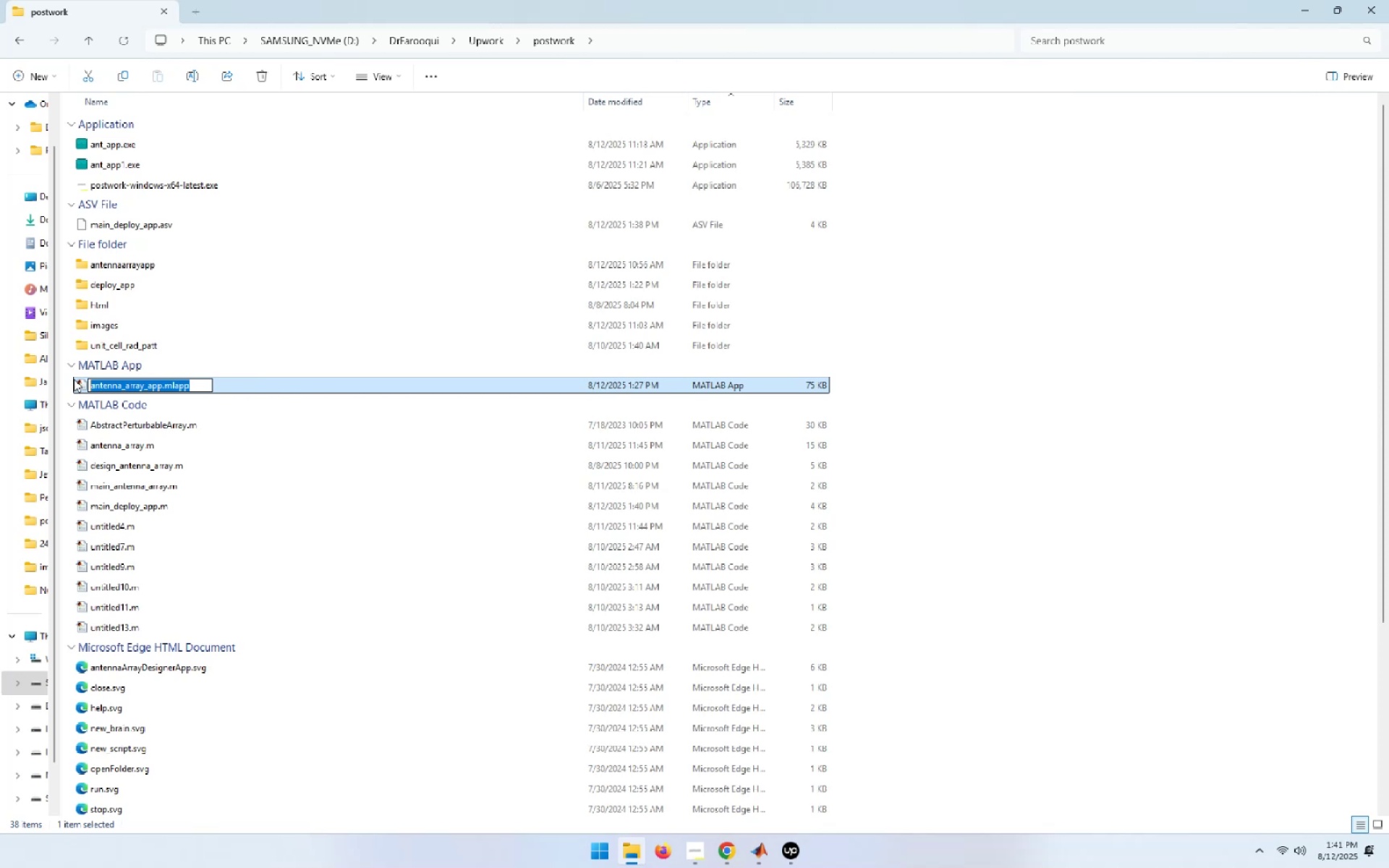 
key(Alt+Tab)
 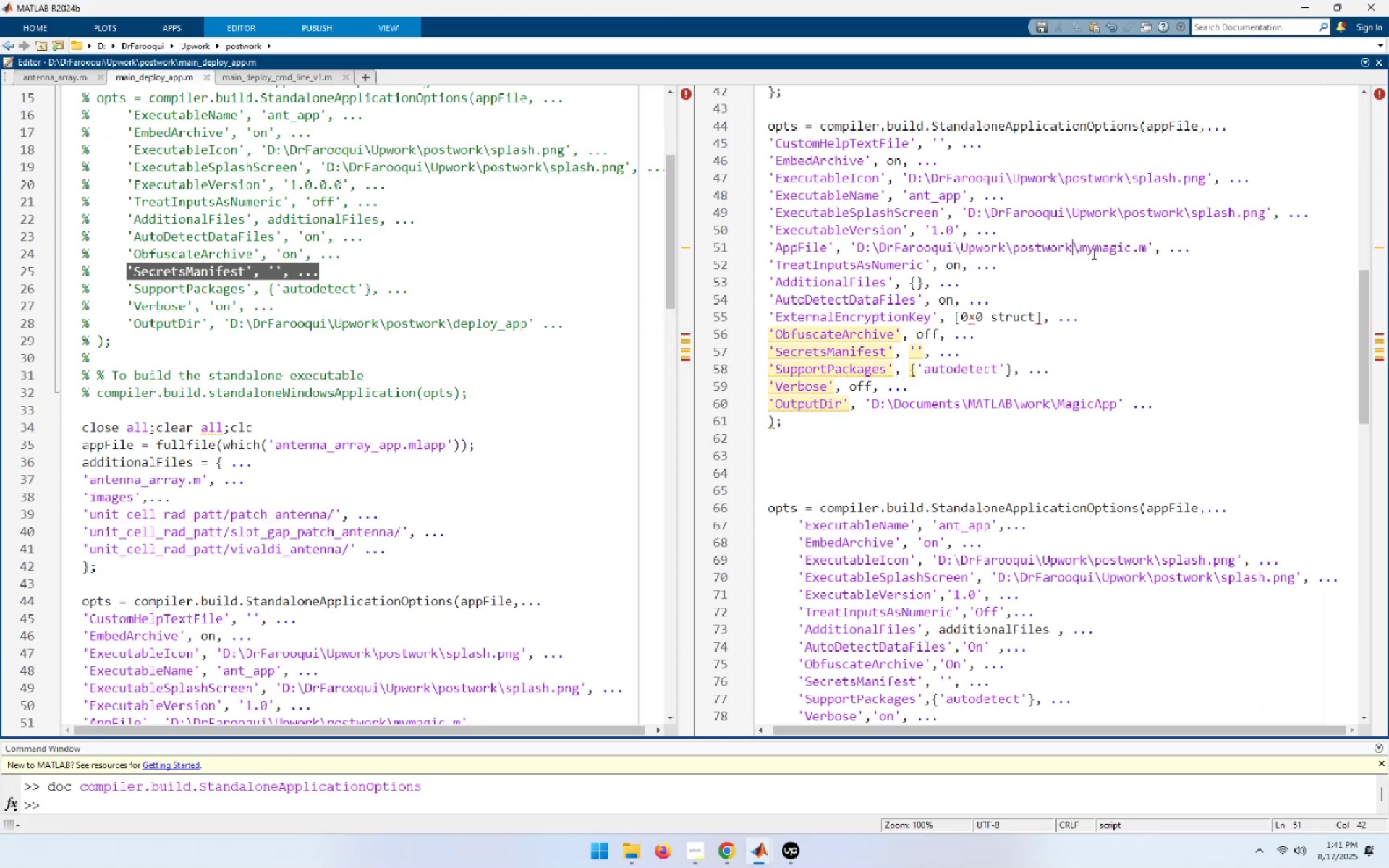 
left_click_drag(start_coordinate=[1078, 247], to_coordinate=[1144, 254])
 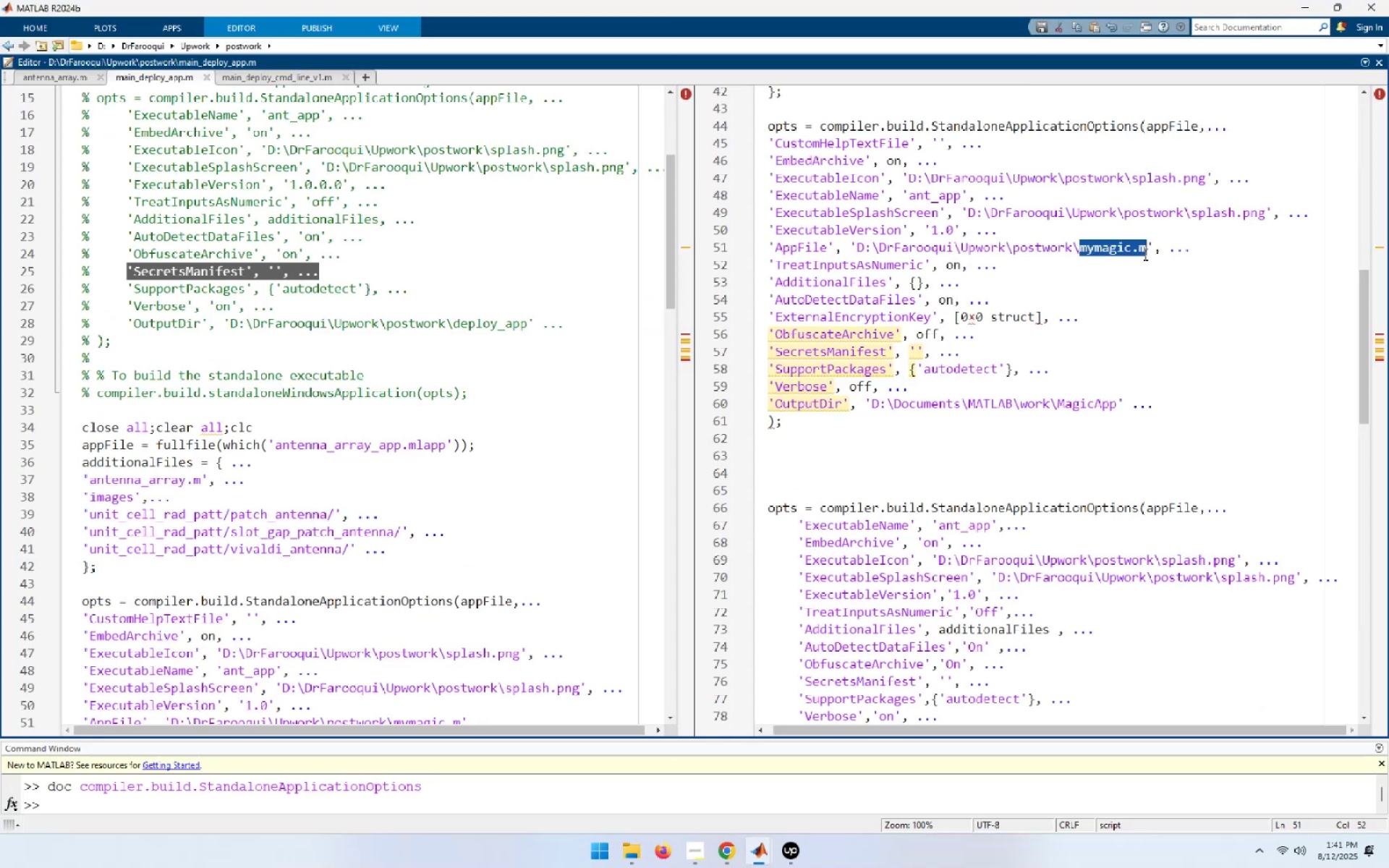 
key(Control+V)
 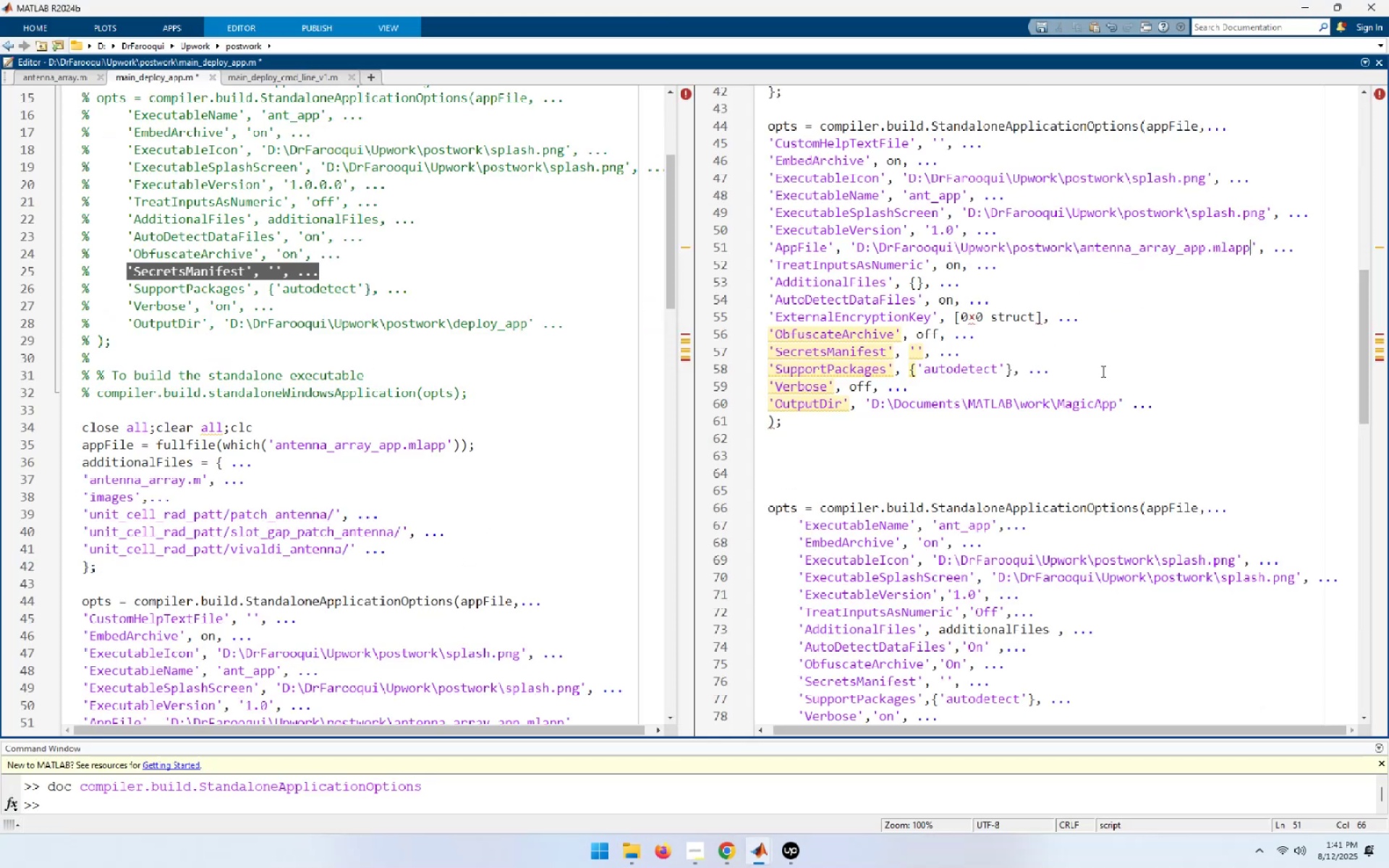 
mouse_move([1030, 315])
 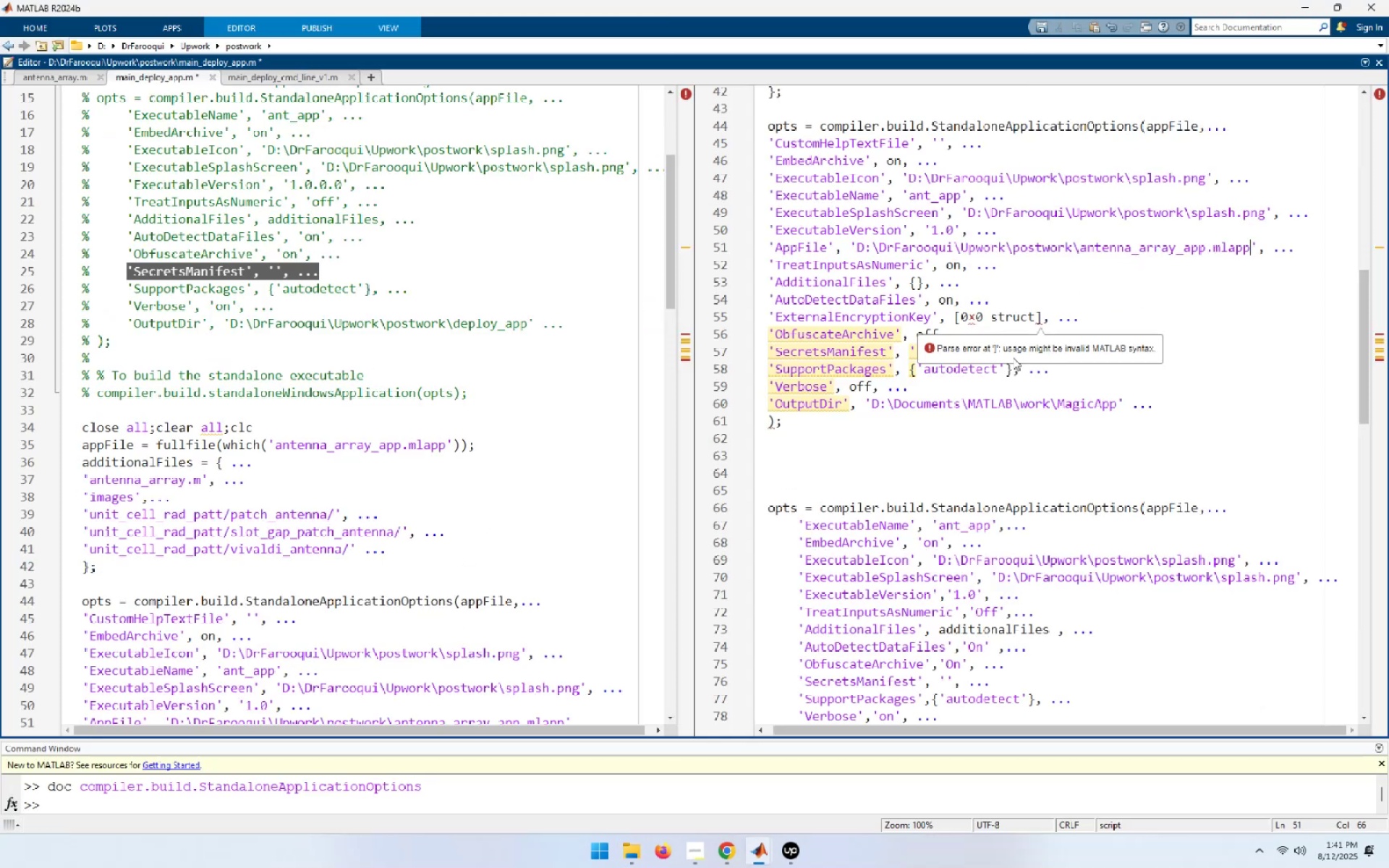 
scroll: coordinate [985, 434], scroll_direction: up, amount: 2.0
 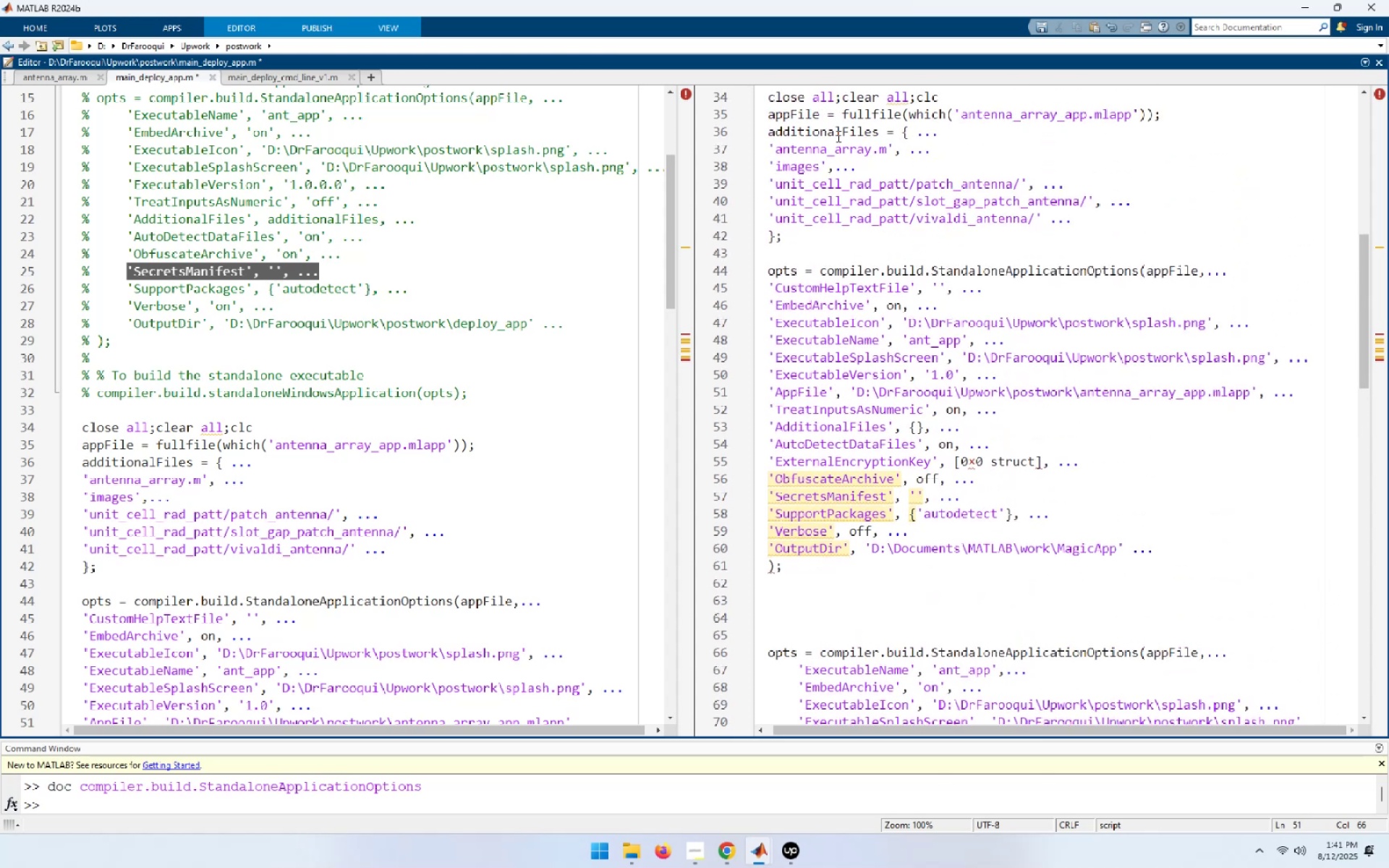 
double_click([837, 130])
 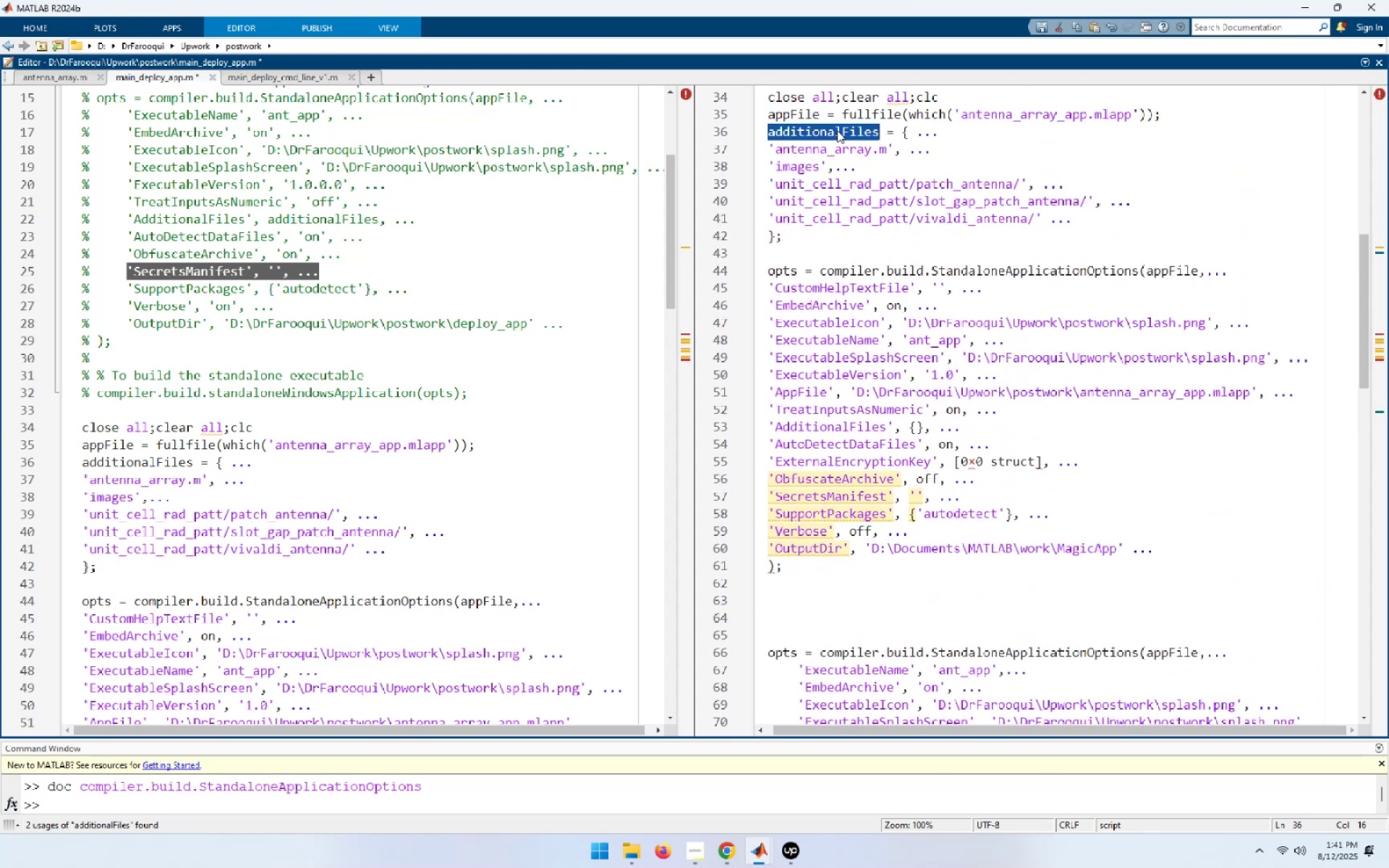 
key(Control+C)
 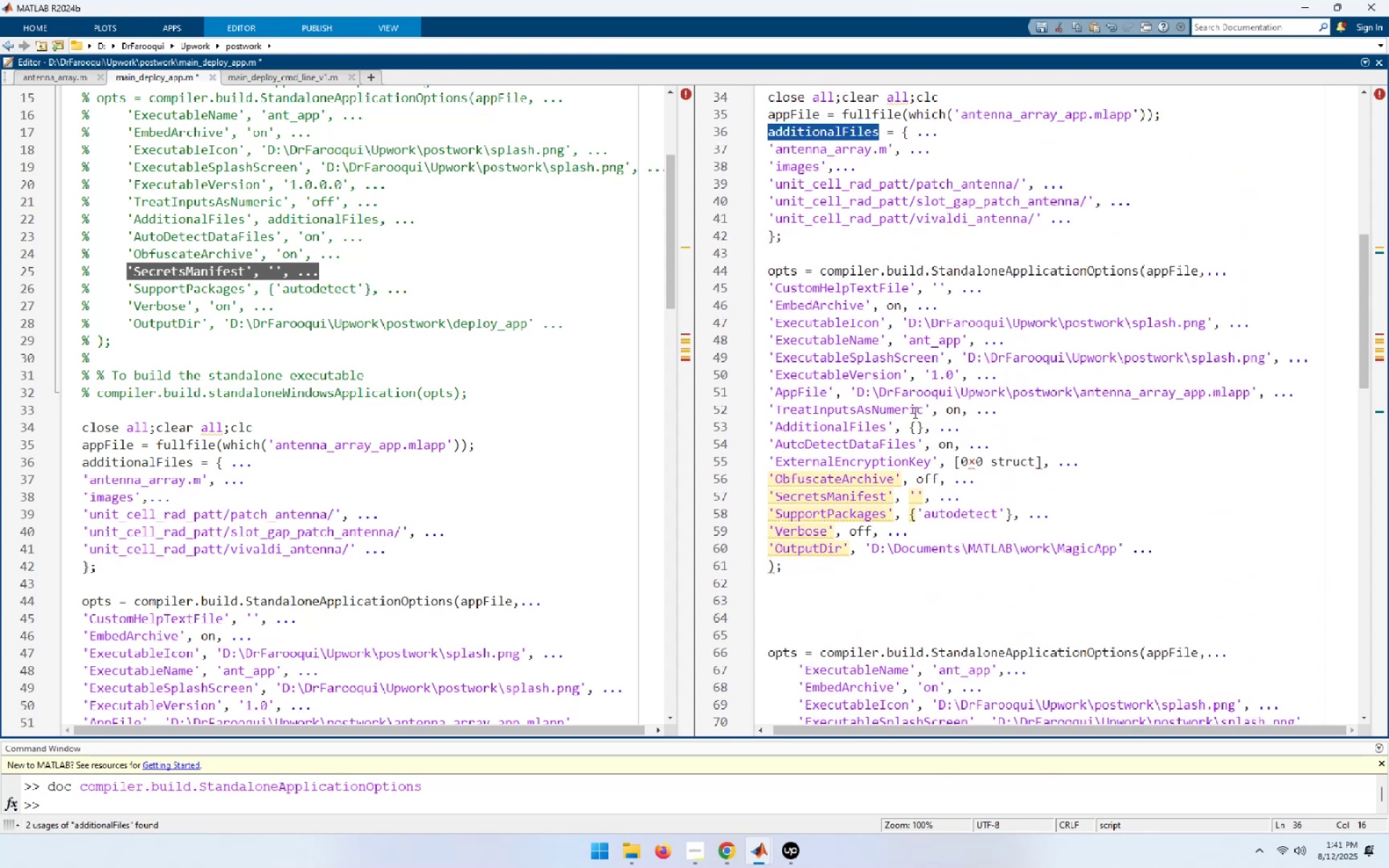 
left_click_drag(start_coordinate=[922, 428], to_coordinate=[908, 428])
 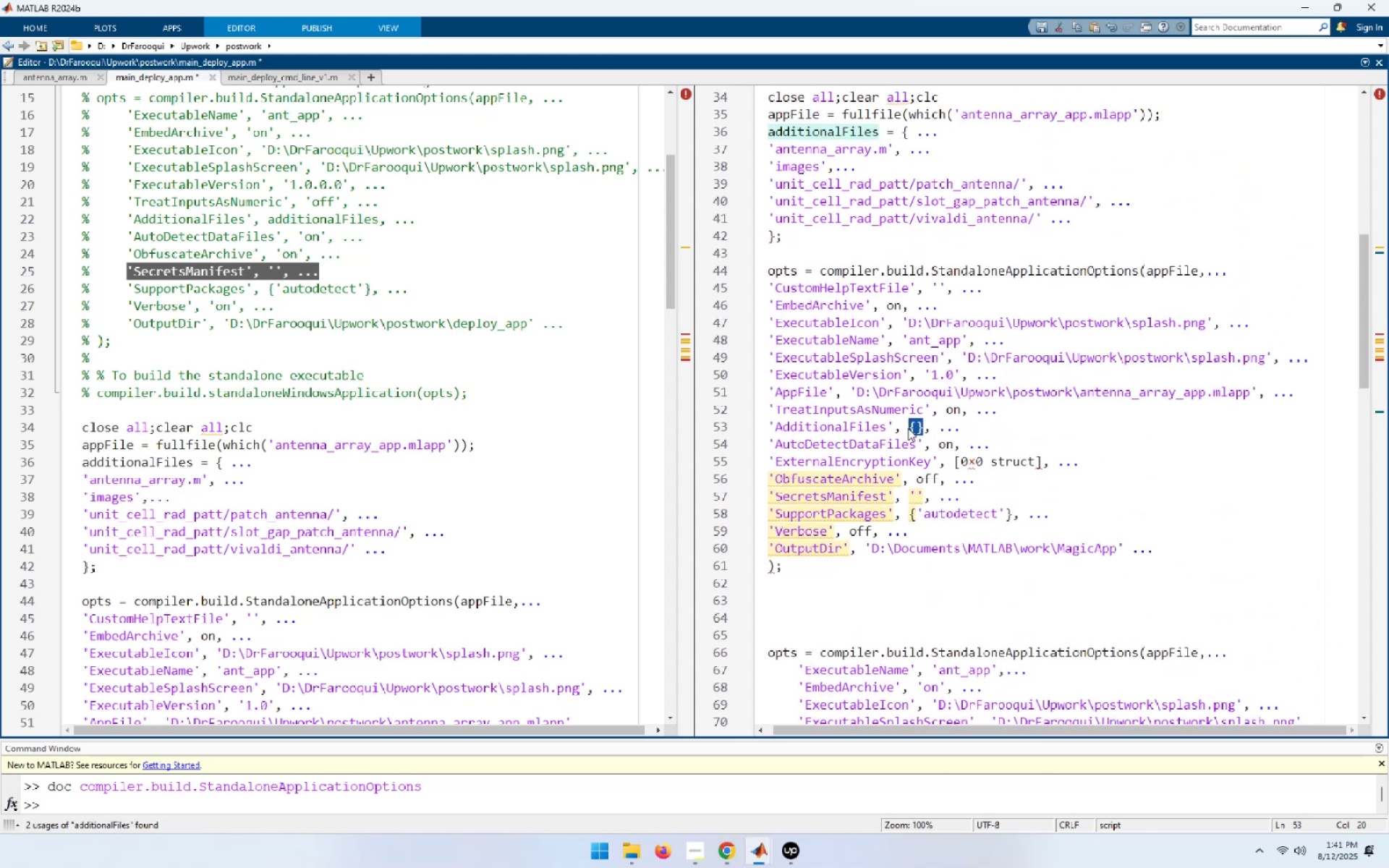 
key(Control+ControlLeft)
 